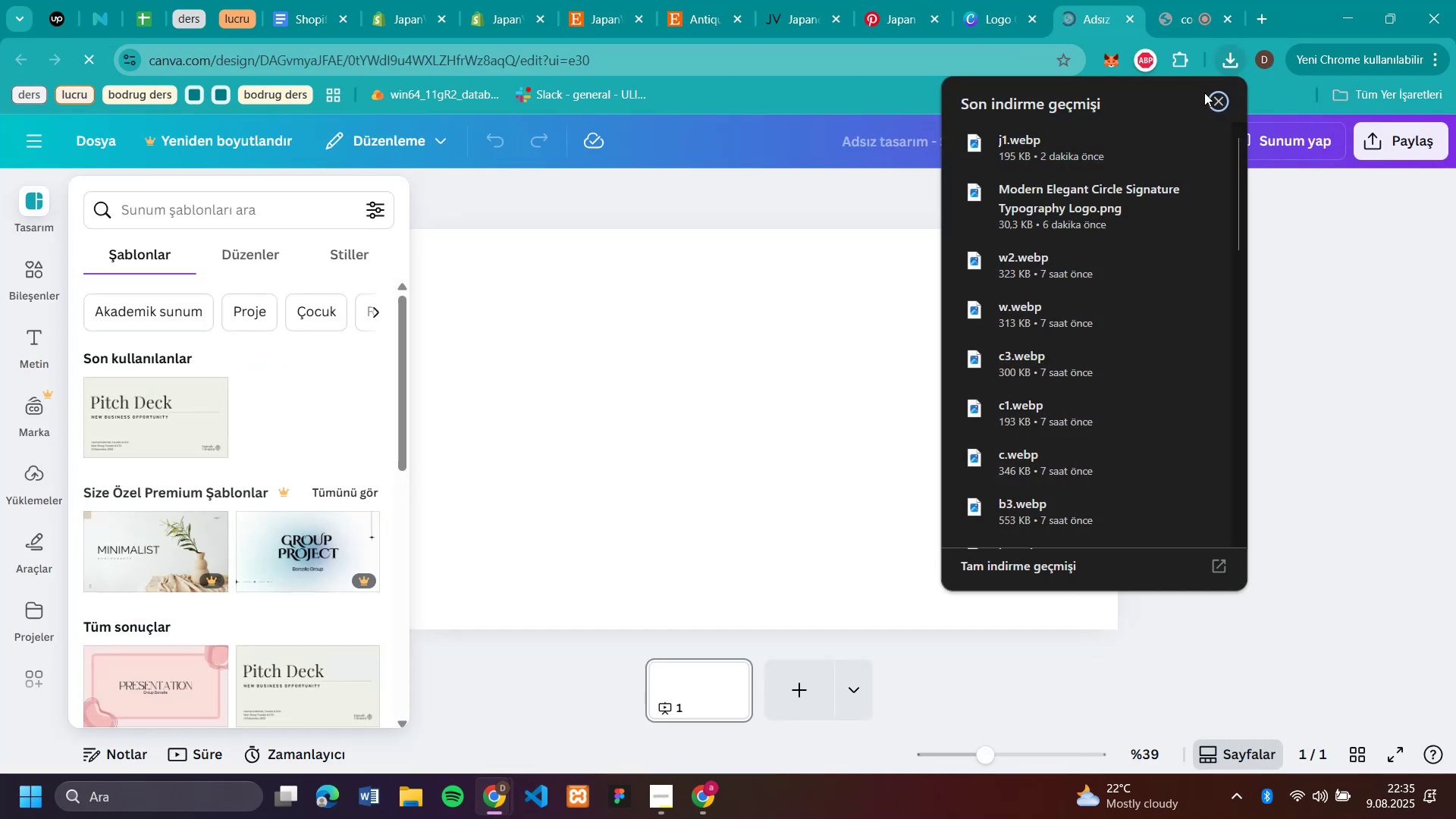 
wait(5.69)
 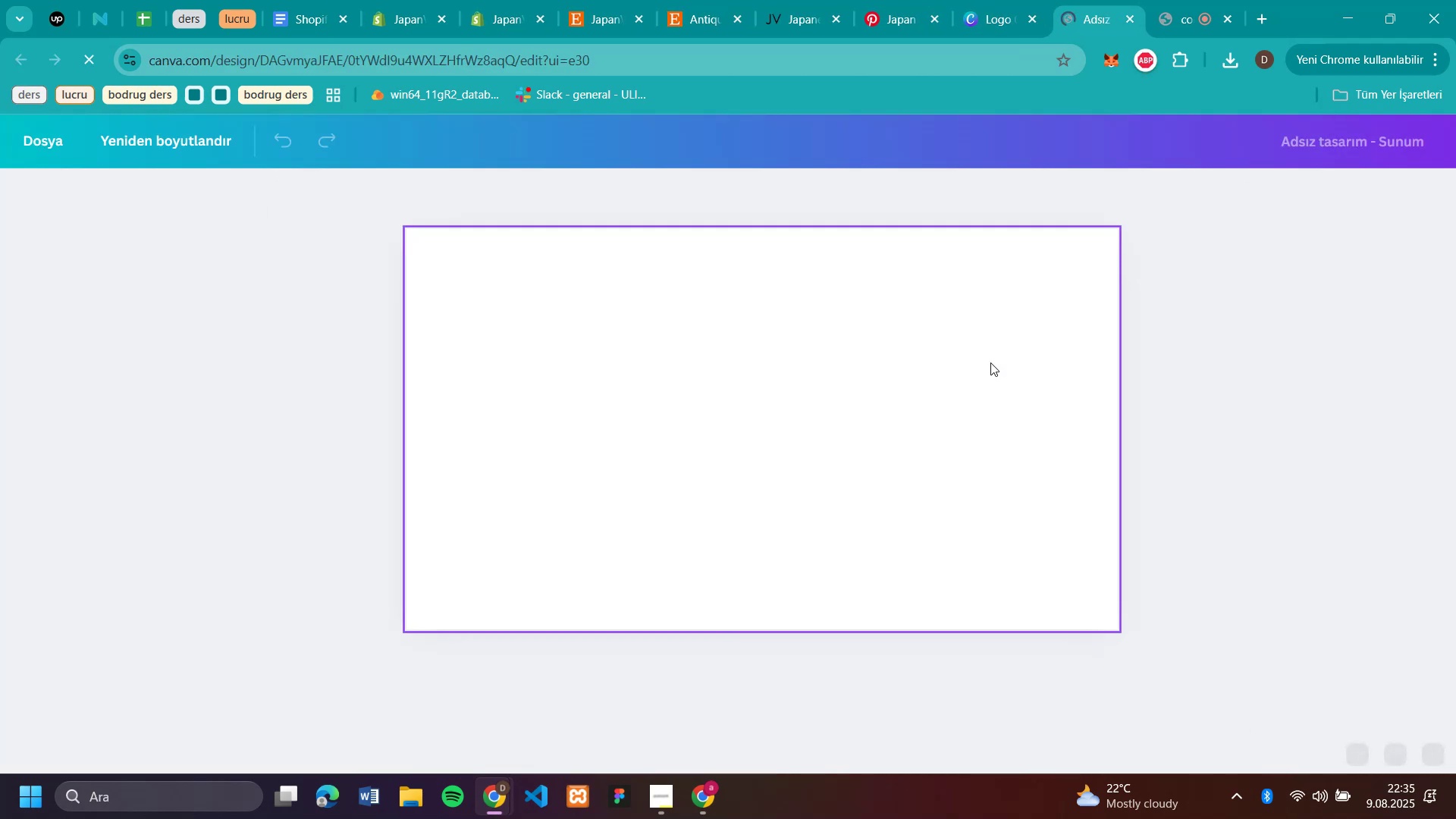 
left_click([1225, 62])
 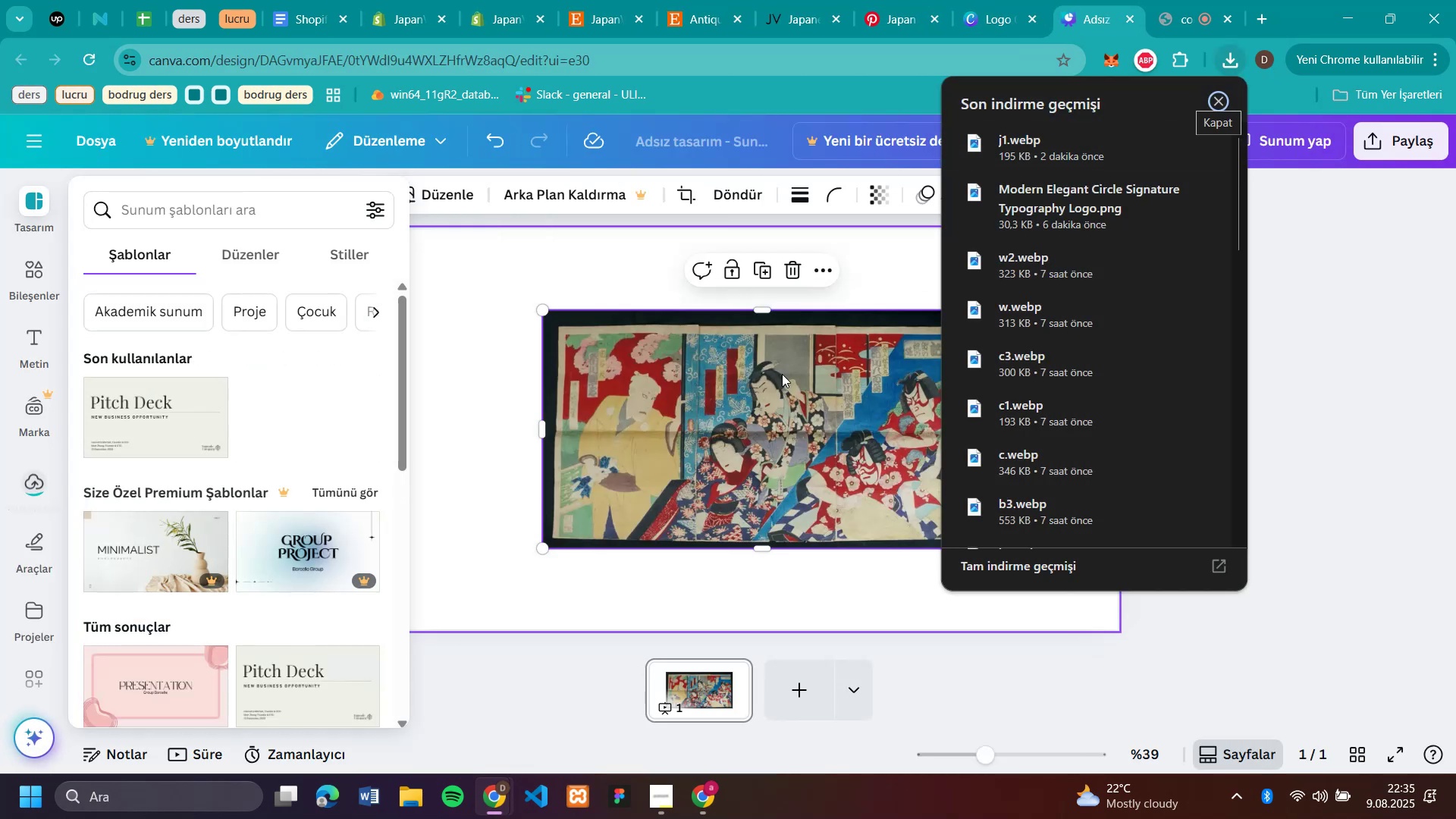 
left_click_drag(start_coordinate=[1028, 143], to_coordinate=[782, 374])
 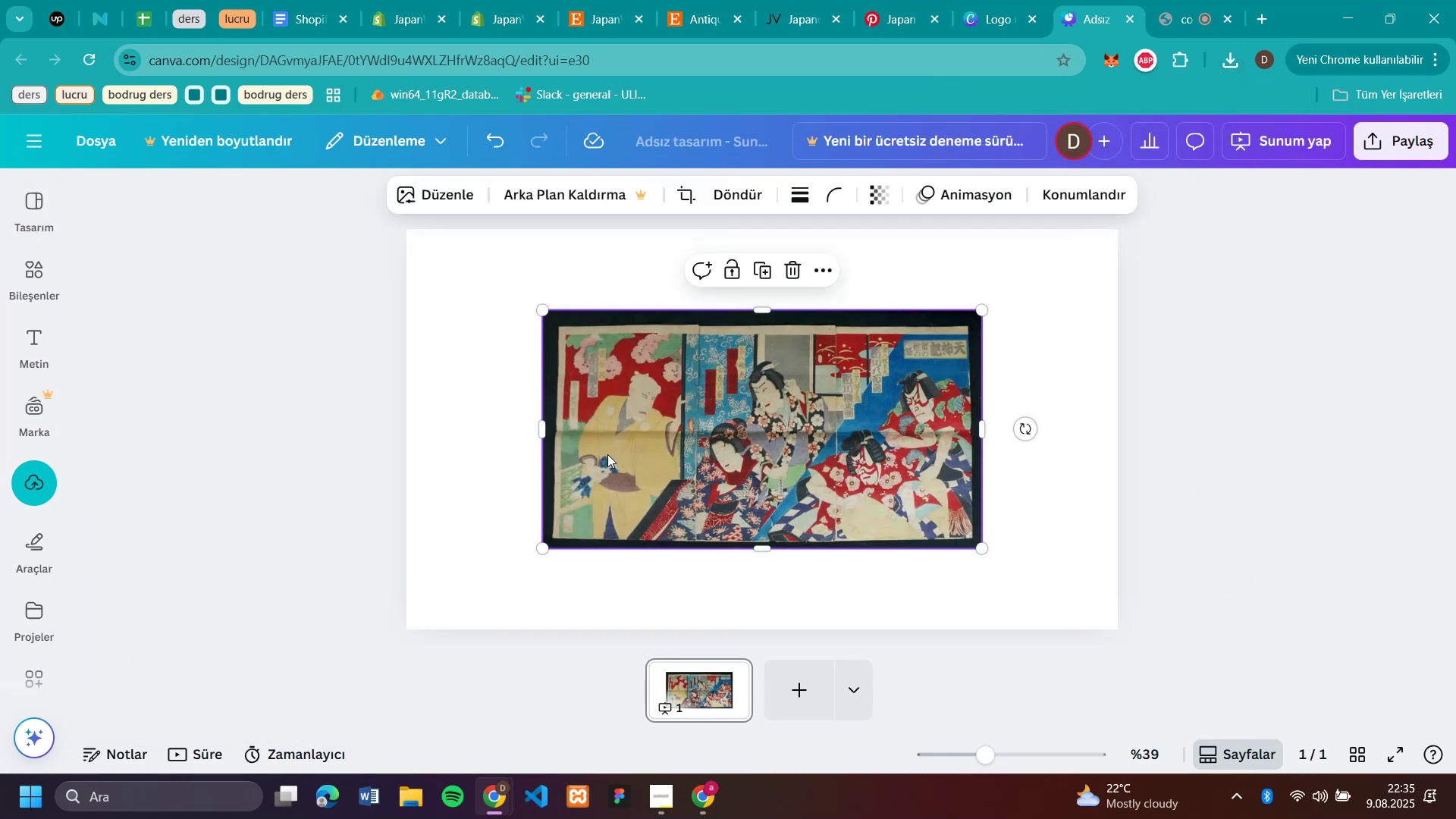 
left_click([1366, 581])
 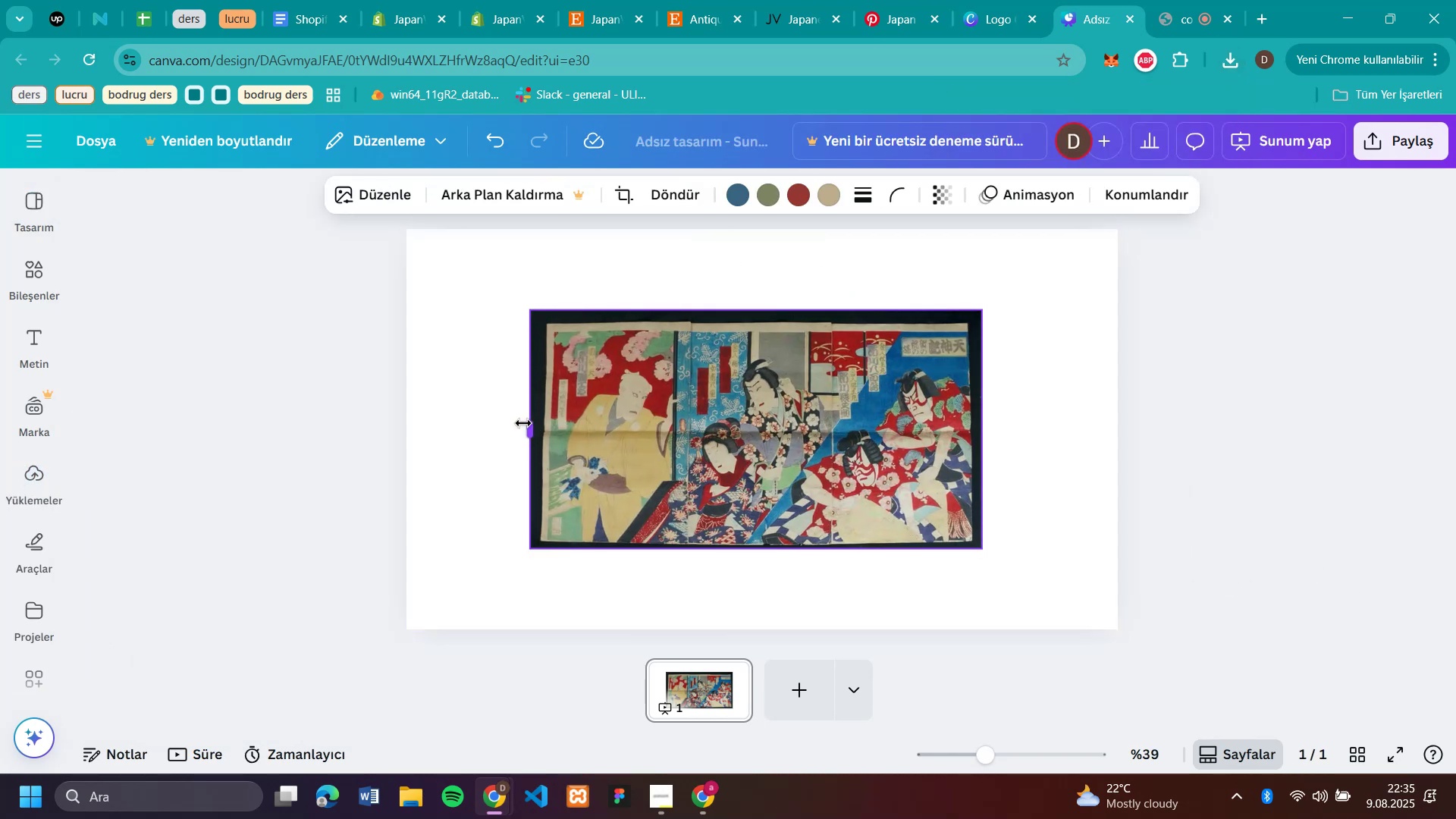 
left_click([623, 463])
 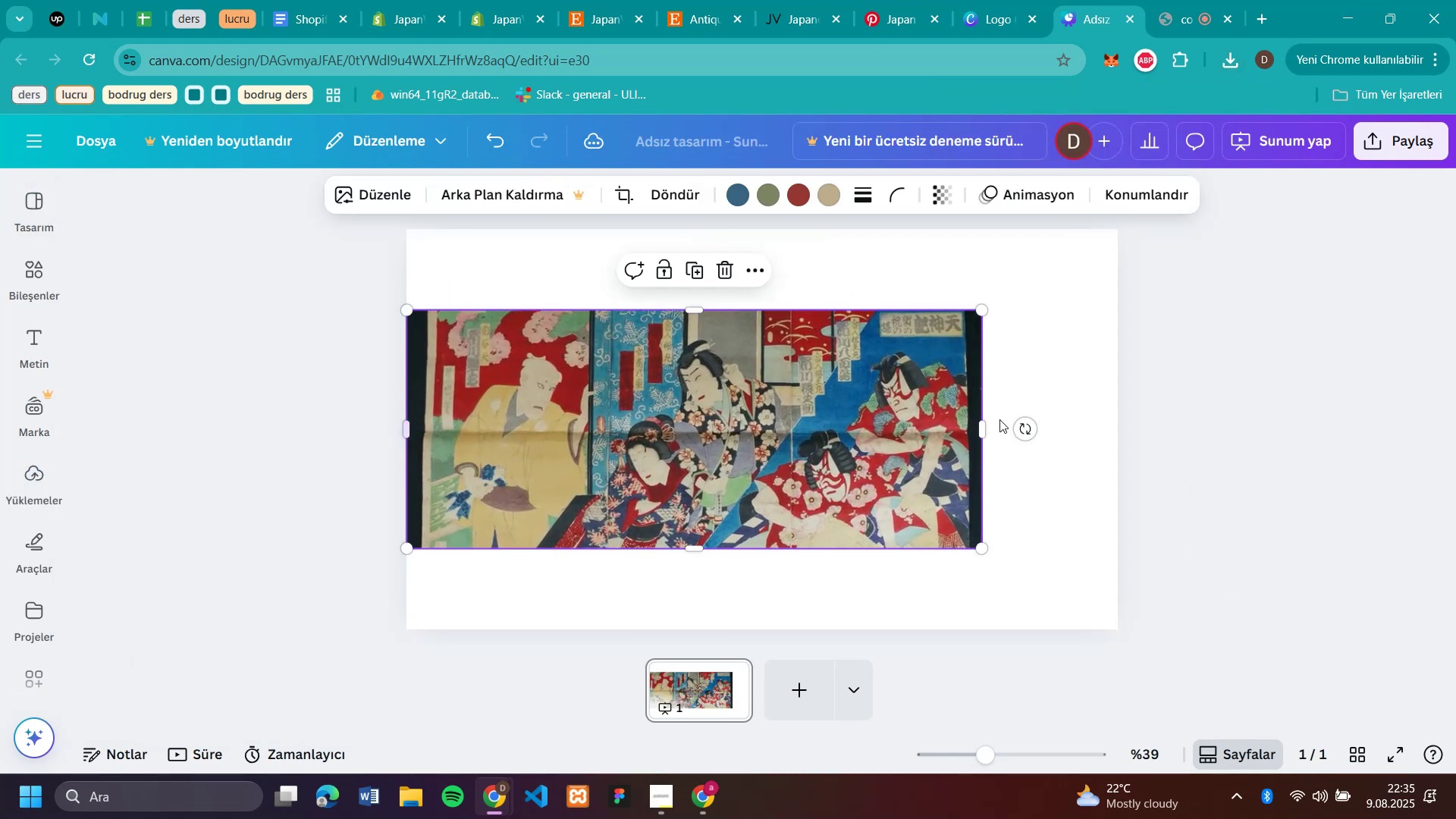 
left_click_drag(start_coordinate=[544, 428], to_coordinate=[403, 430])
 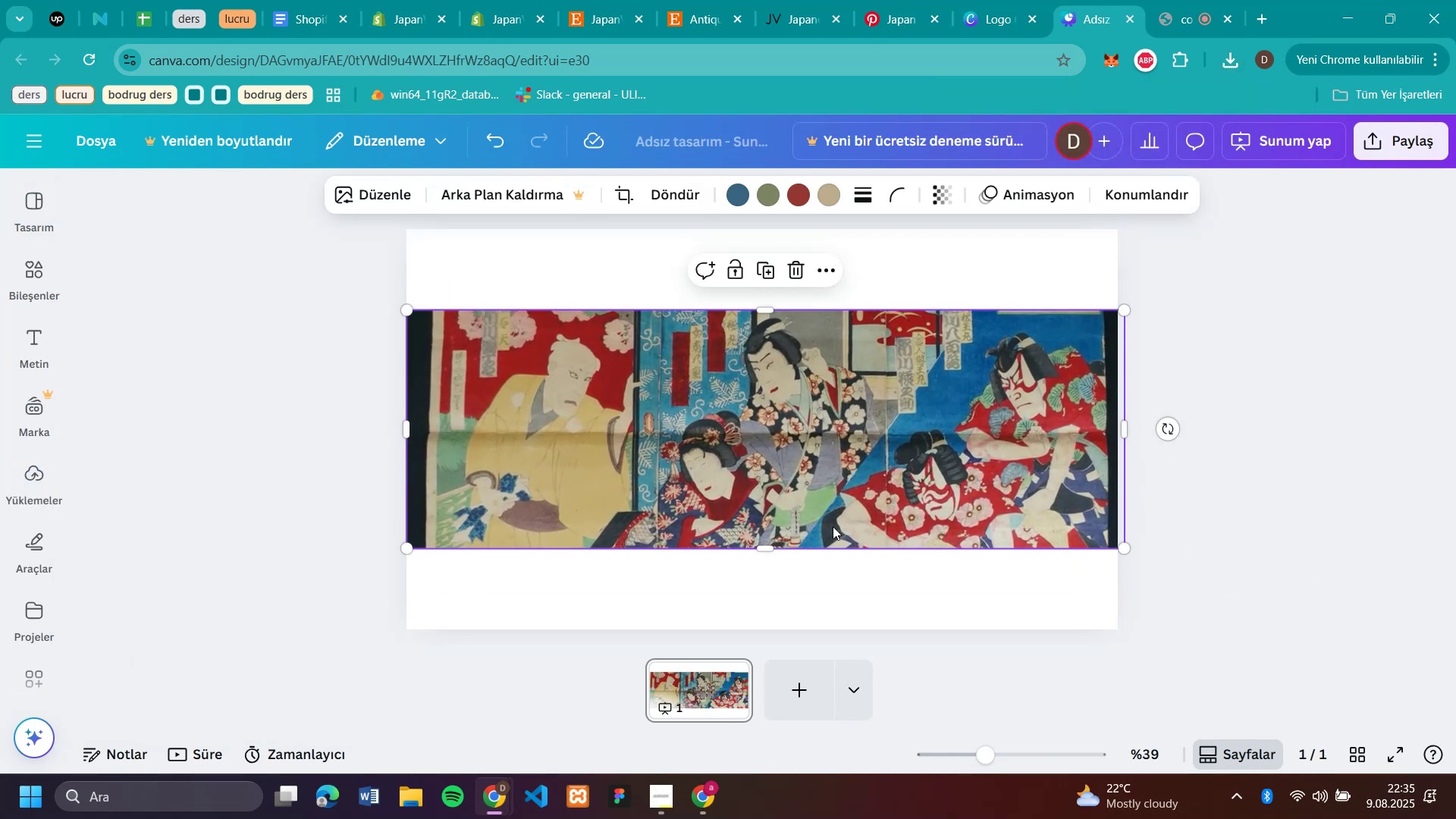 
left_click_drag(start_coordinate=[985, 428], to_coordinate=[1128, 429])
 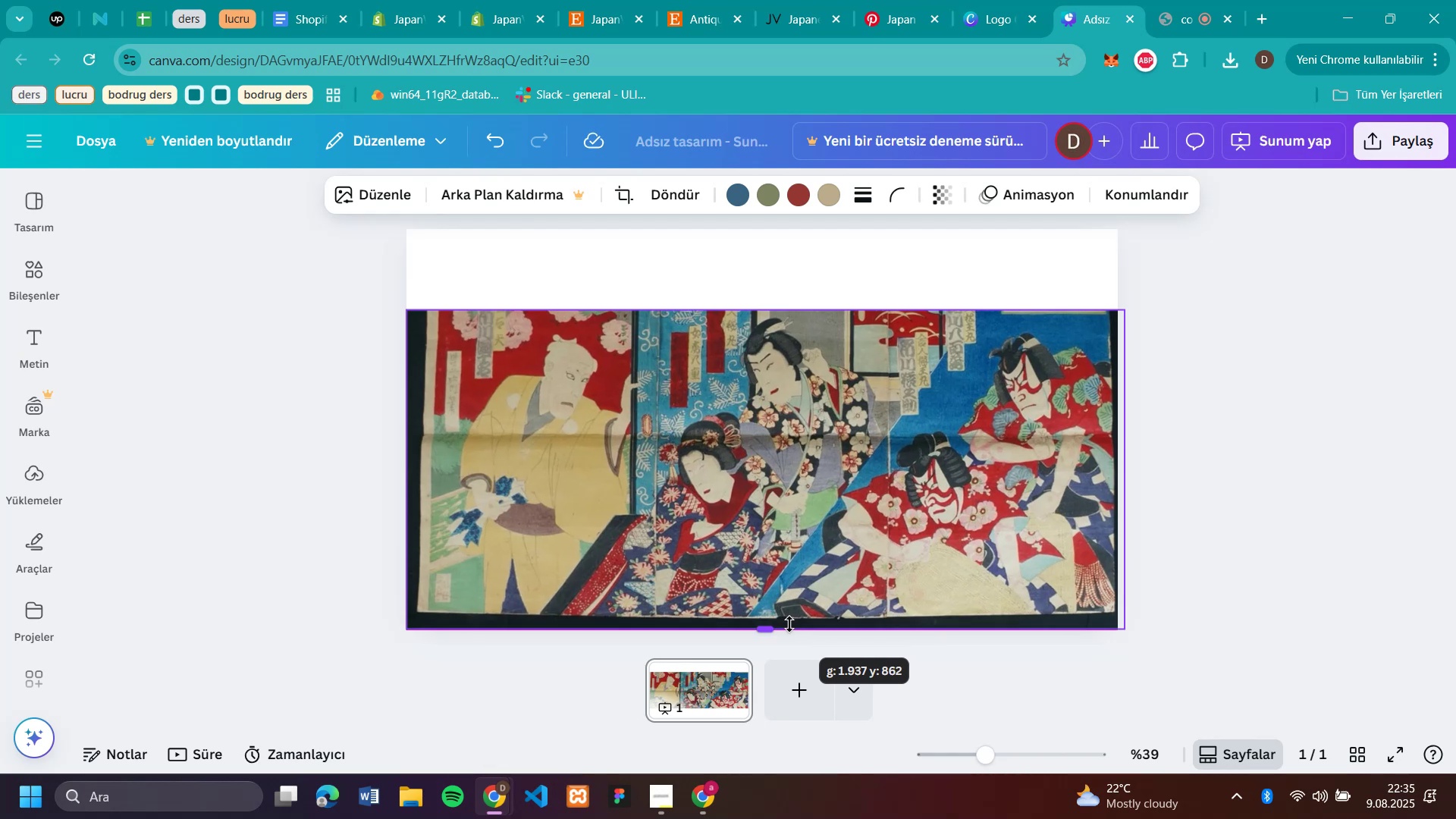 
left_click_drag(start_coordinate=[776, 547], to_coordinate=[789, 624])
 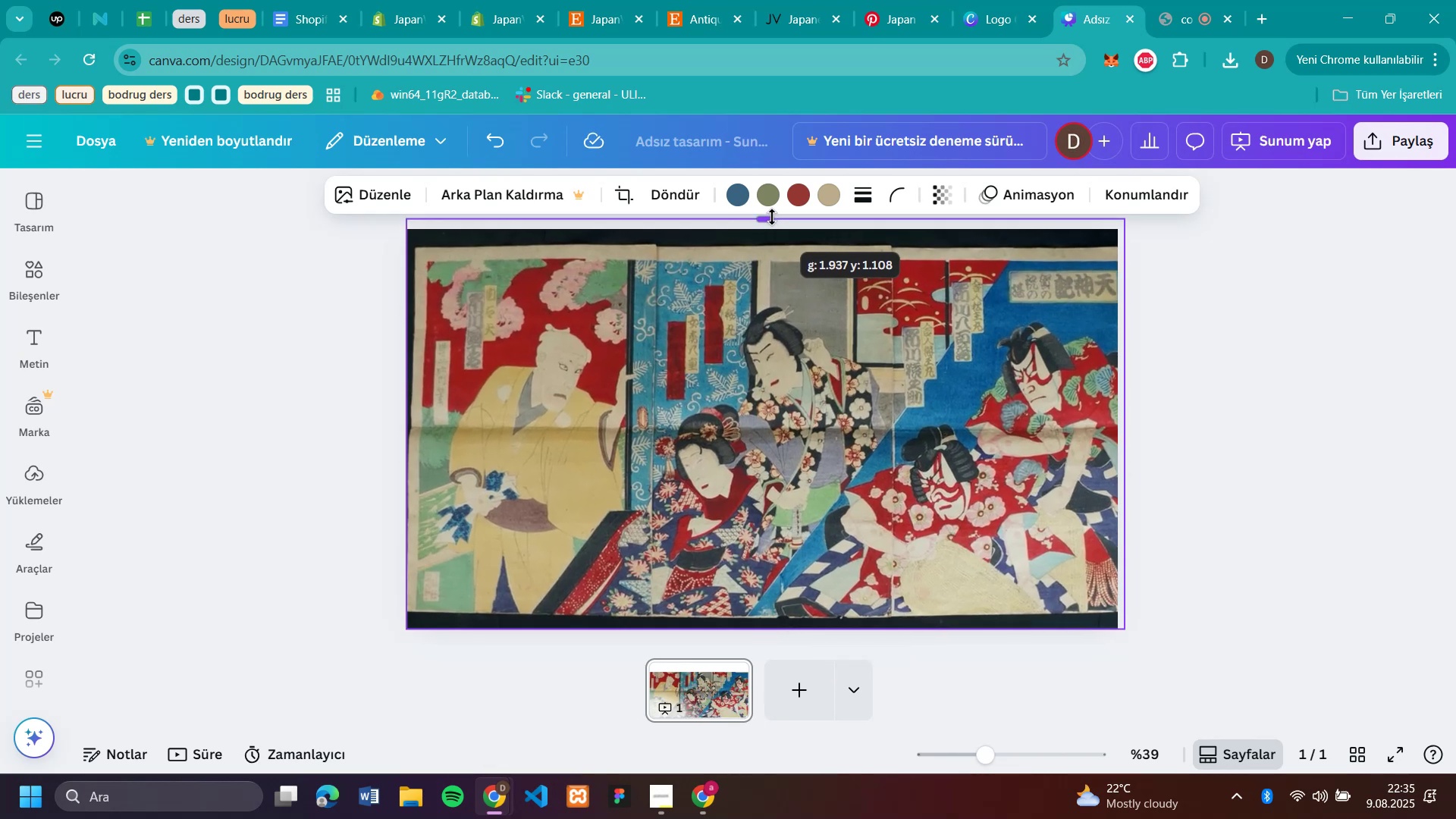 
left_click_drag(start_coordinate=[763, 309], to_coordinate=[777, 199])
 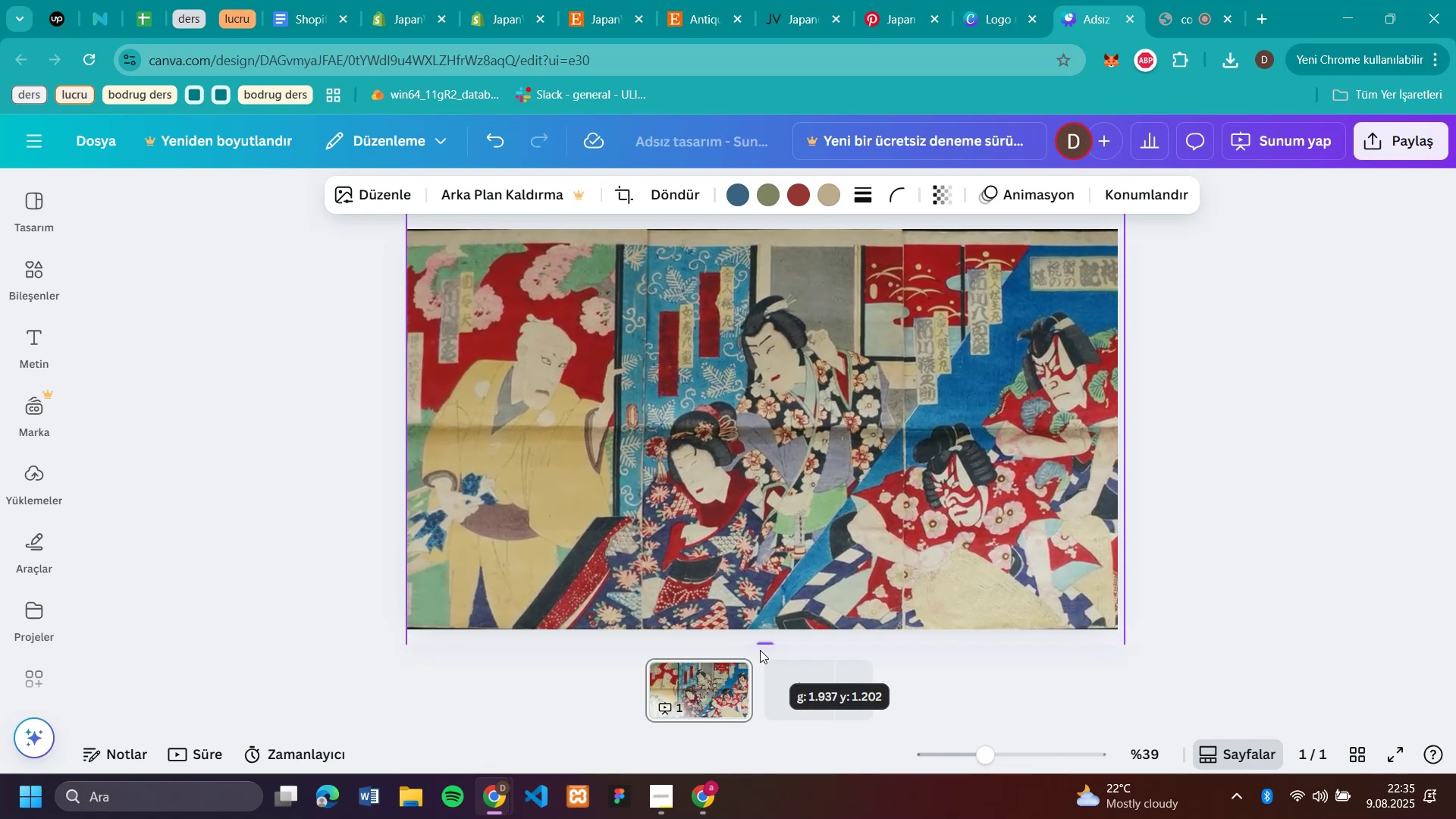 
left_click_drag(start_coordinate=[767, 634], to_coordinate=[764, 626])
 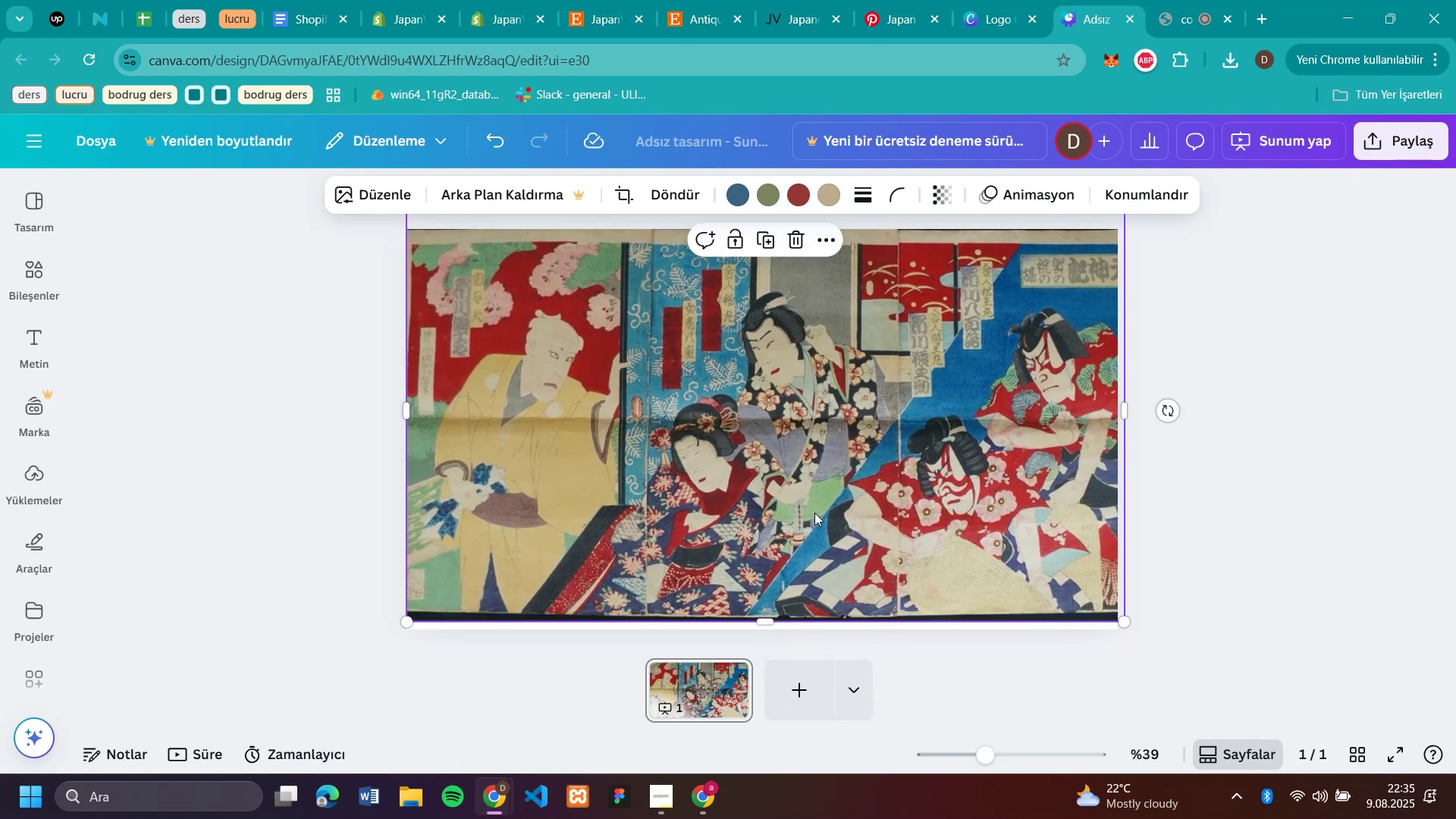 
left_click([1013, 363])
 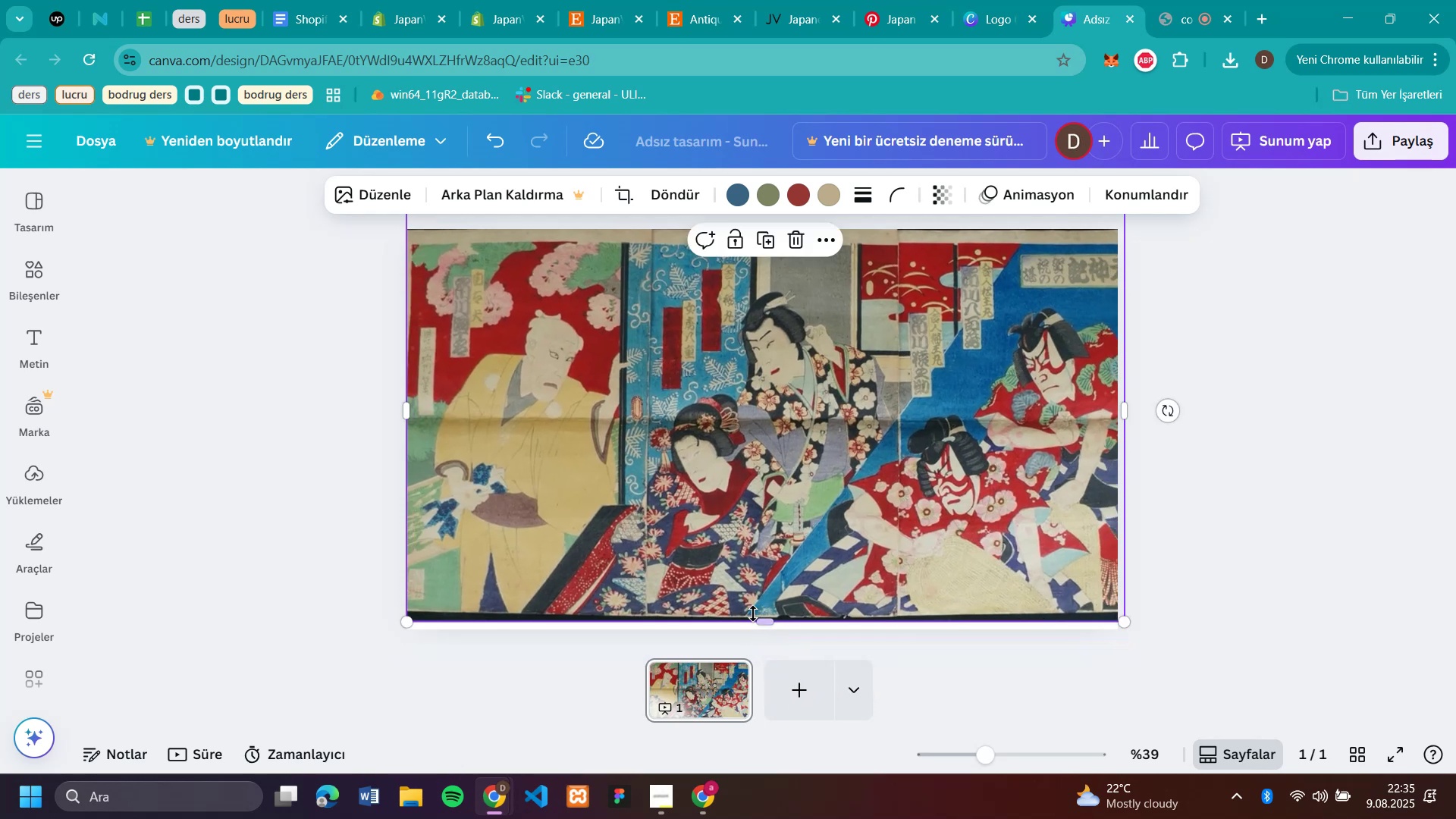 
left_click([814, 513])
 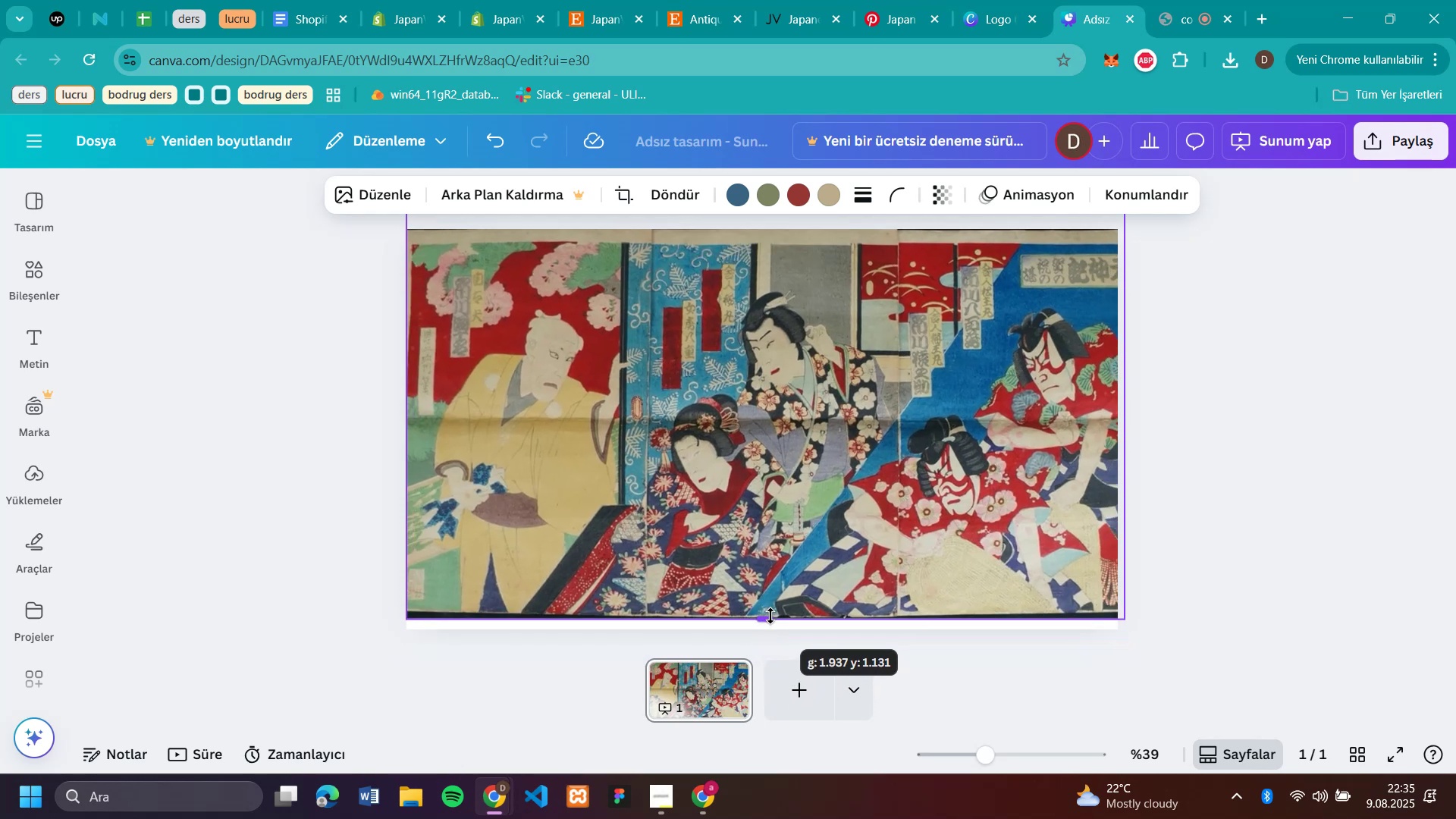 
left_click_drag(start_coordinate=[771, 619], to_coordinate=[771, 626])
 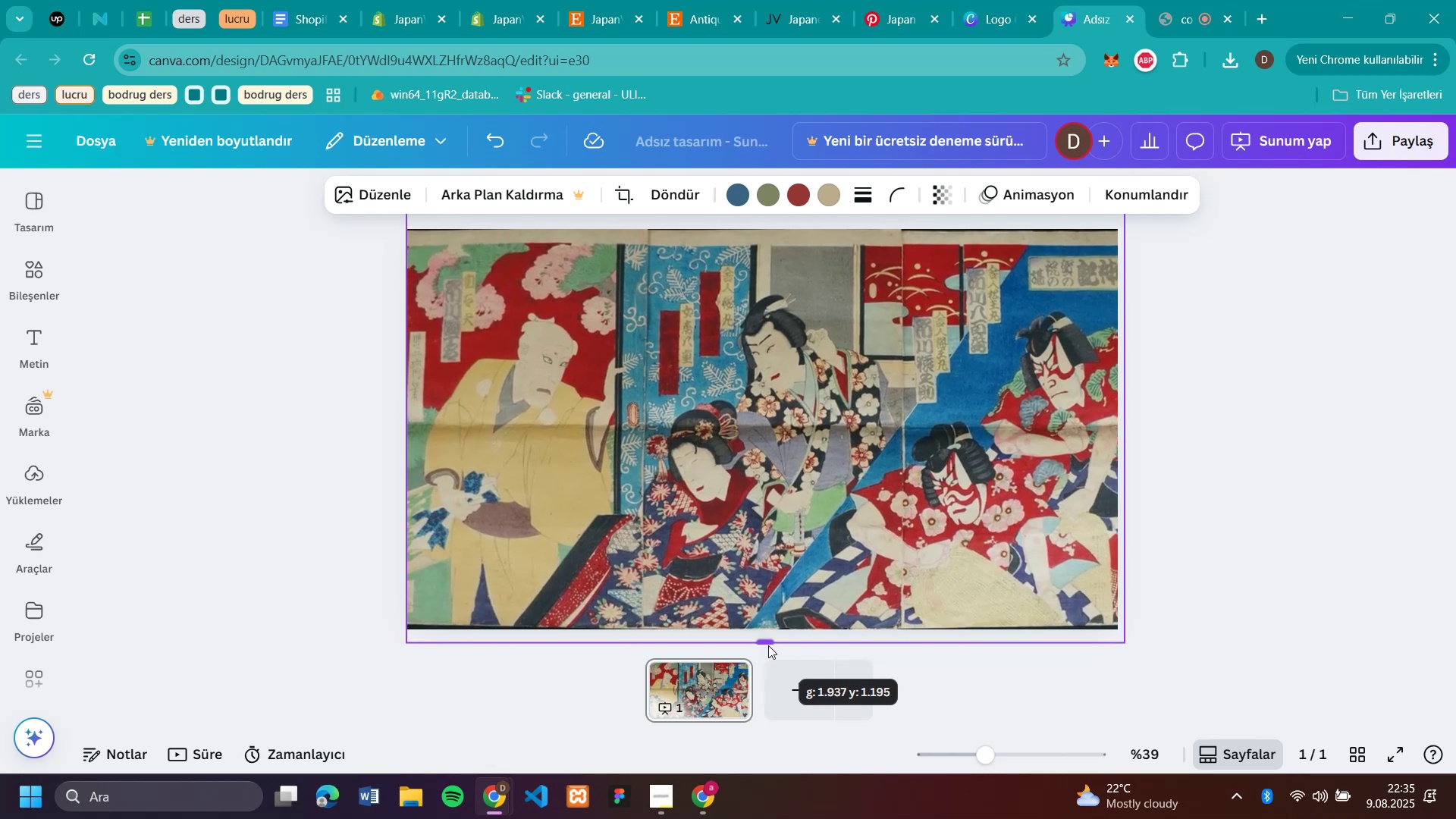 
left_click_drag(start_coordinate=[765, 632], to_coordinate=[768, 650])
 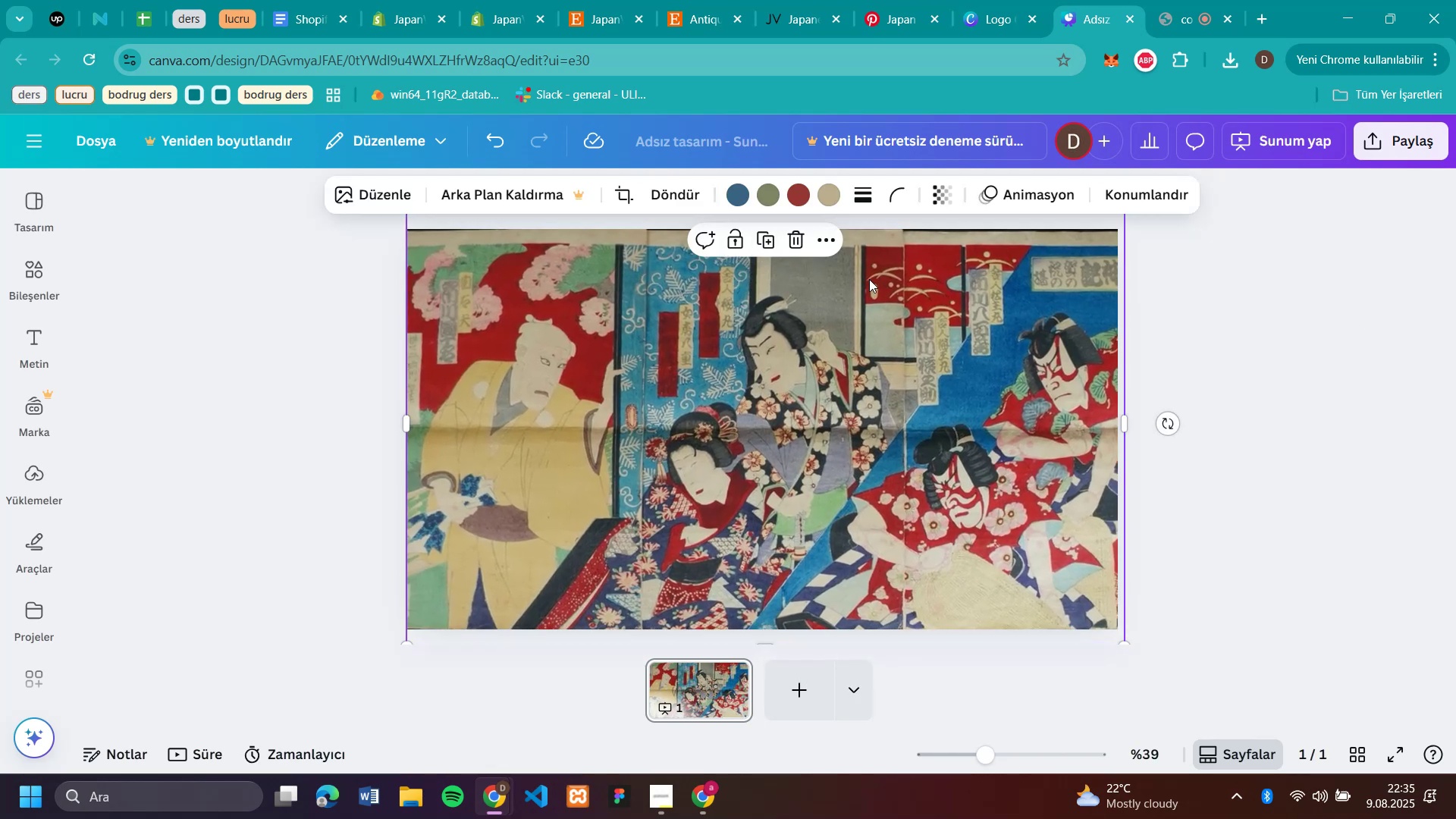 
left_click([1368, 312])
 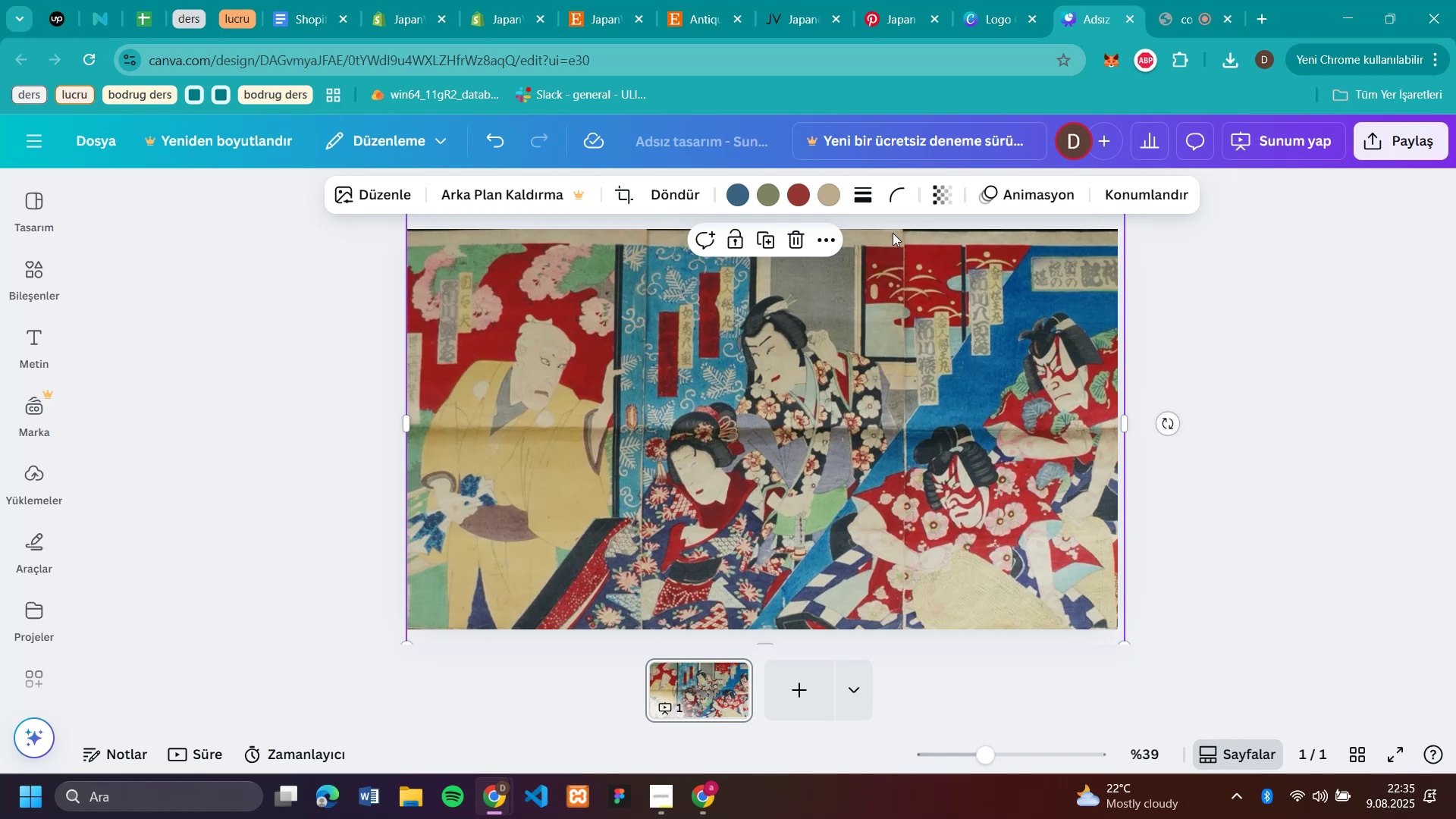 
left_click([740, 281])
 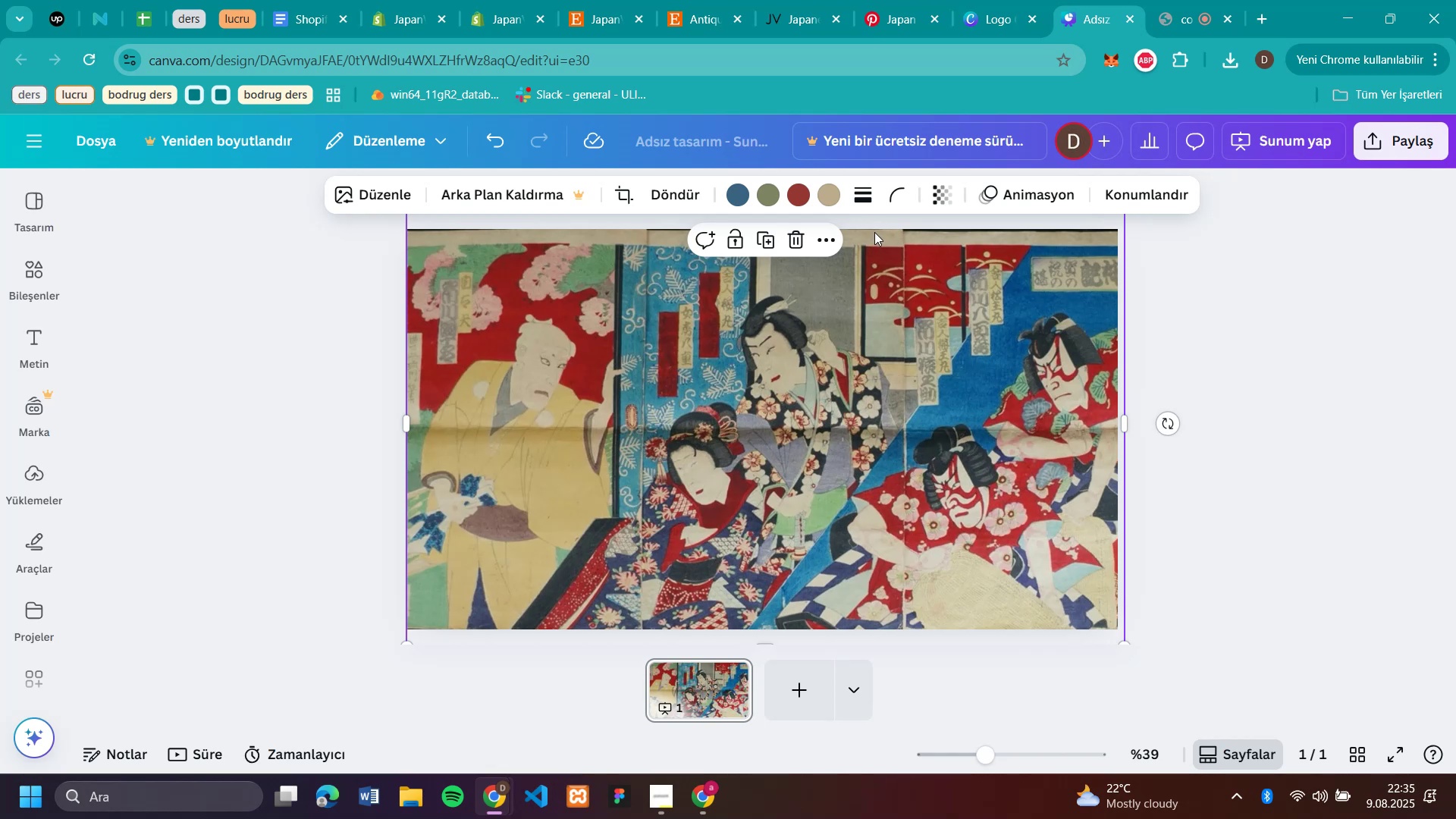 
left_click([871, 278])
 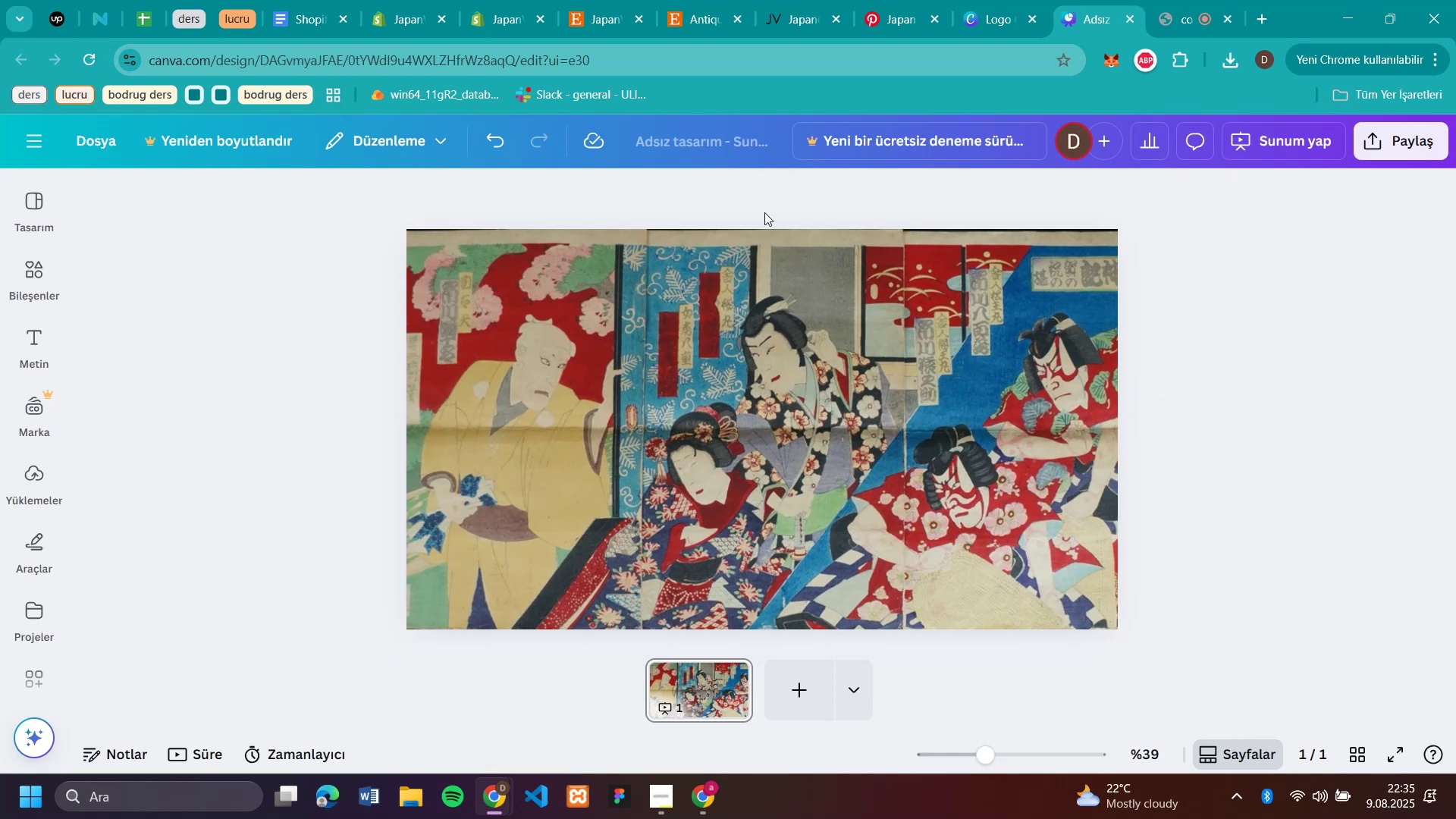 
left_click([893, 233])
 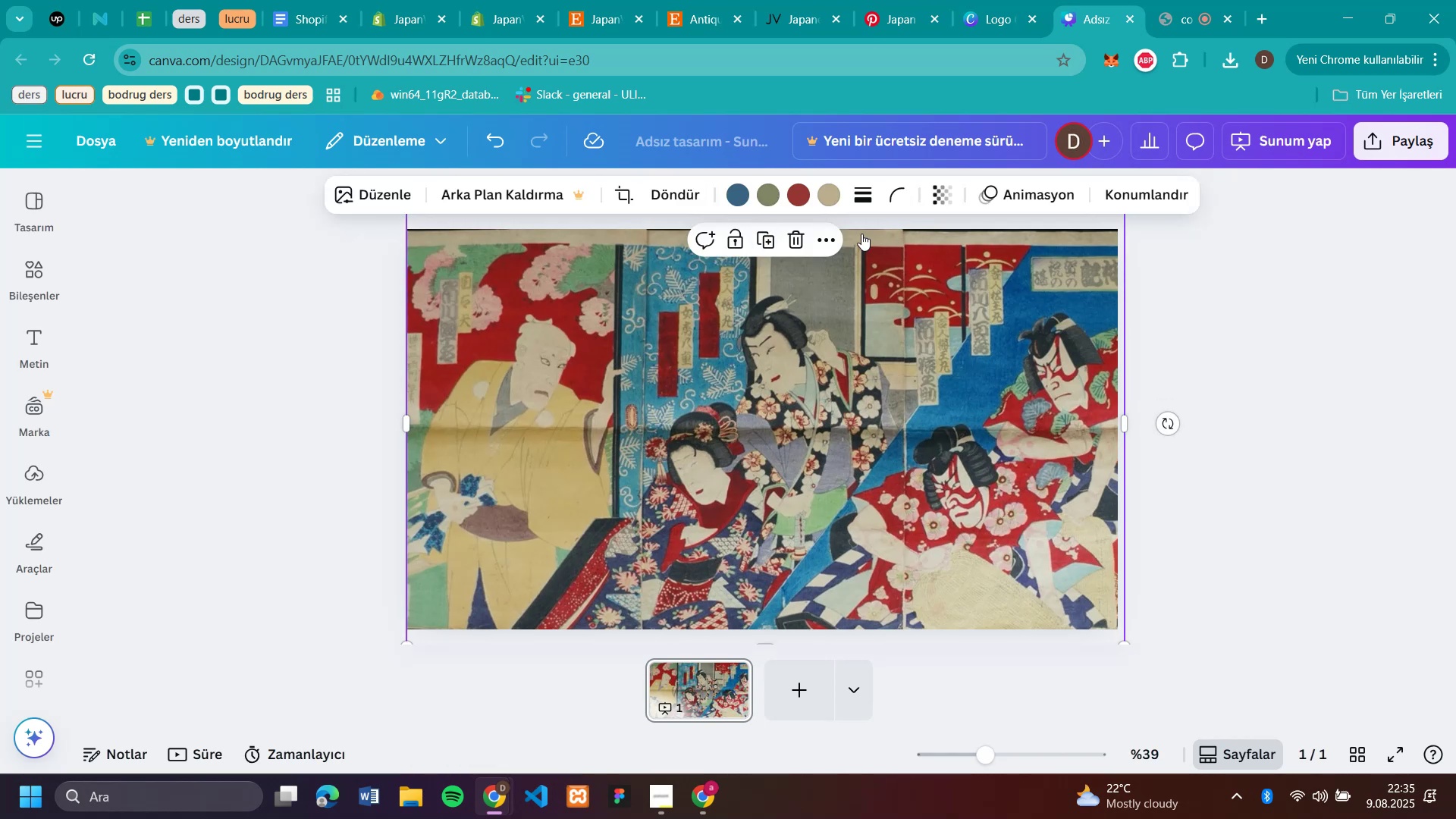 
left_click([877, 228])
 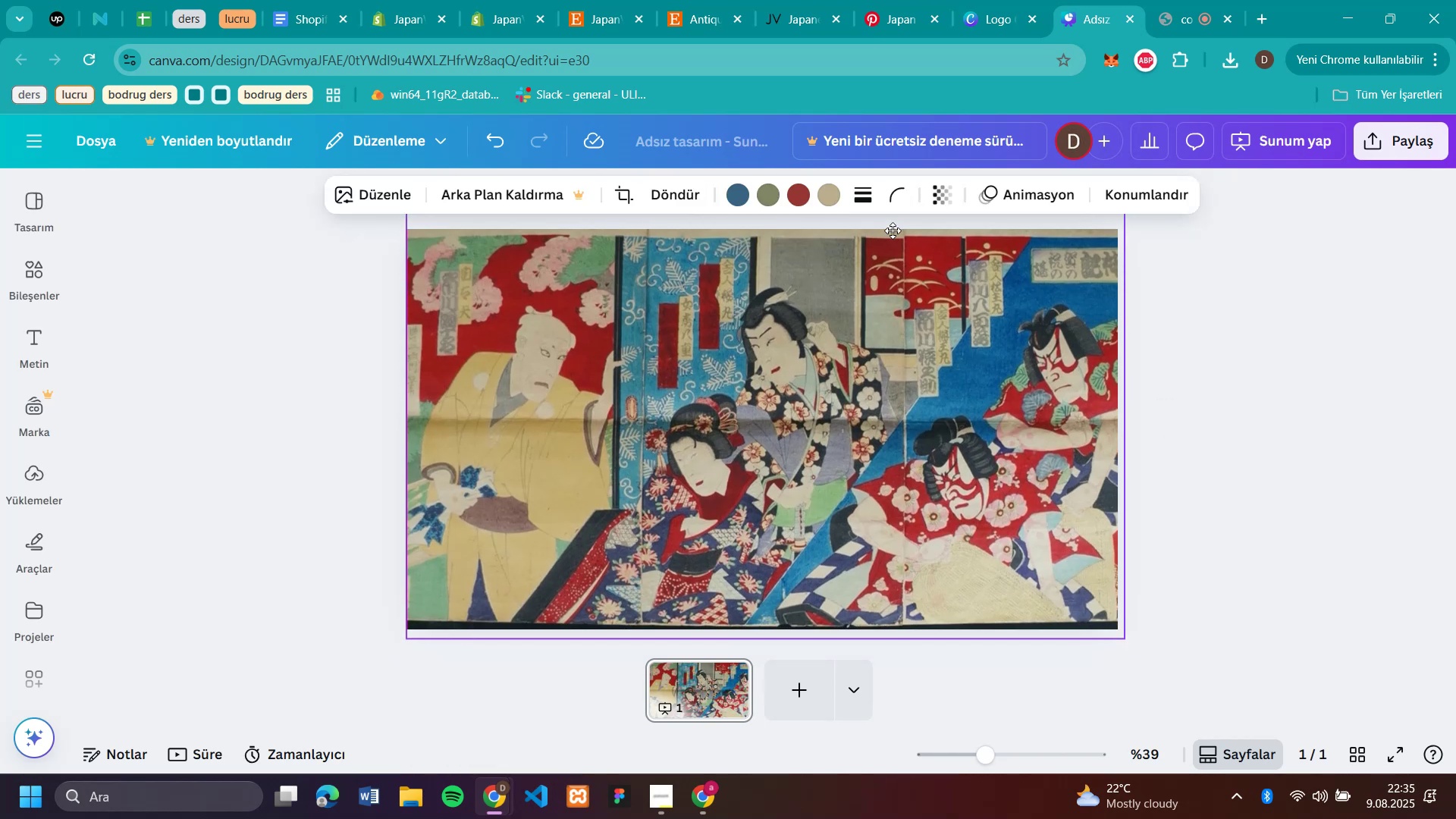 
left_click([761, 232])
 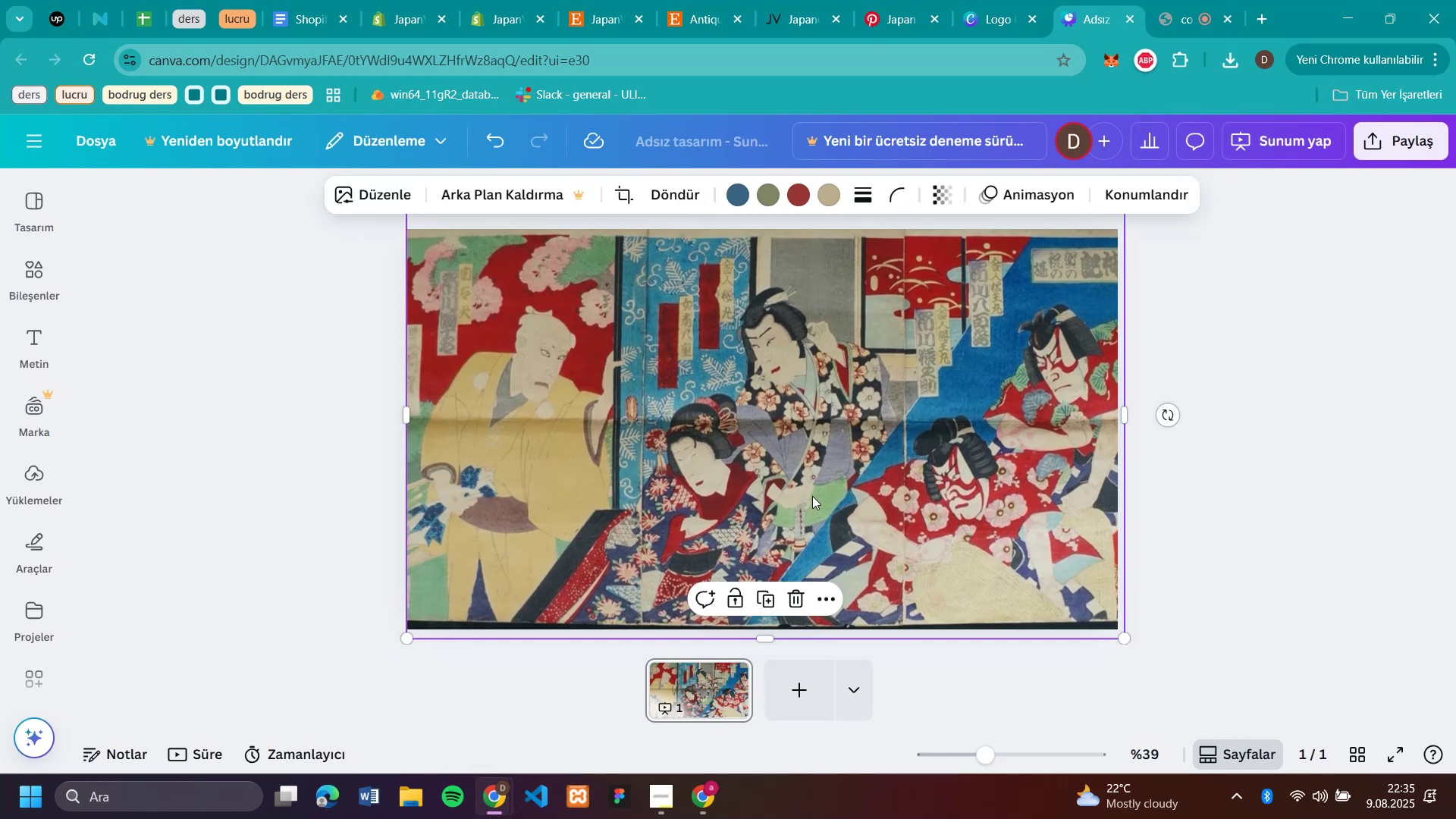 
left_click_drag(start_coordinate=[890, 239], to_coordinate=[893, 231])
 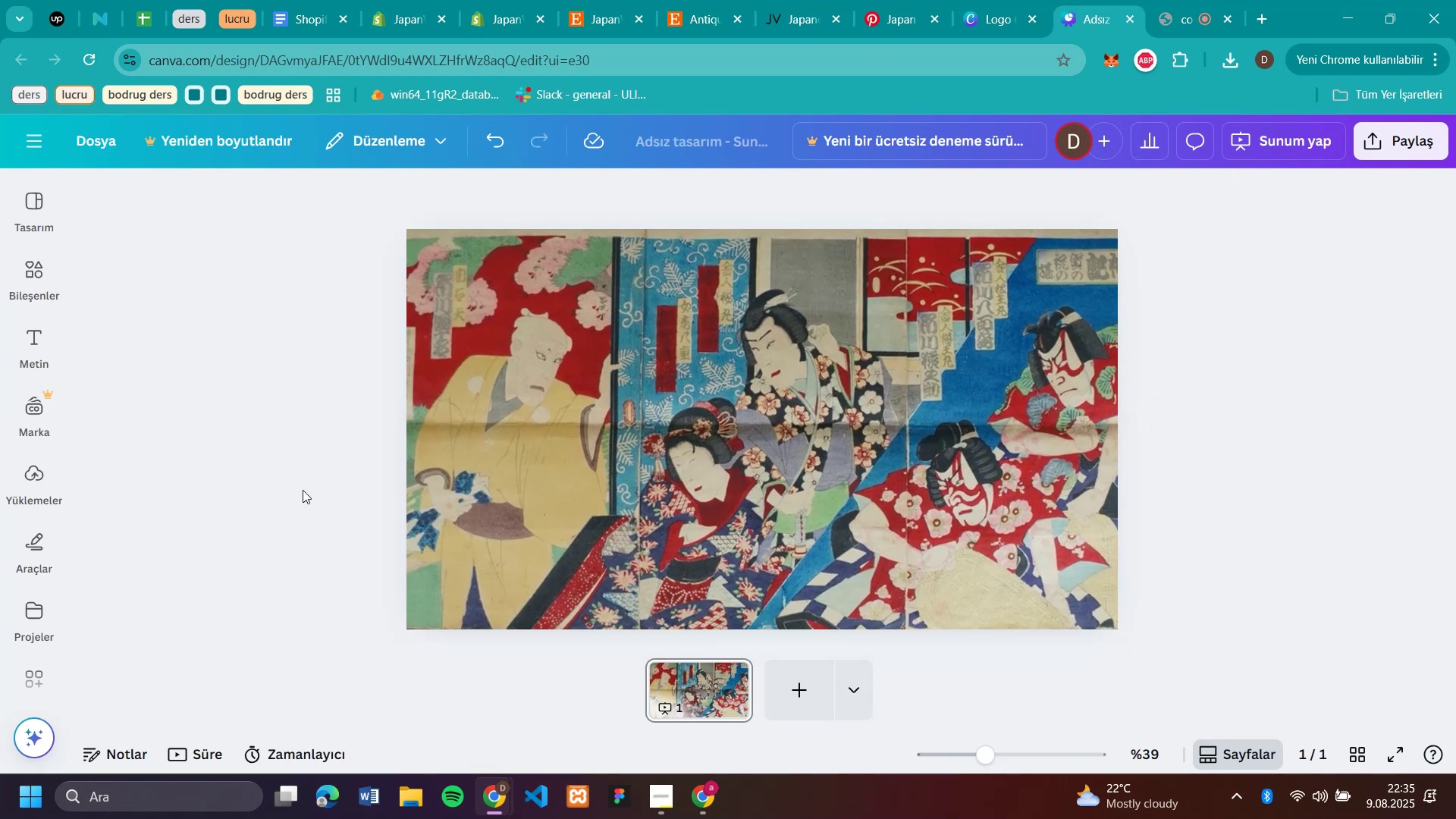 
left_click_drag(start_coordinate=[763, 639], to_coordinate=[764, 648])
 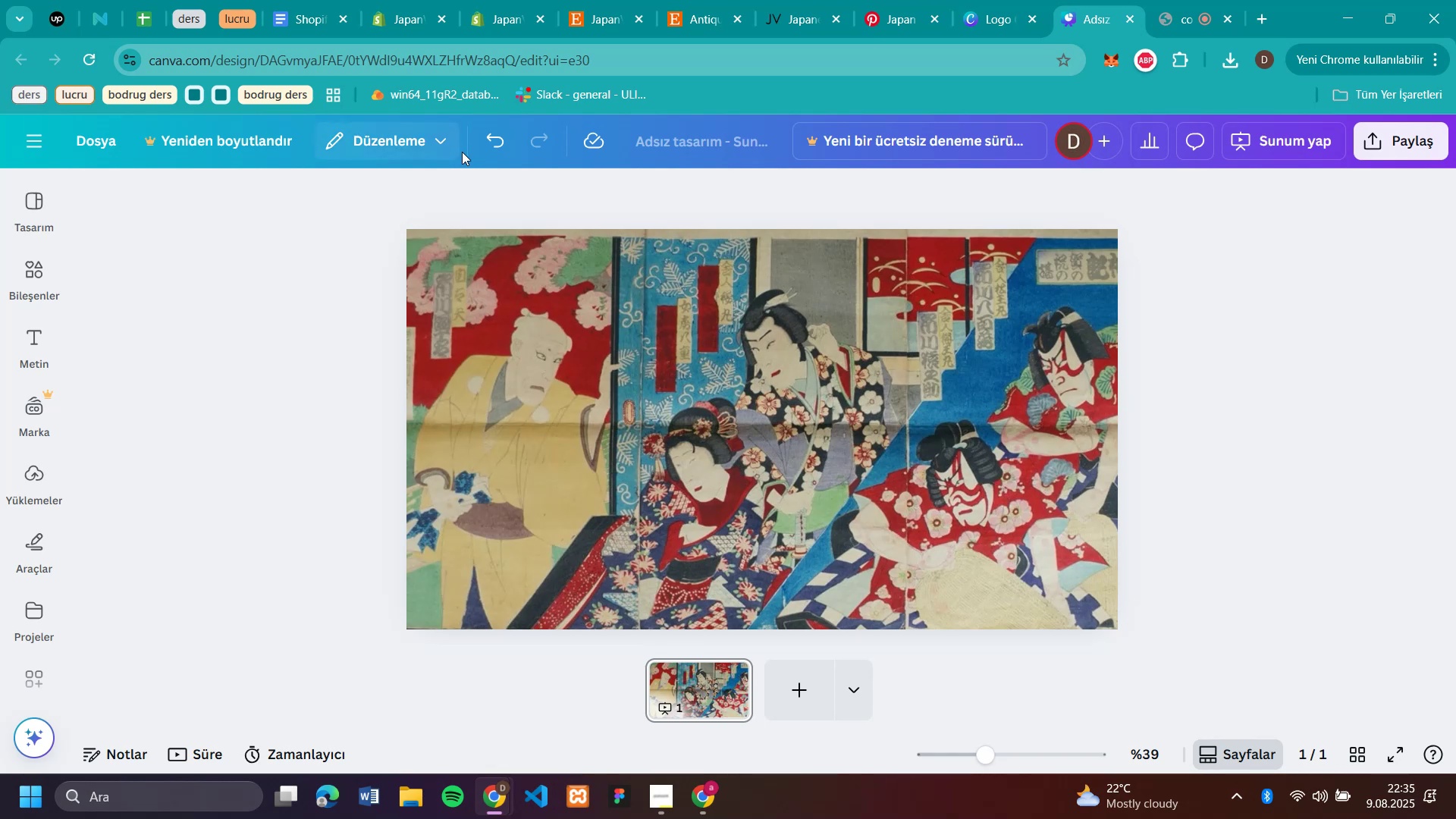 
left_click([303, 490])
 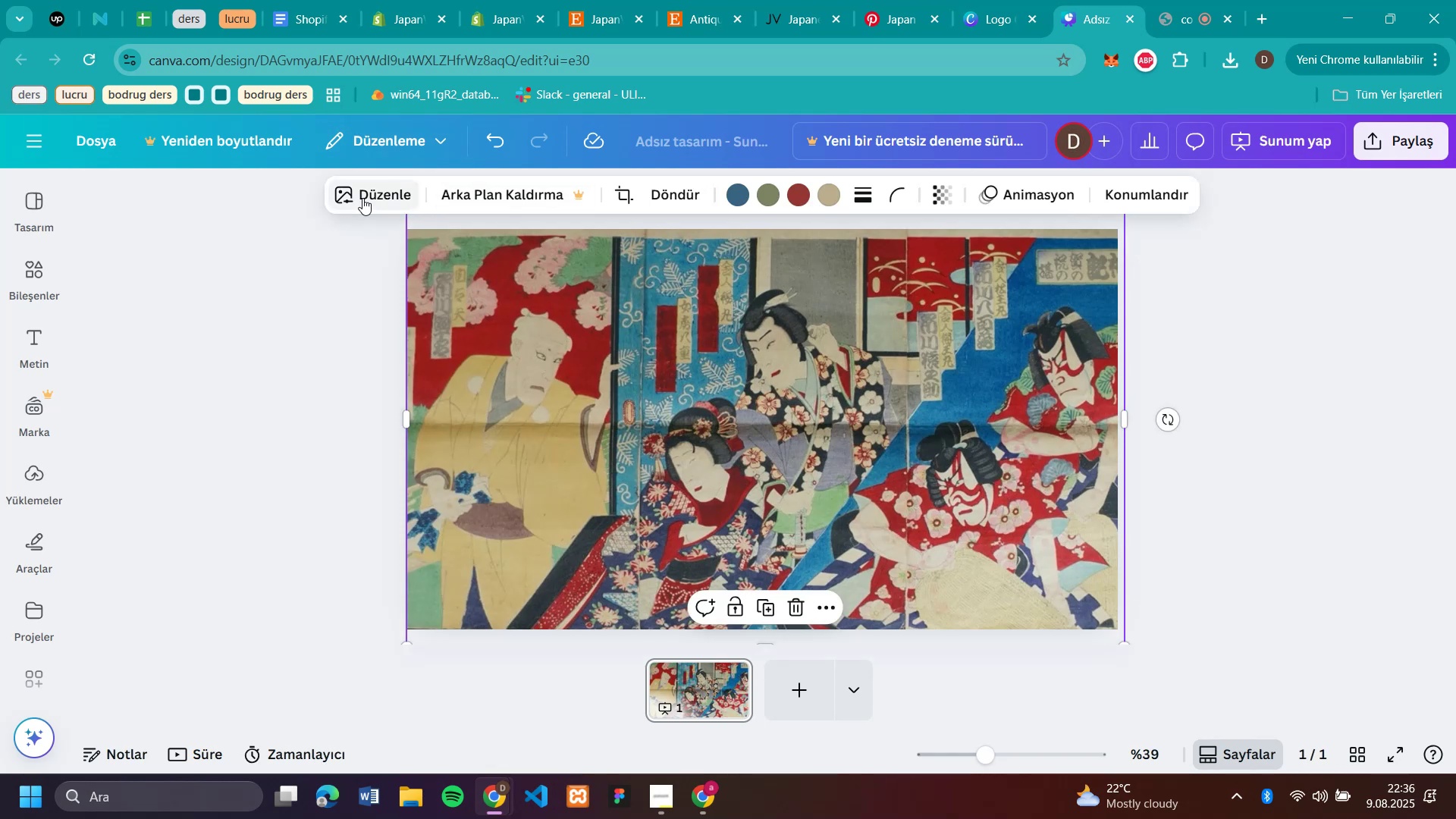 
left_click([563, 326])
 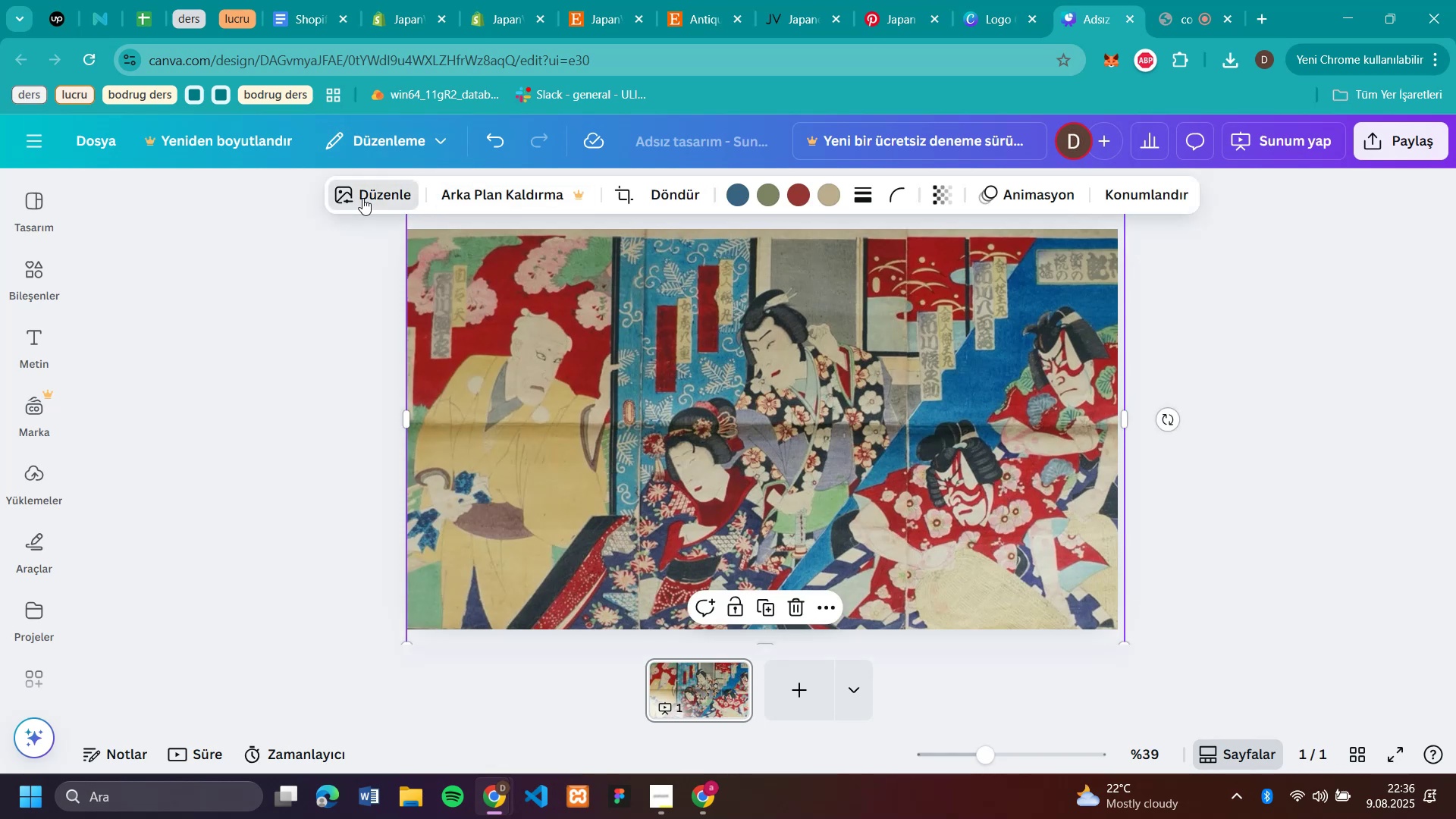 
left_click([362, 198])
 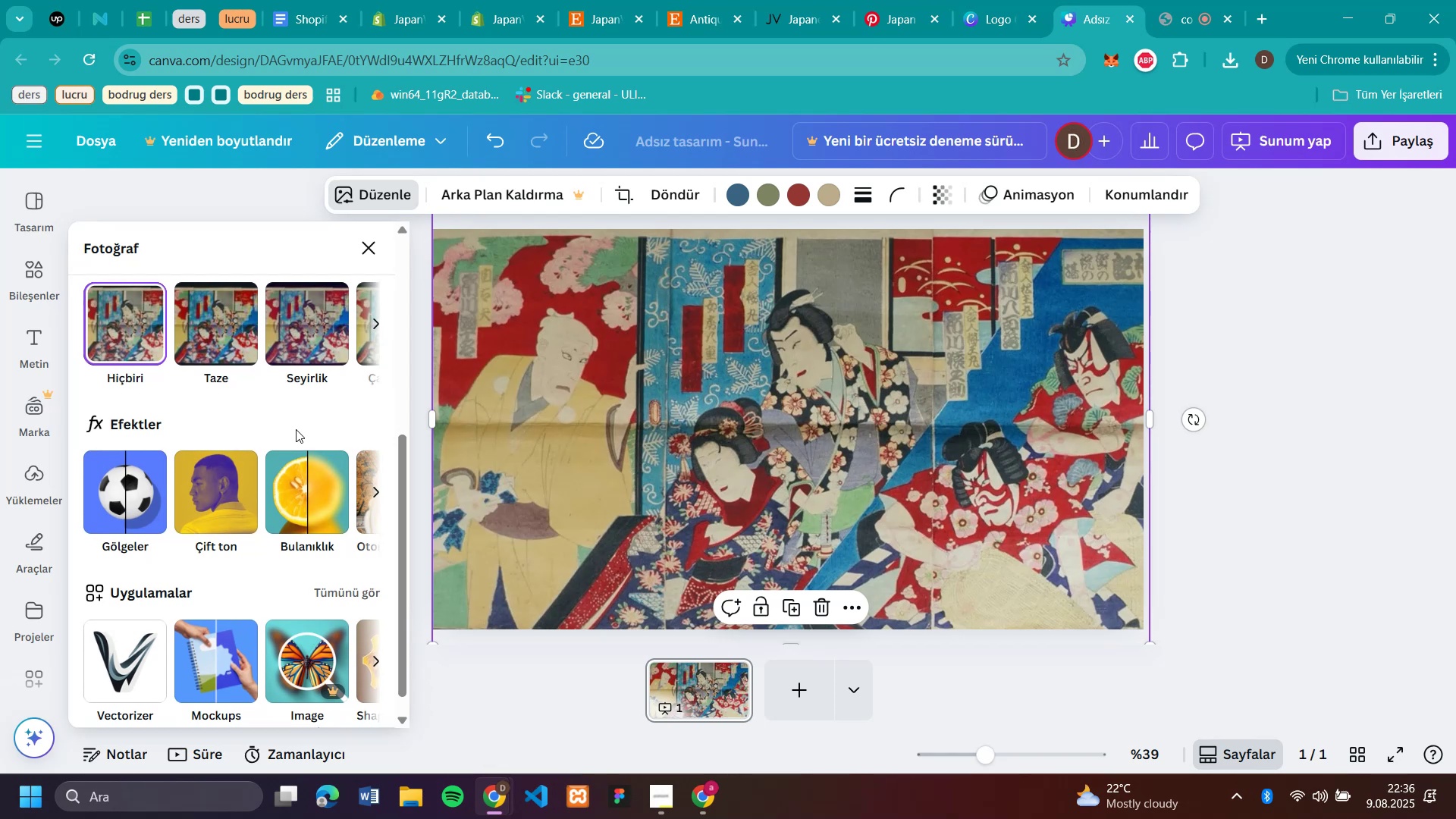 
wait(6.38)
 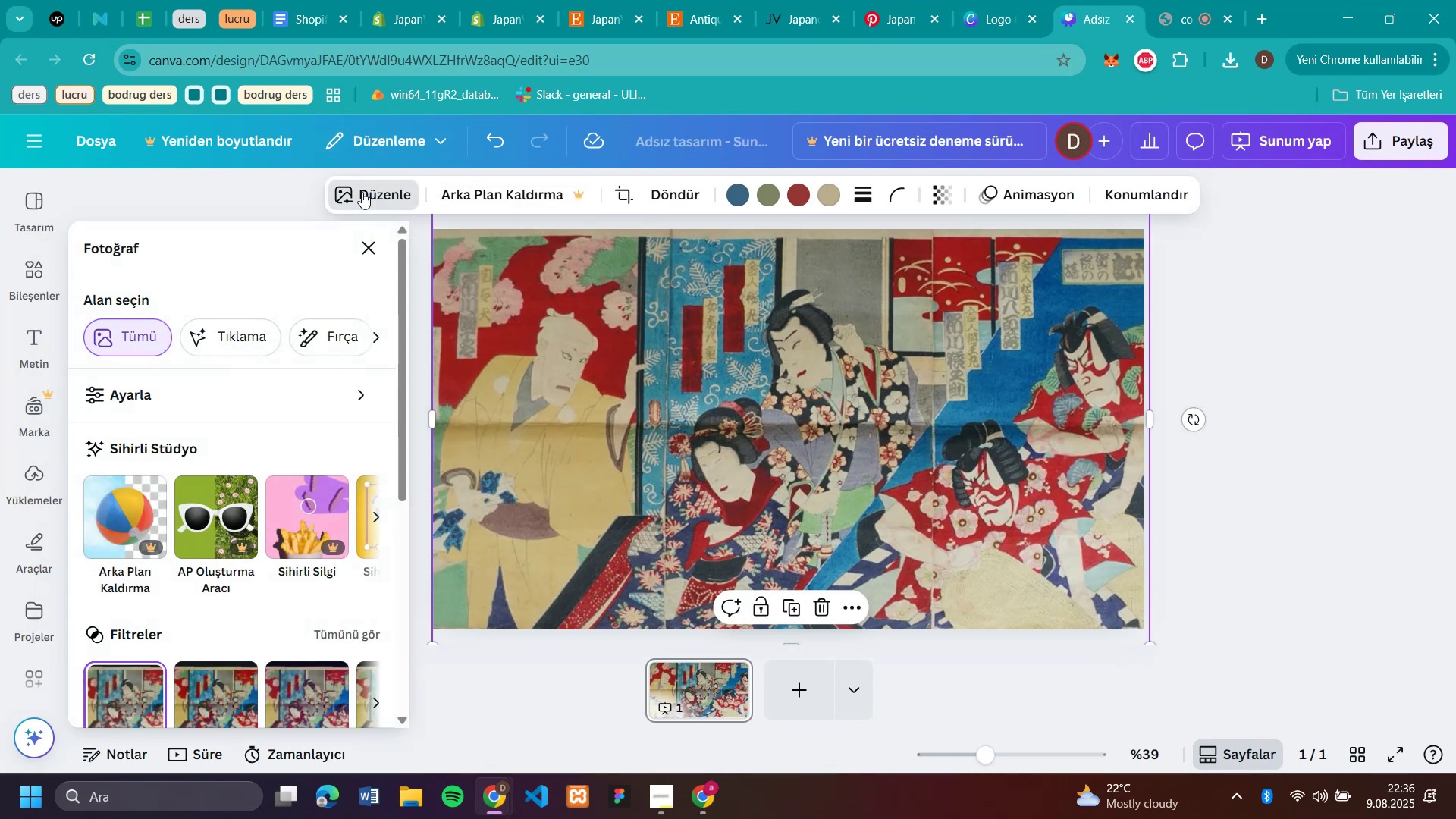 
scroll: coordinate [296, 429], scroll_direction: down, amount: 4.0
 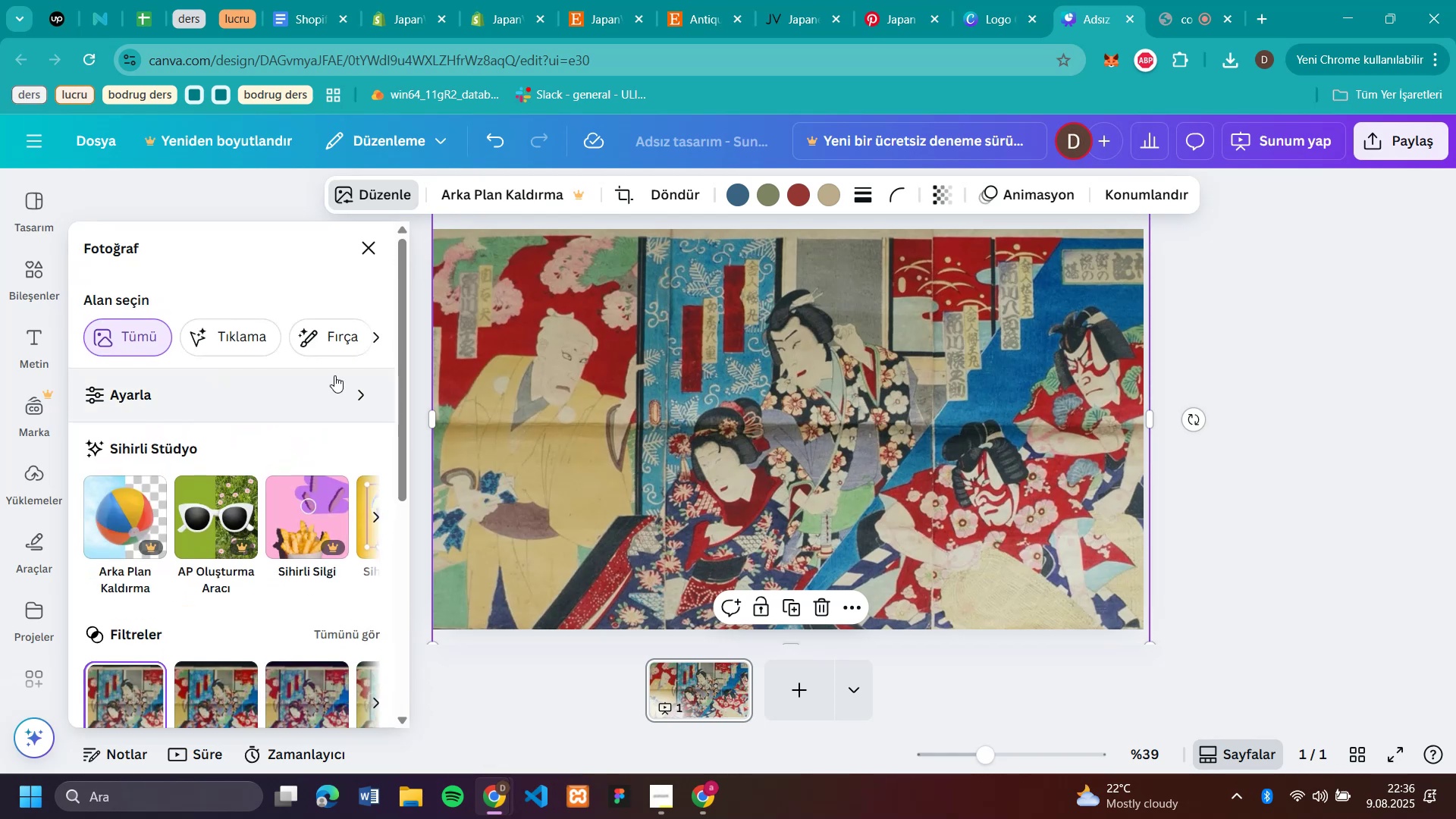 
scroll: coordinate [292, 425], scroll_direction: up, amount: 9.0
 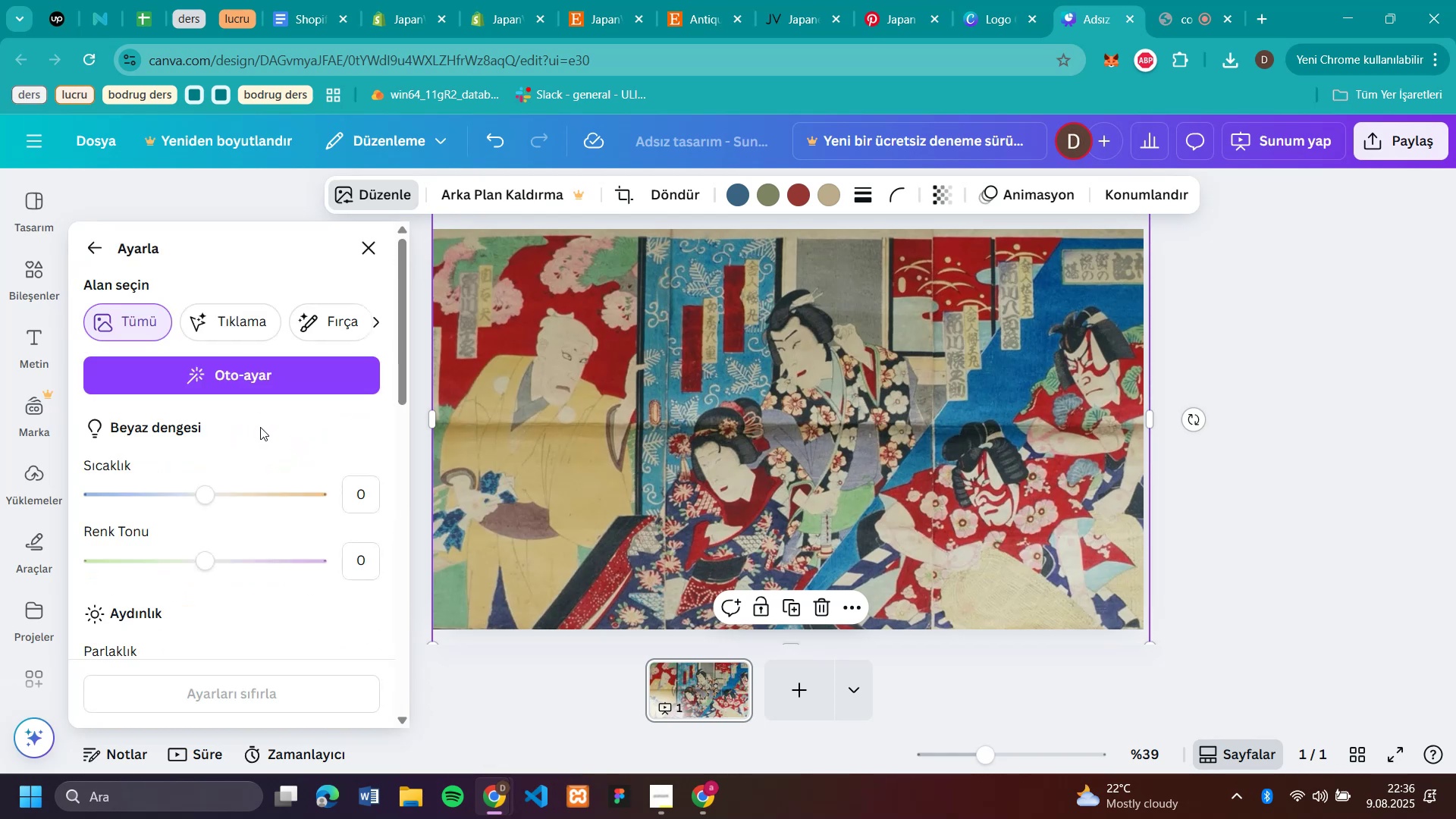 
left_click([360, 398])
 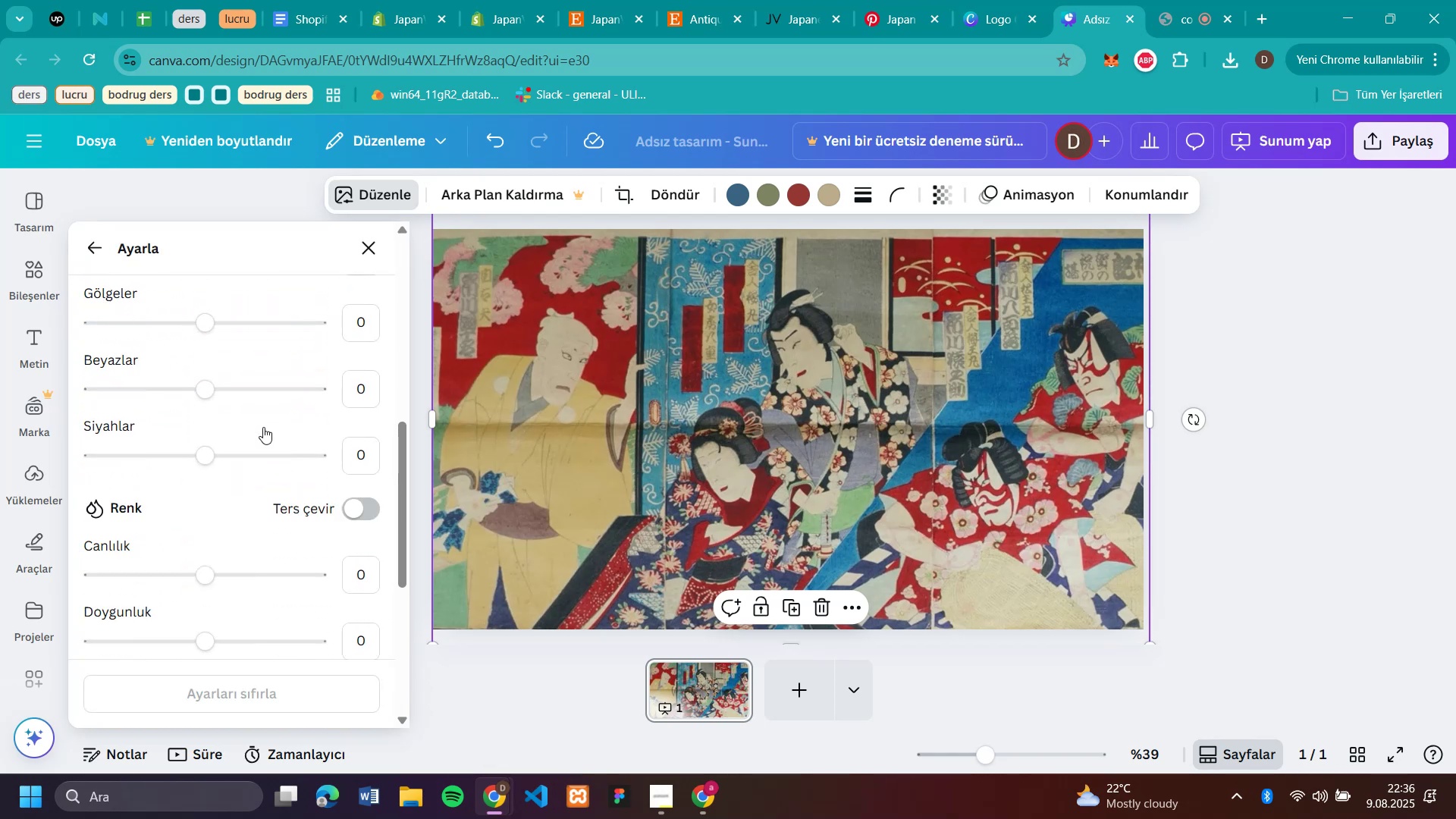 
scroll: coordinate [263, 427], scroll_direction: down, amount: 11.0
 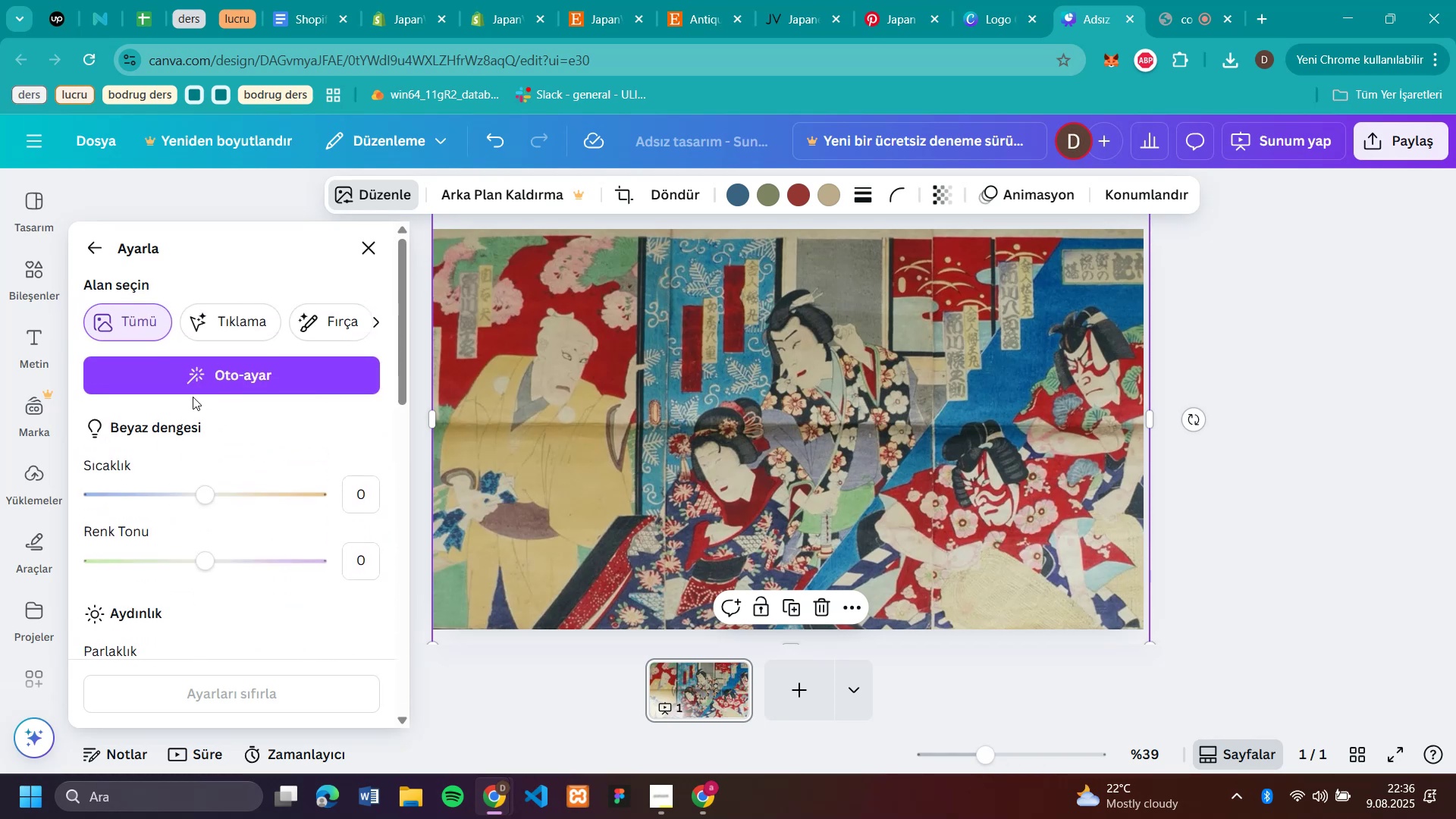 
scroll: coordinate [265, 427], scroll_direction: up, amount: 15.0
 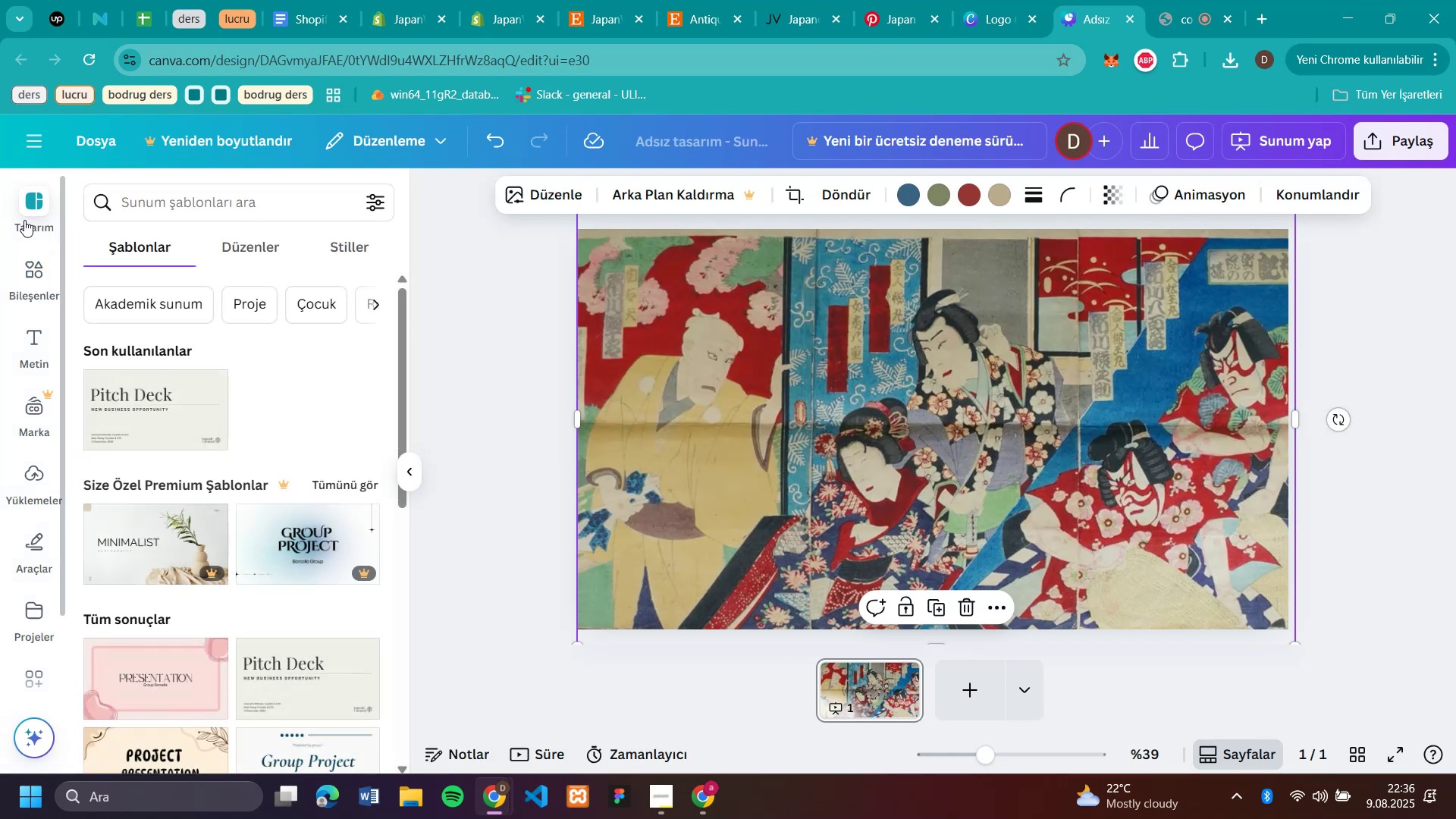 
left_click([25, 268])
 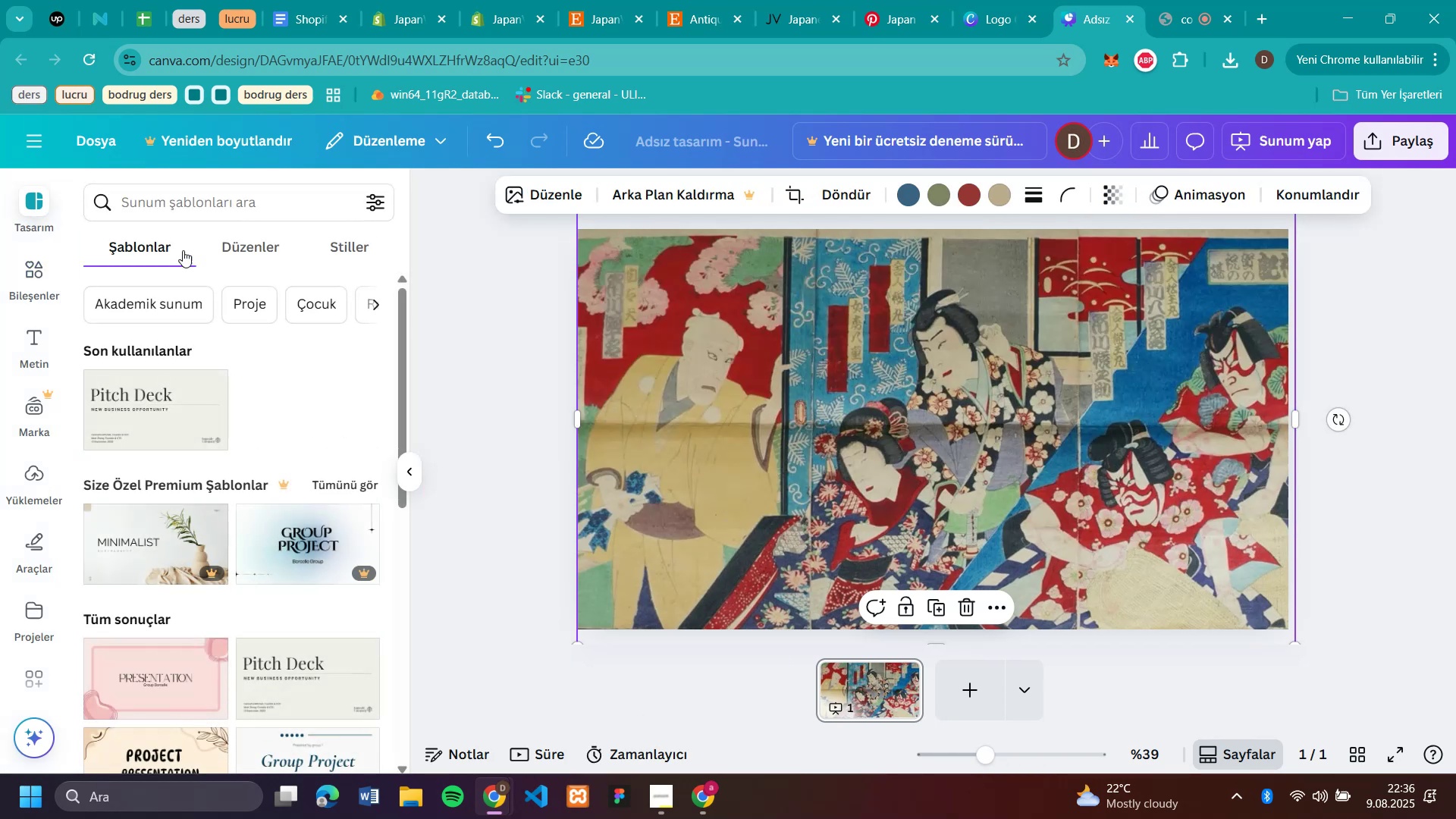 
double_click([24, 220])
 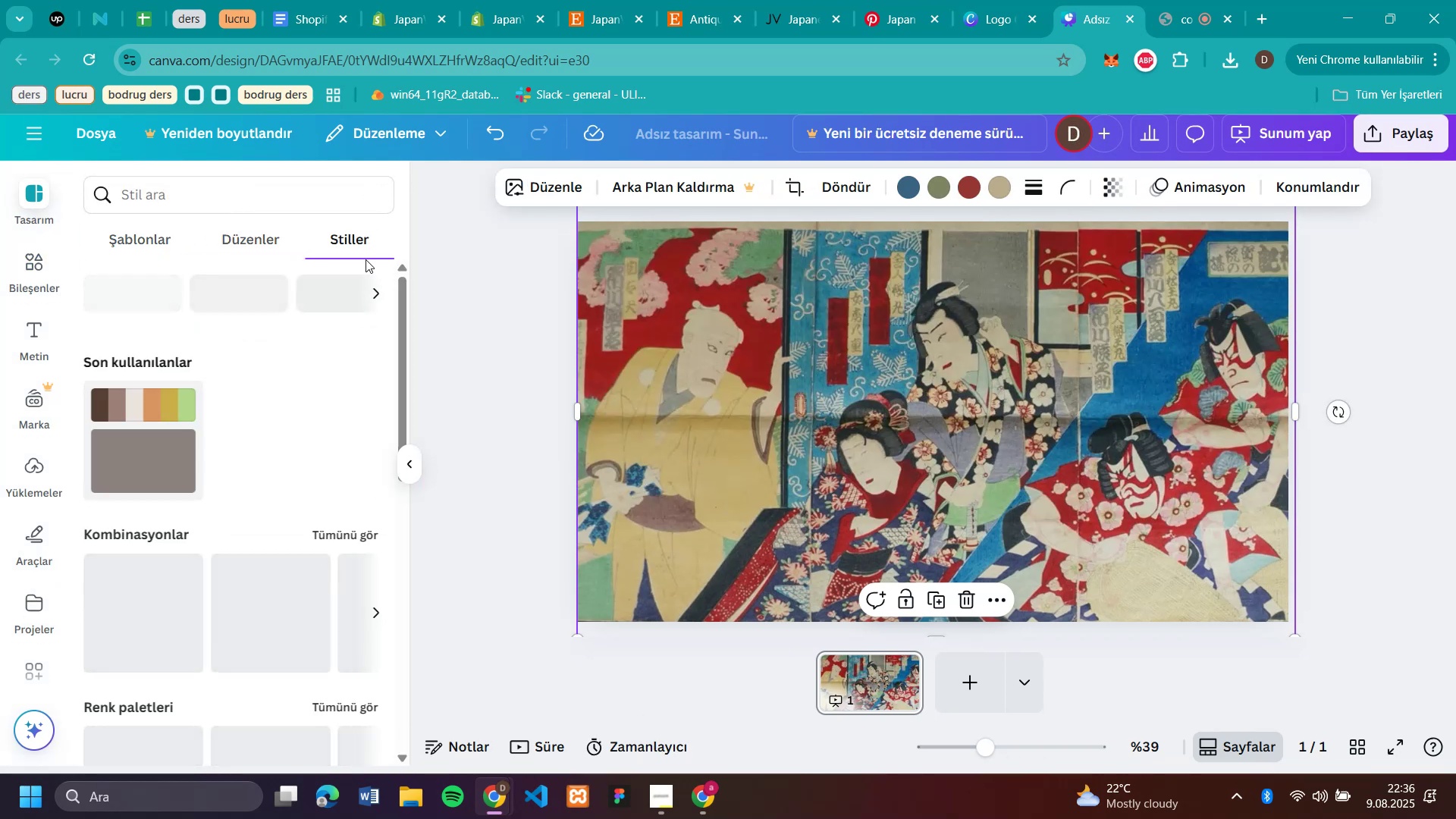 
left_click([253, 259])
 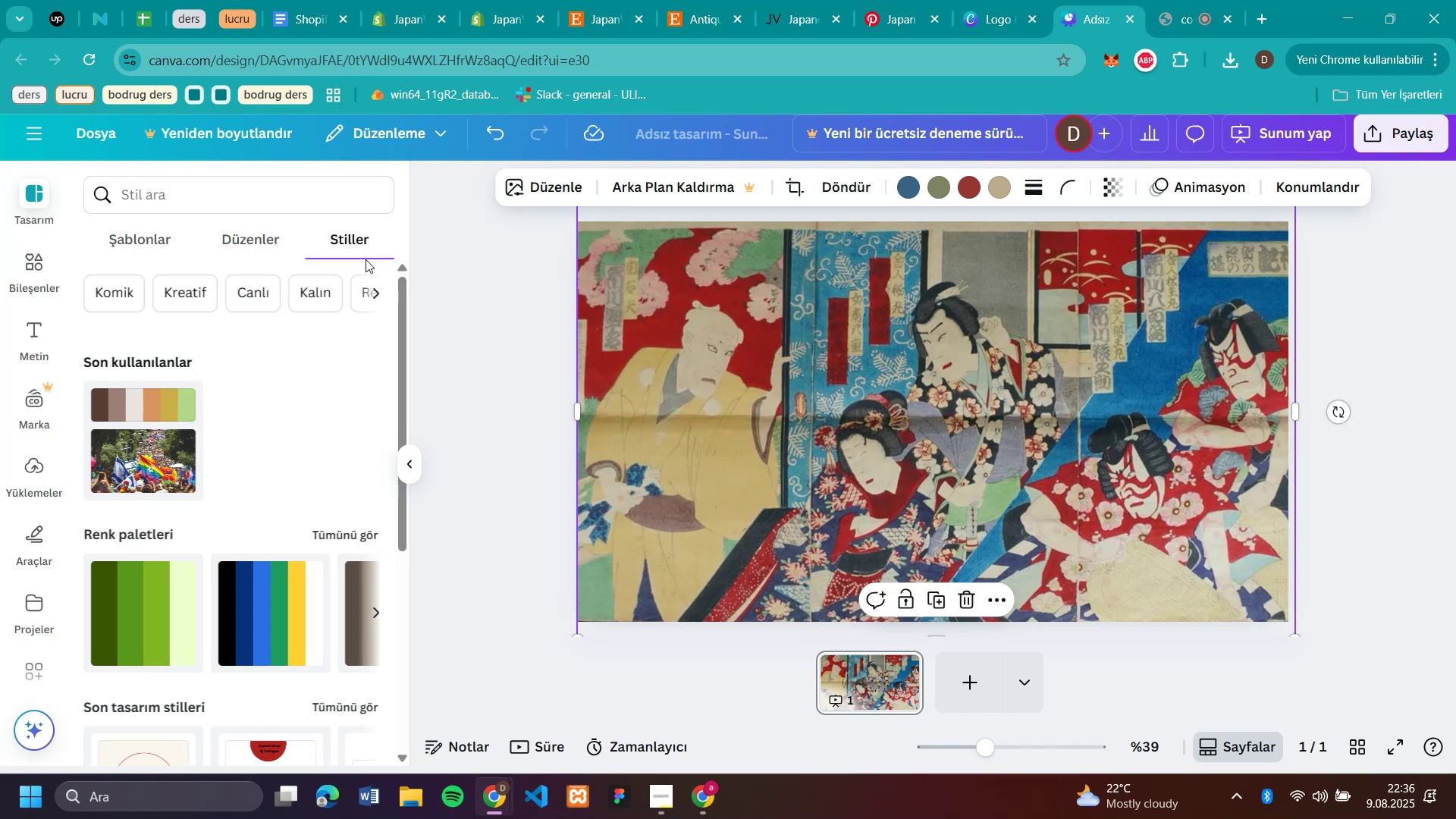 
left_click([366, 259])
 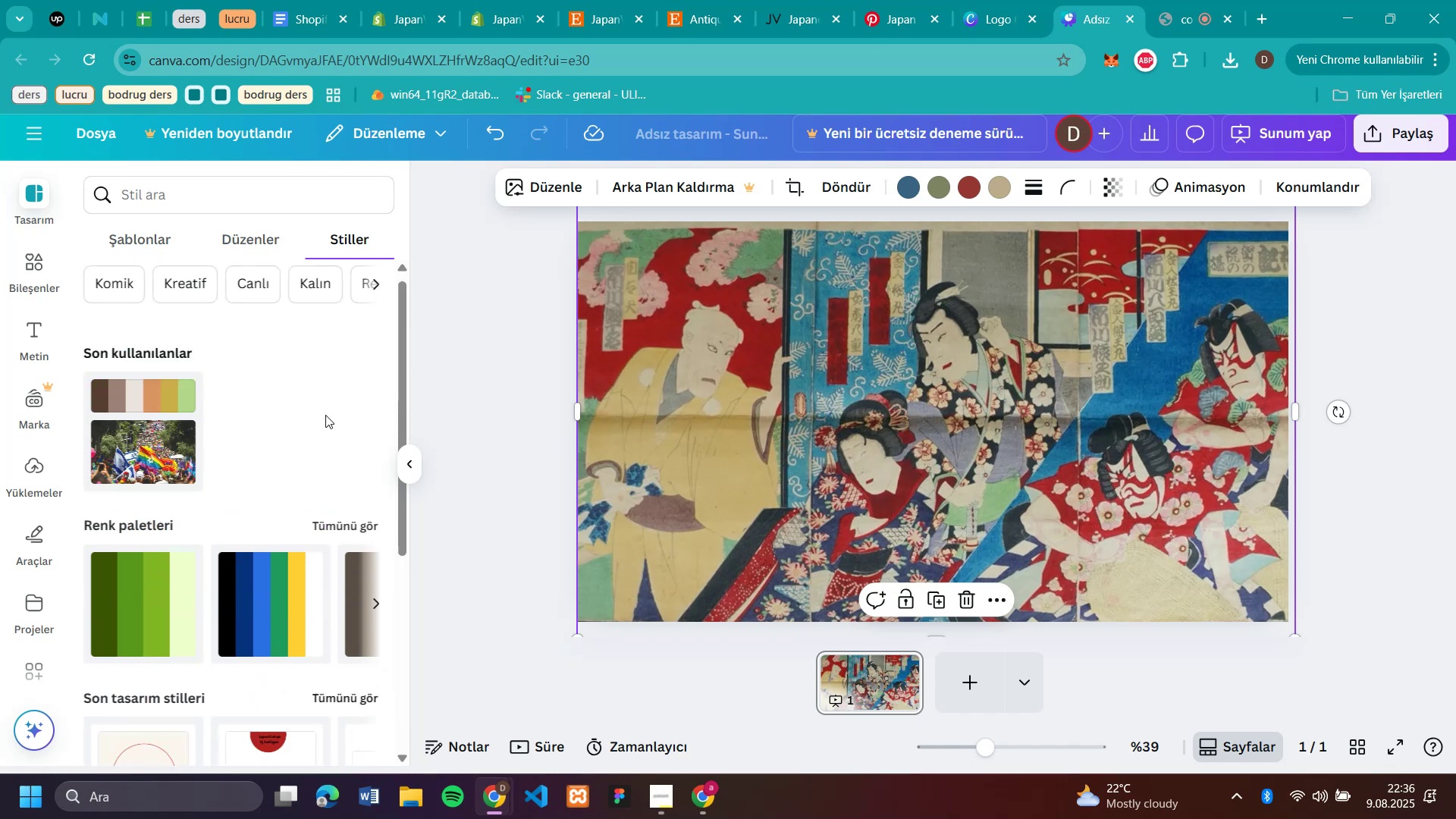 
scroll: coordinate [326, 422], scroll_direction: down, amount: 3.0
 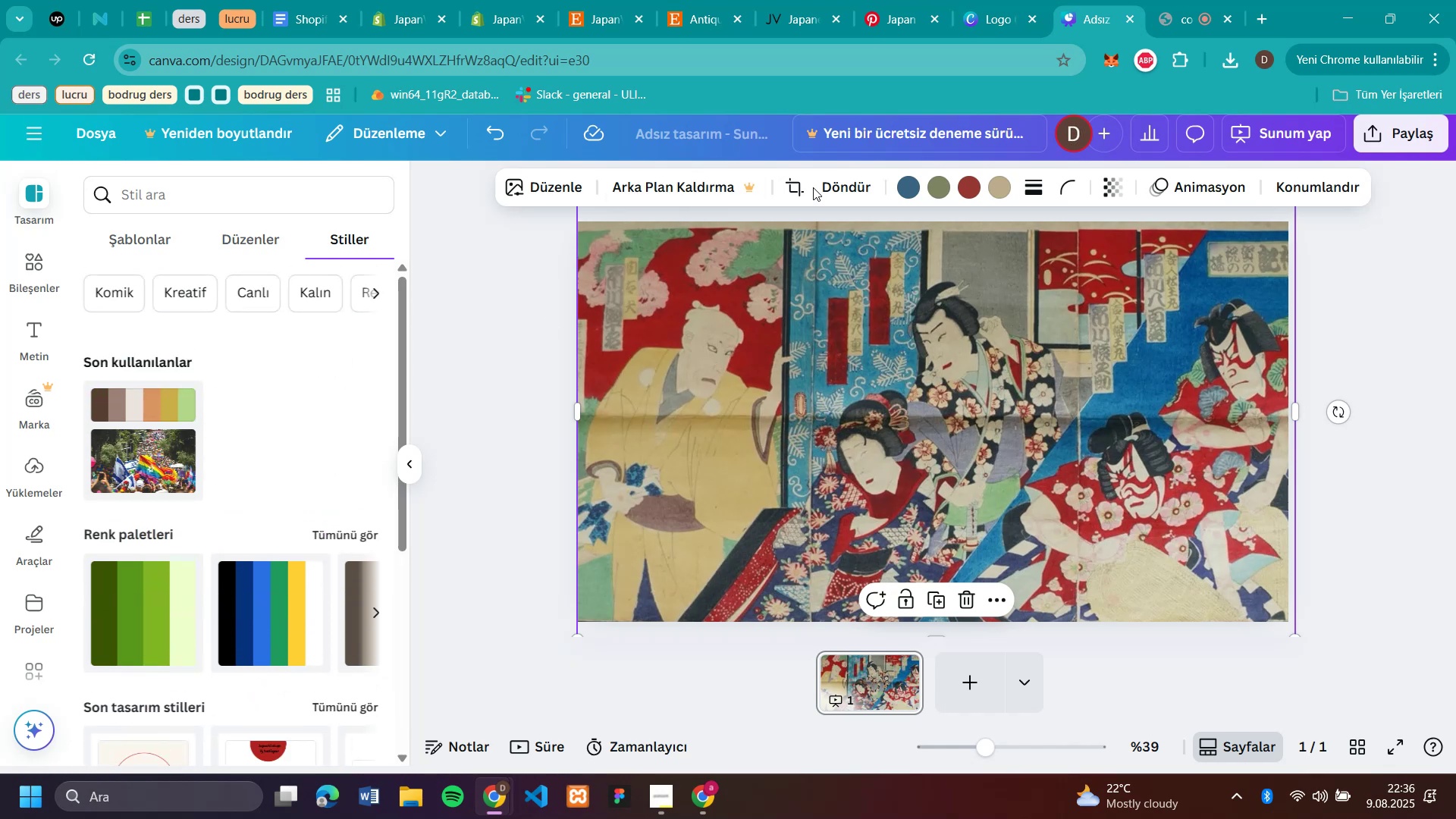 
scroll: coordinate [325, 409], scroll_direction: up, amount: 8.0
 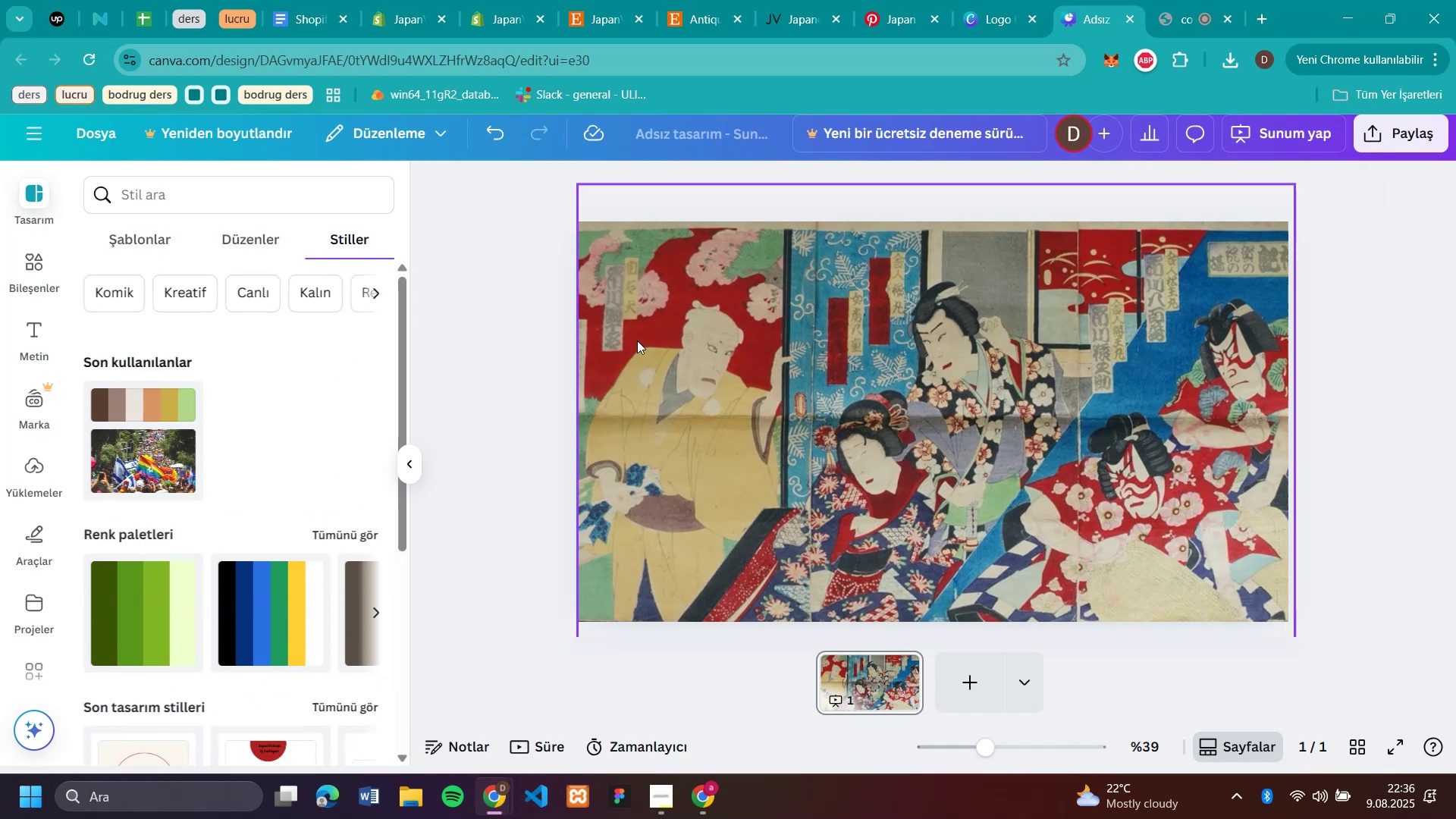 
wait(5.6)
 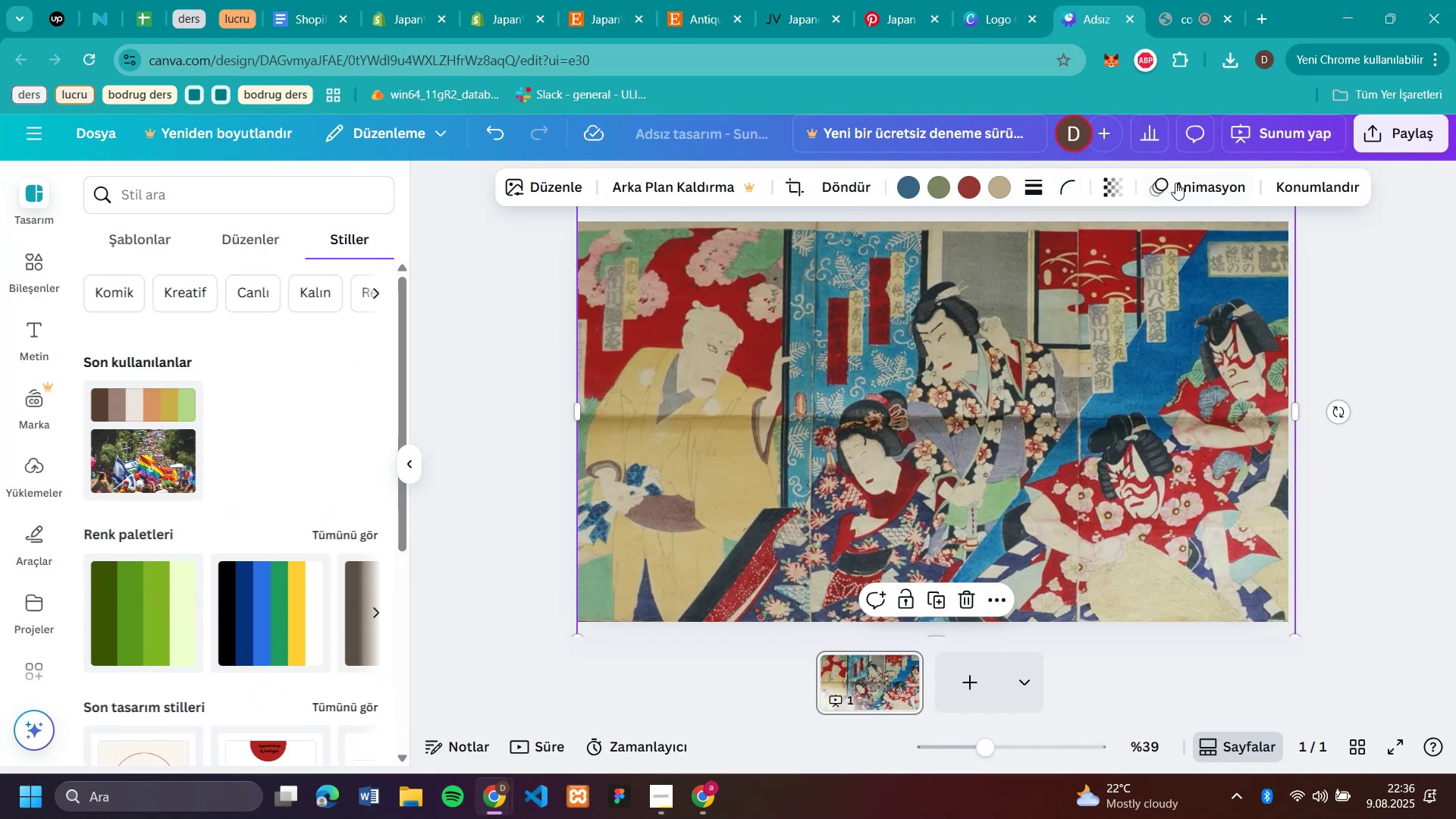 
left_click([505, 337])
 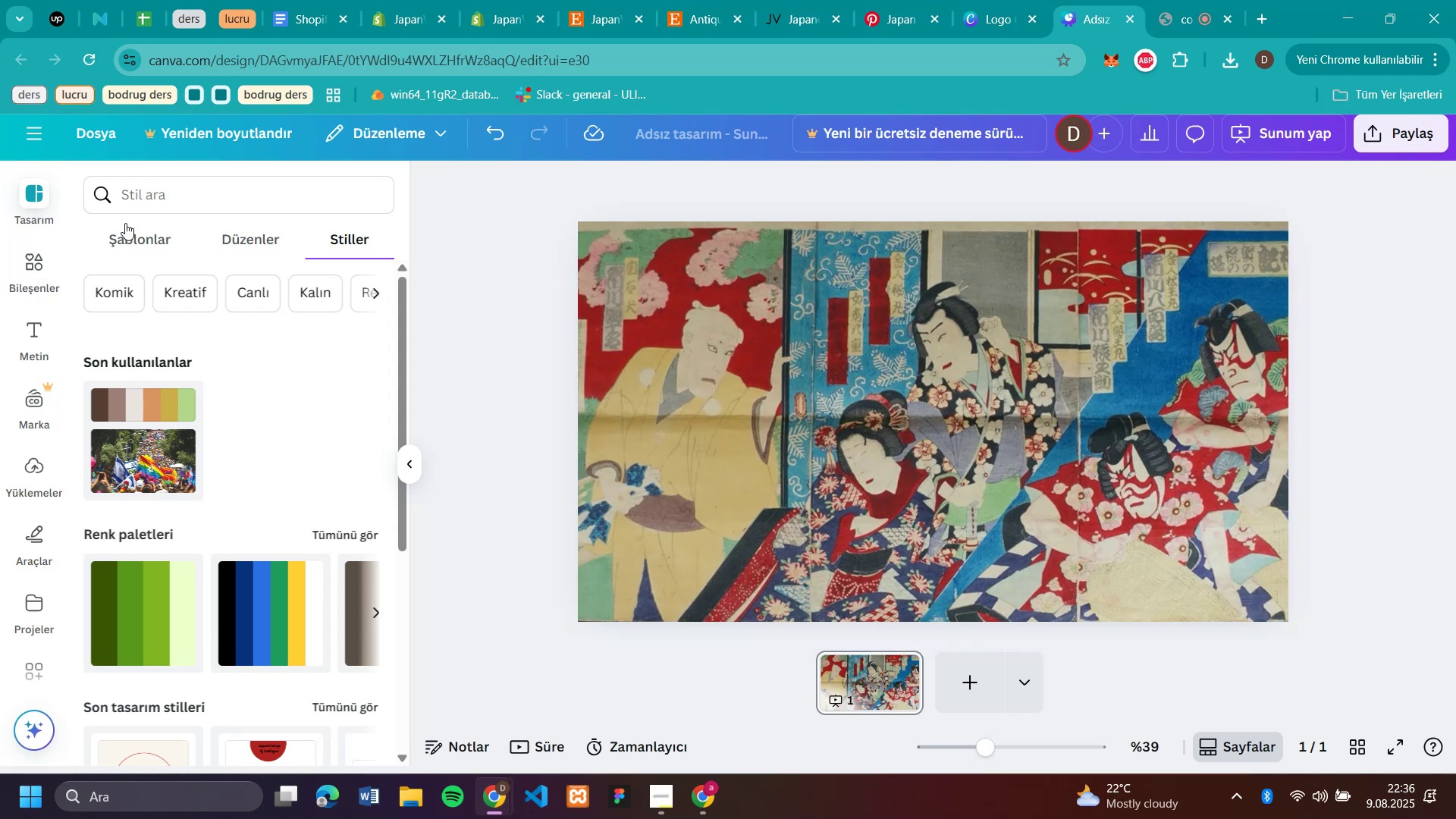 
wait(10.4)
 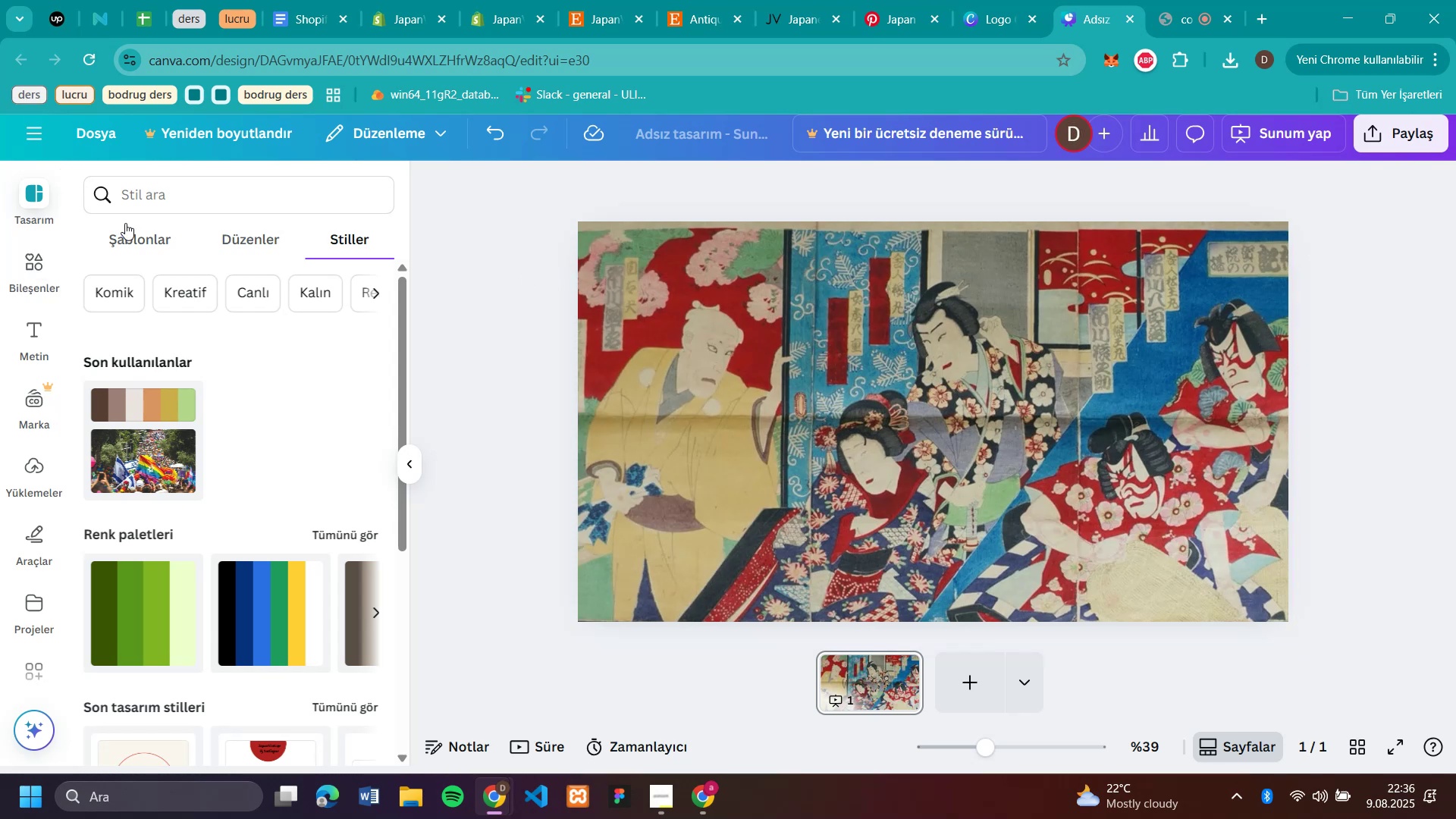 
left_click([35, 548])
 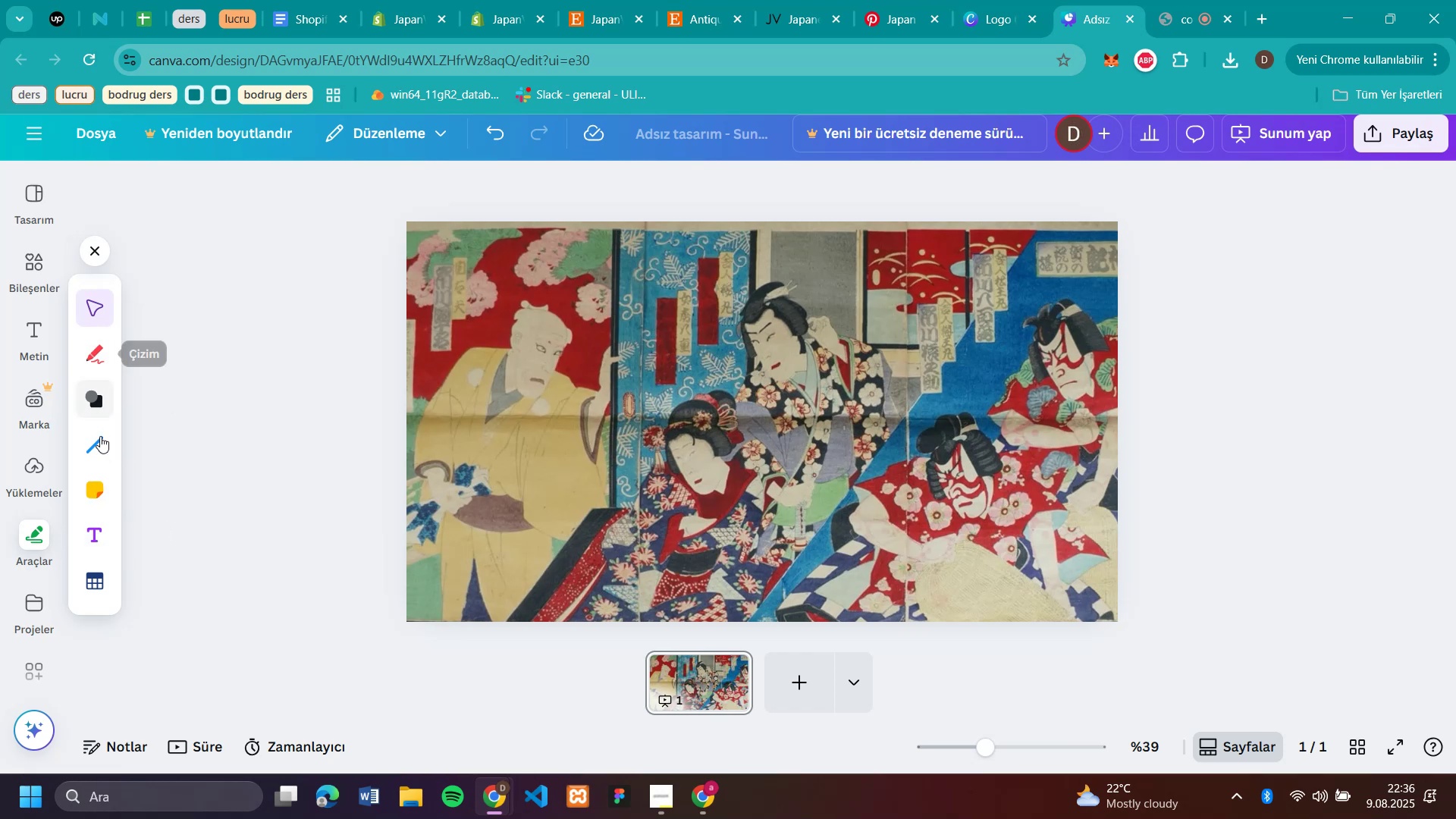 
wait(10.0)
 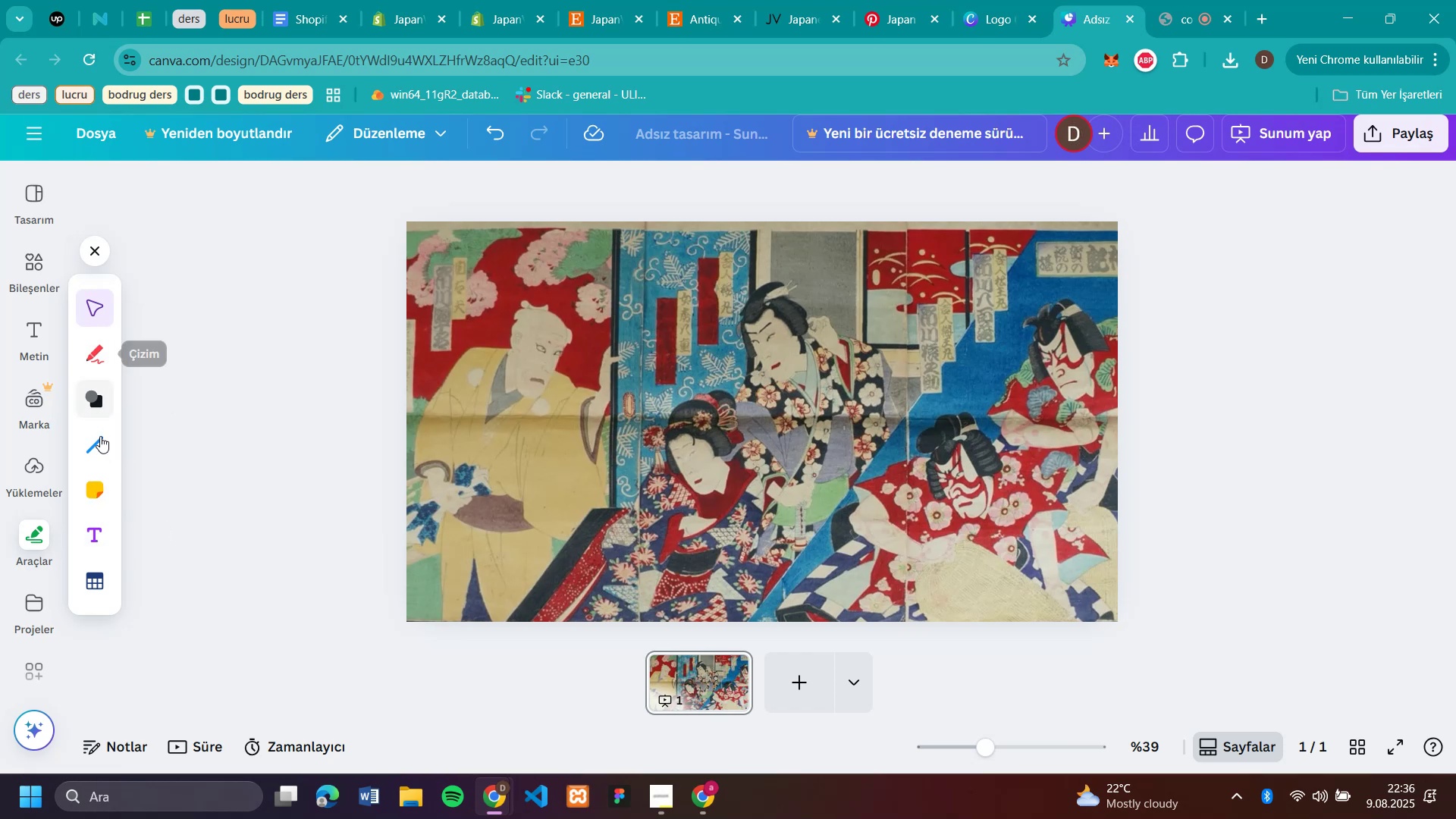 
left_click([102, 453])
 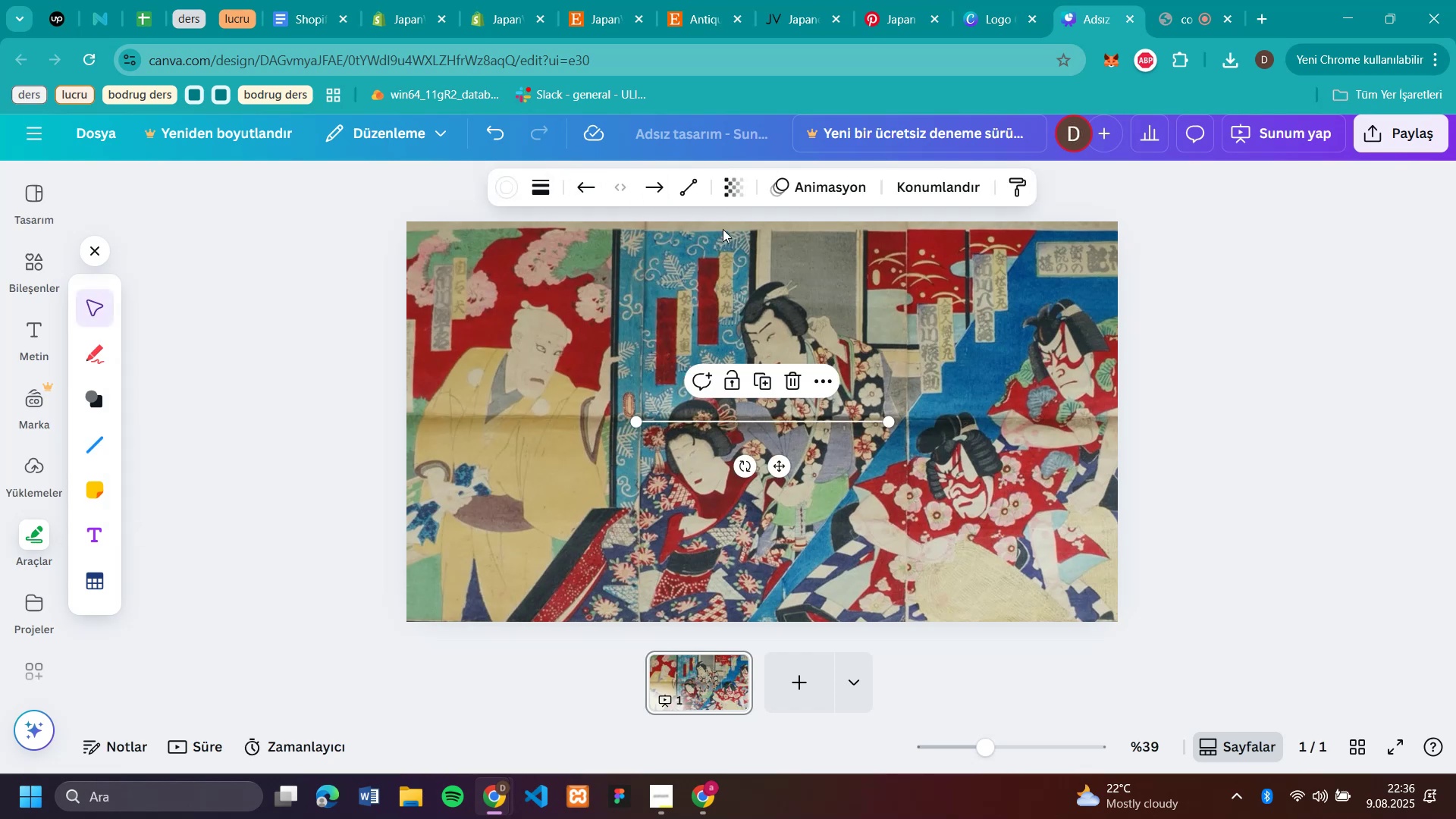 
left_click([147, 404])
 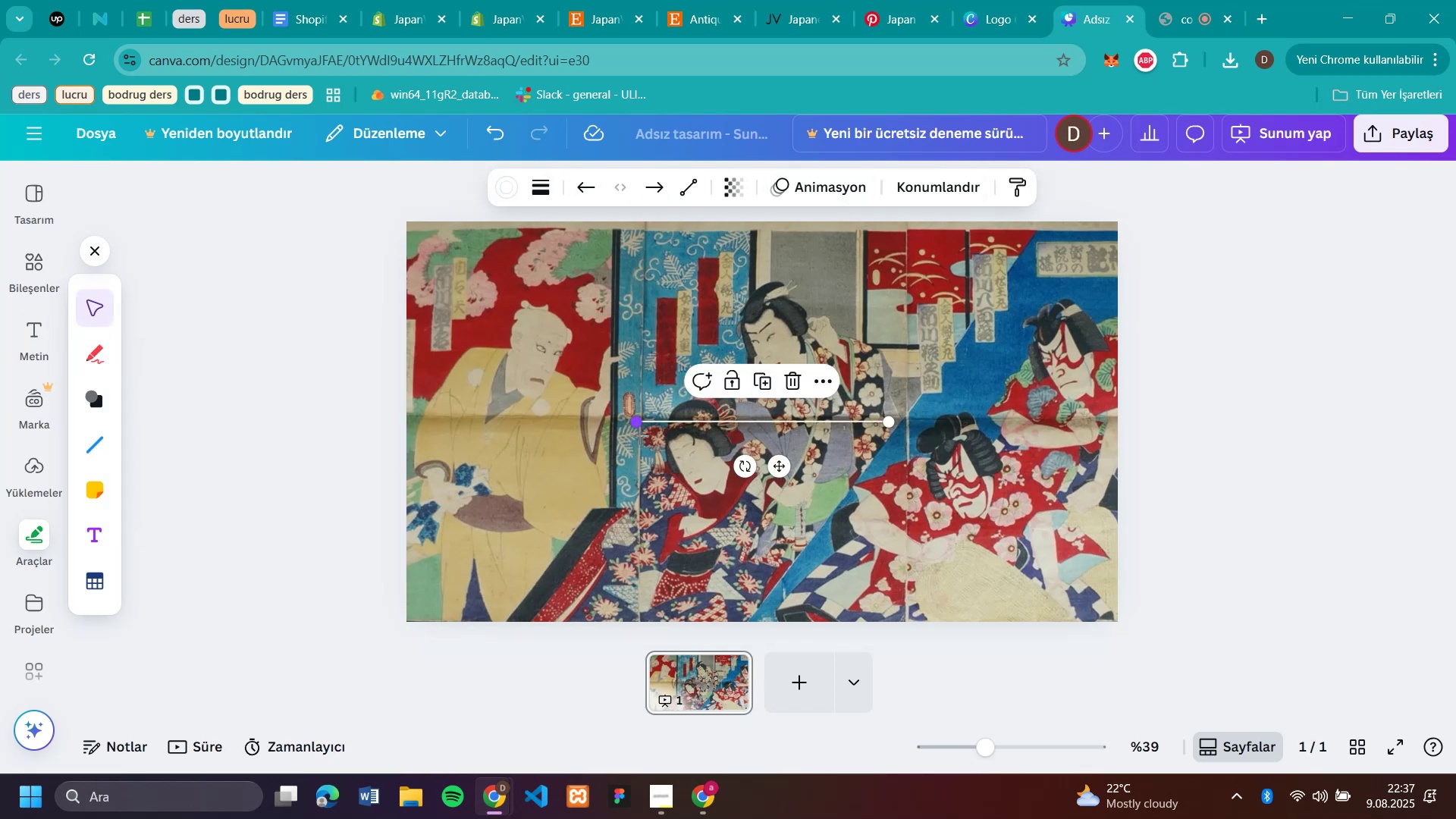 
wait(7.46)
 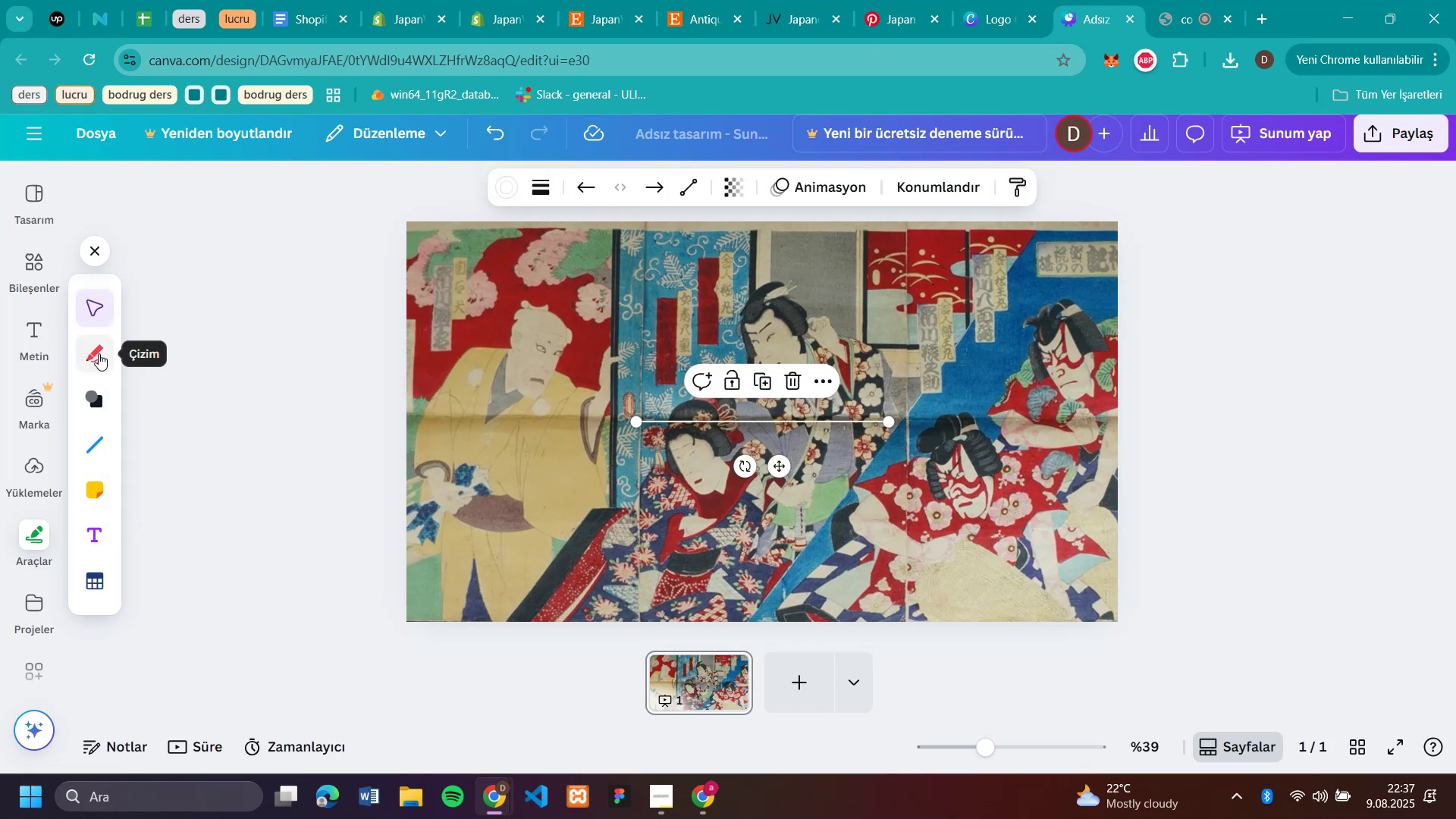 
left_click_drag(start_coordinate=[636, 424], to_coordinate=[934, 560])
 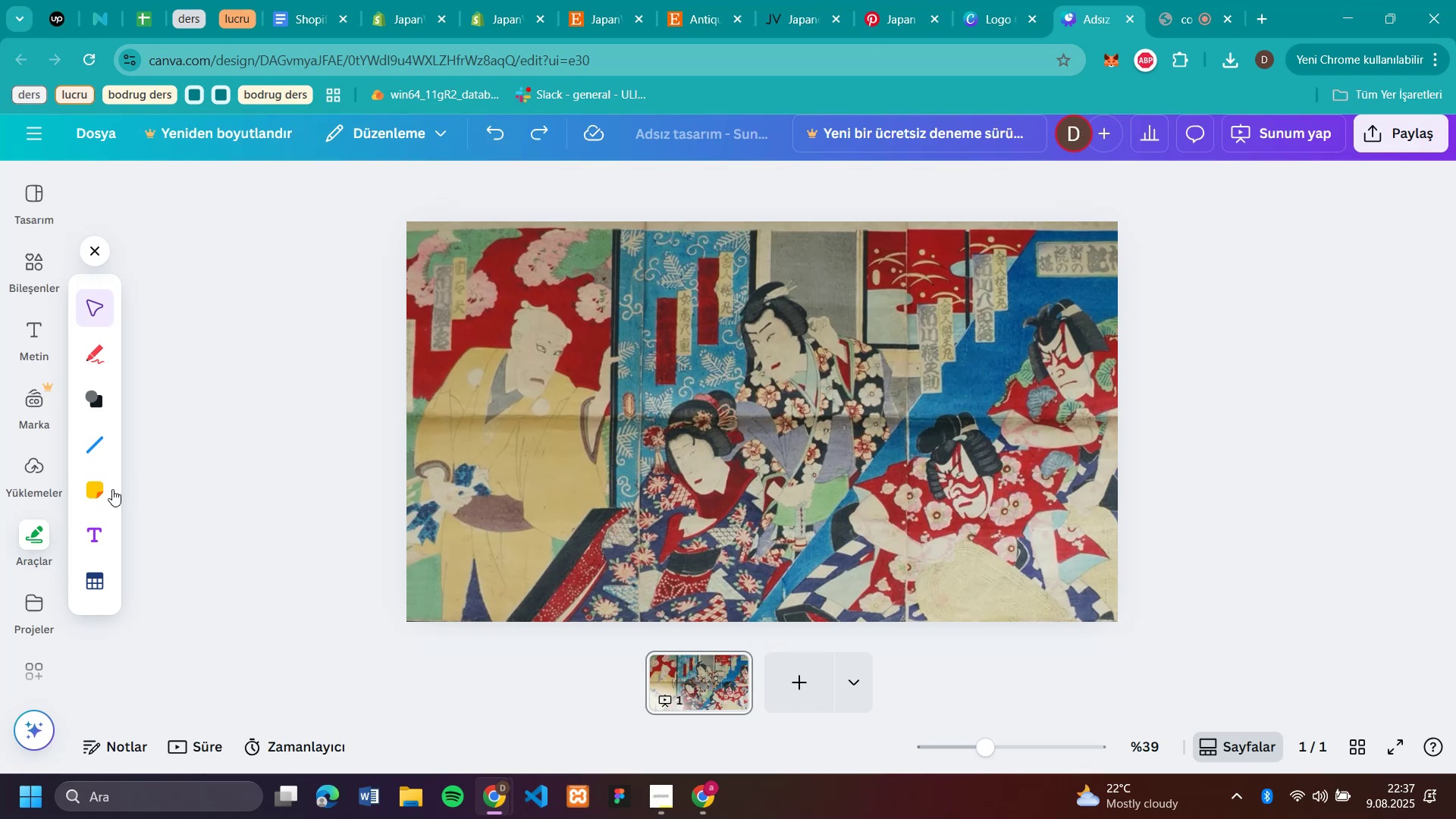 
left_click([490, 144])
 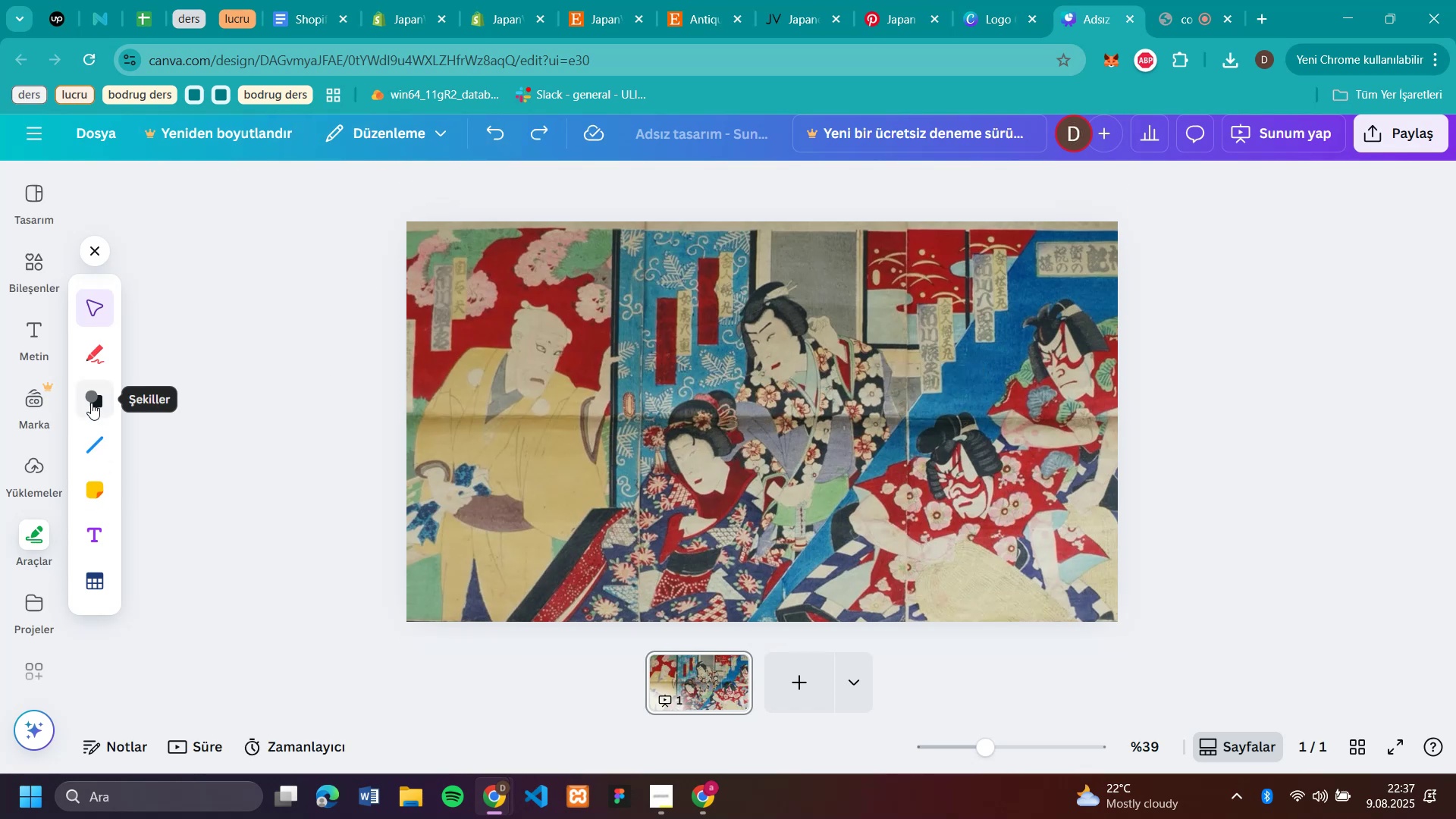 
left_click([490, 144])
 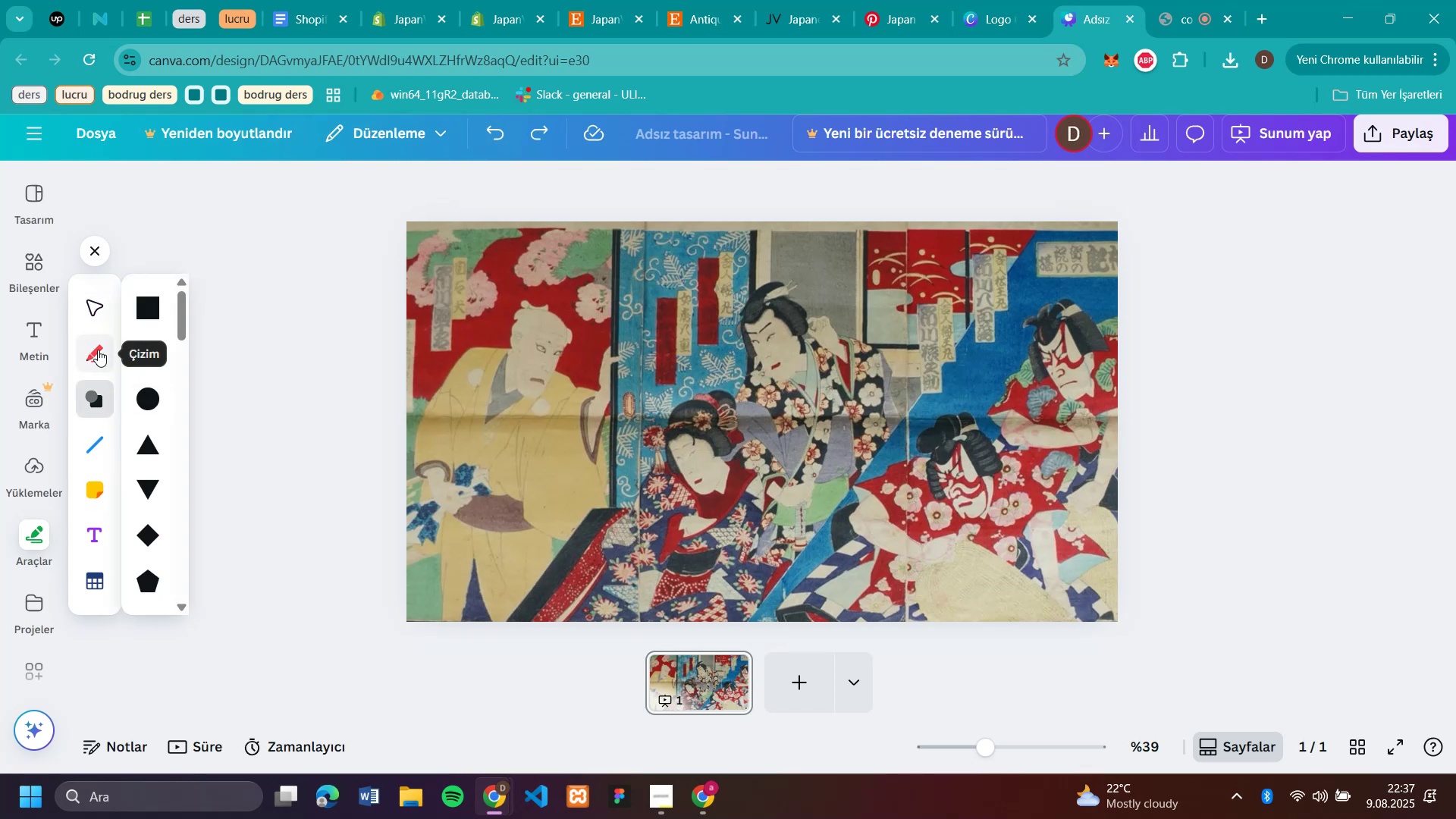 
left_click([91, 403])
 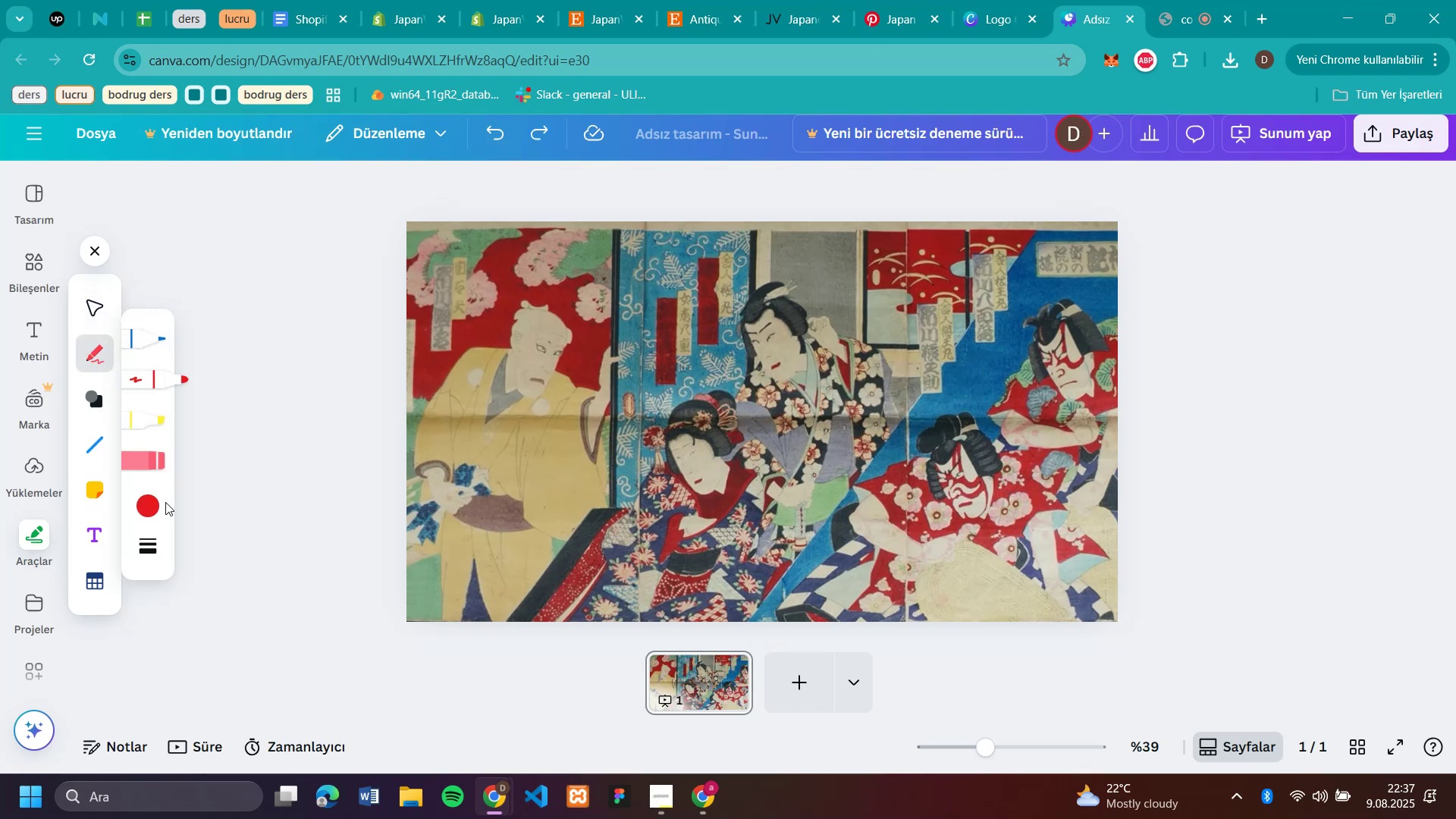 
left_click([98, 350])
 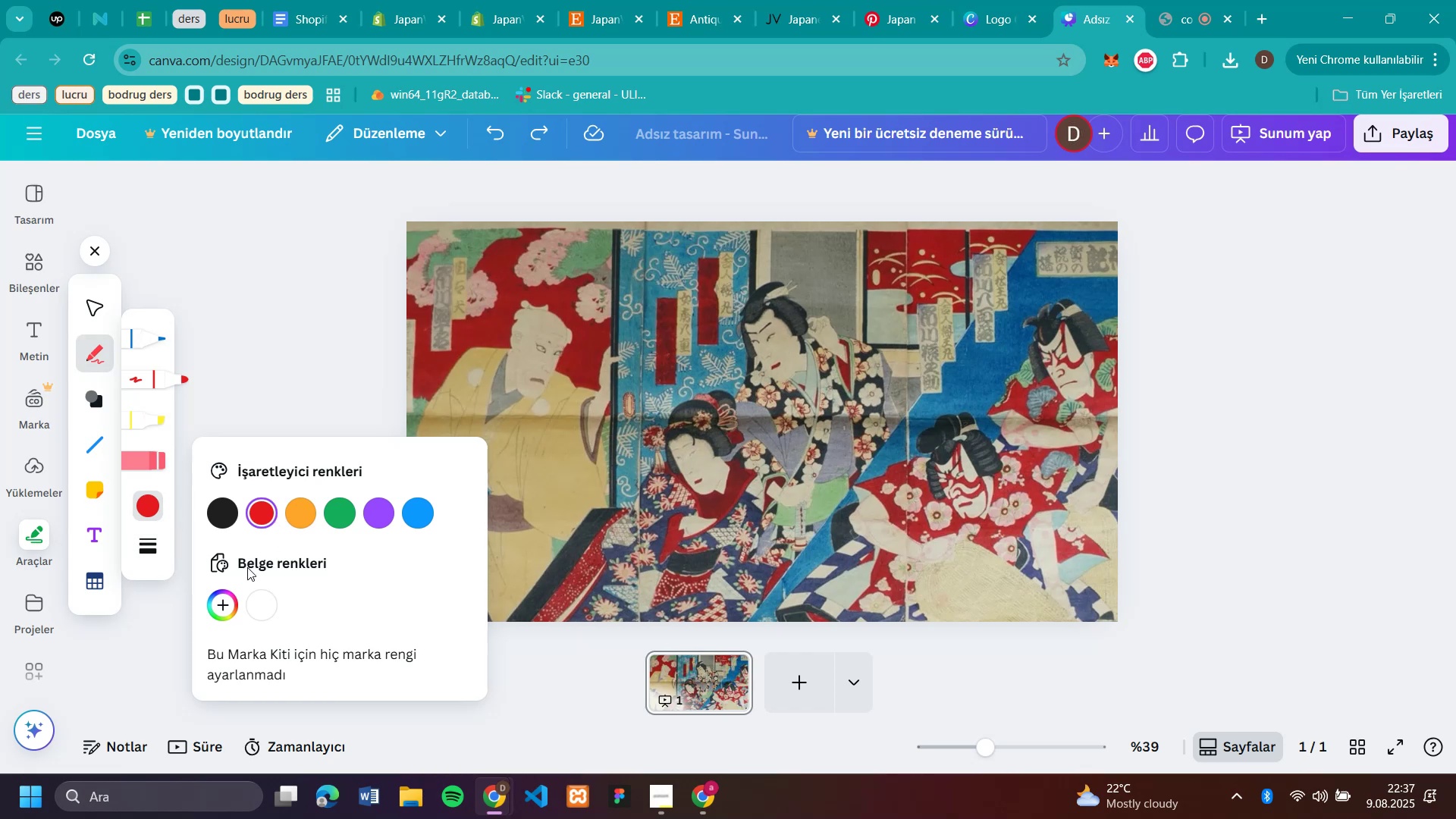 
left_click([156, 513])
 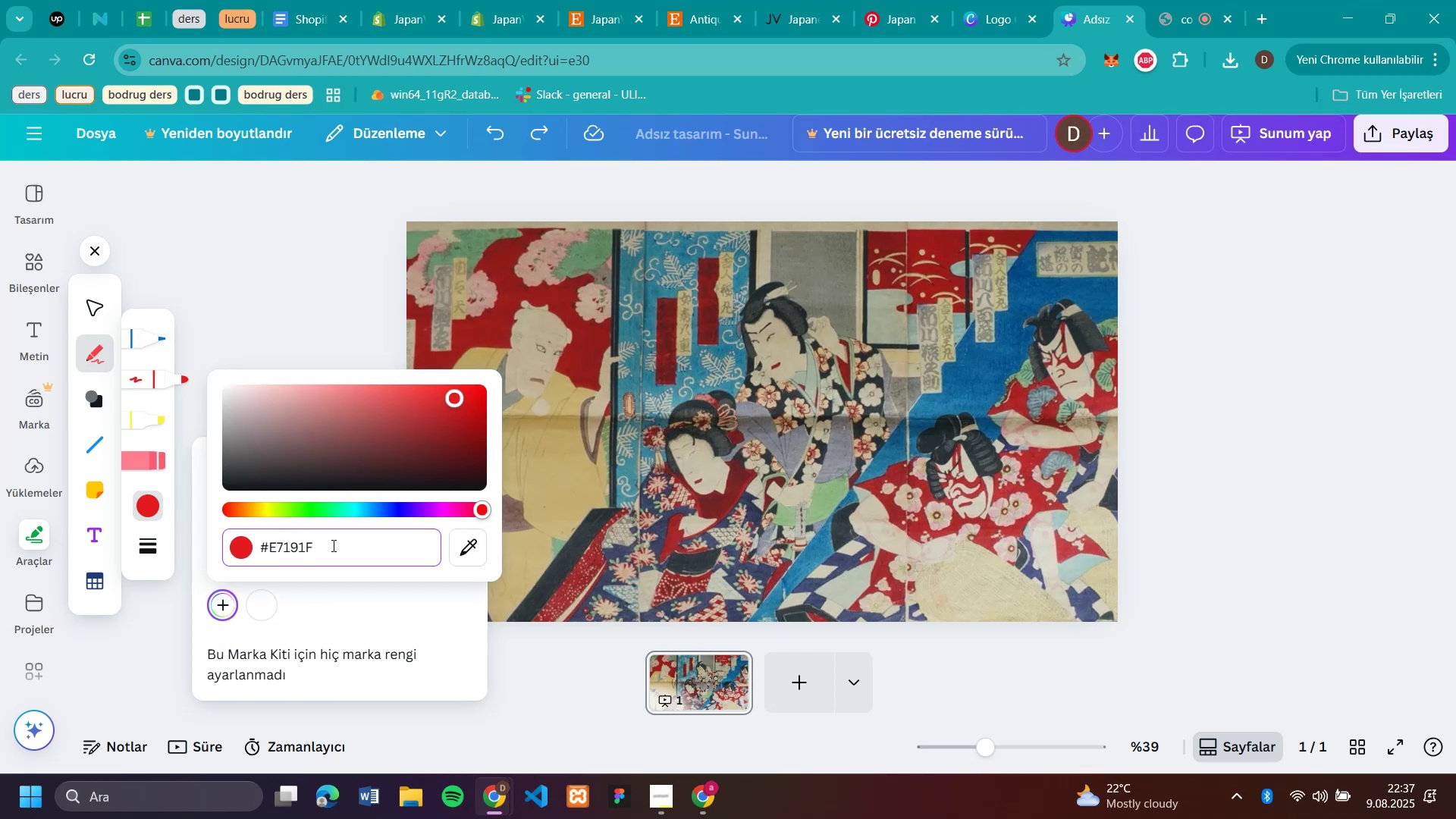 
left_click([232, 614])
 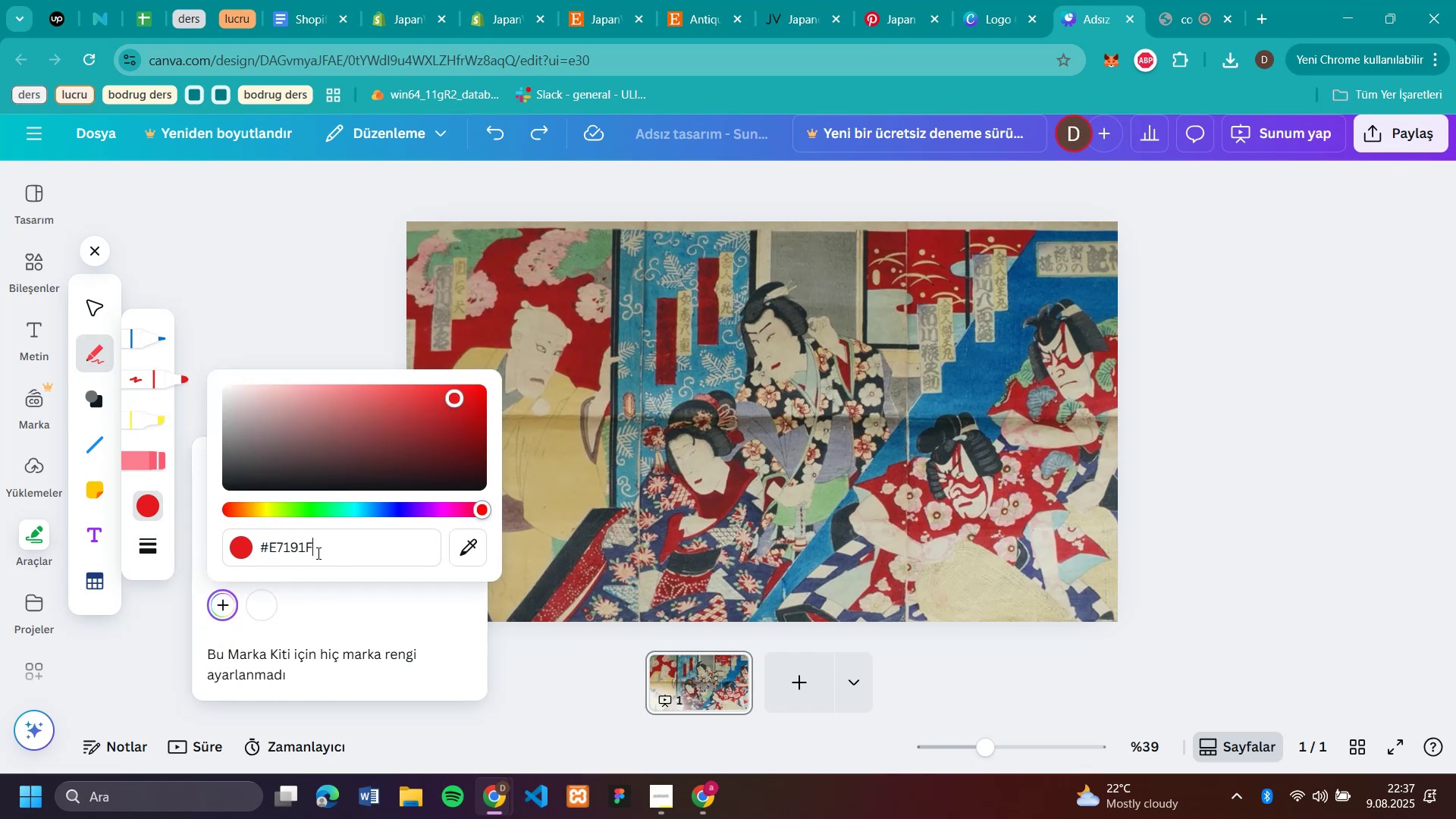 
left_click_drag(start_coordinate=[331, 545], to_coordinate=[343, 559])
 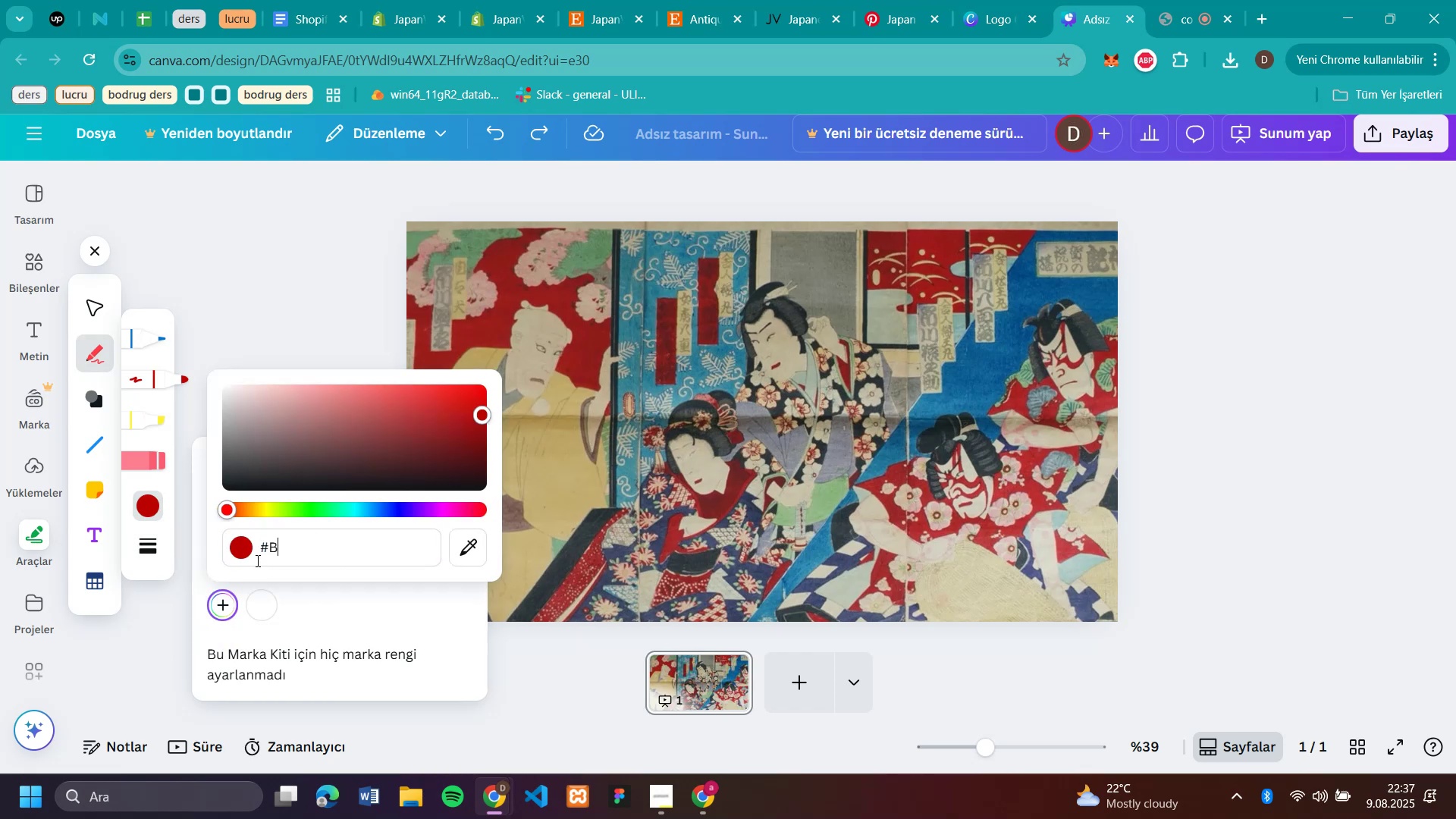 
left_click_drag(start_coordinate=[317, 553], to_coordinate=[253, 568])
 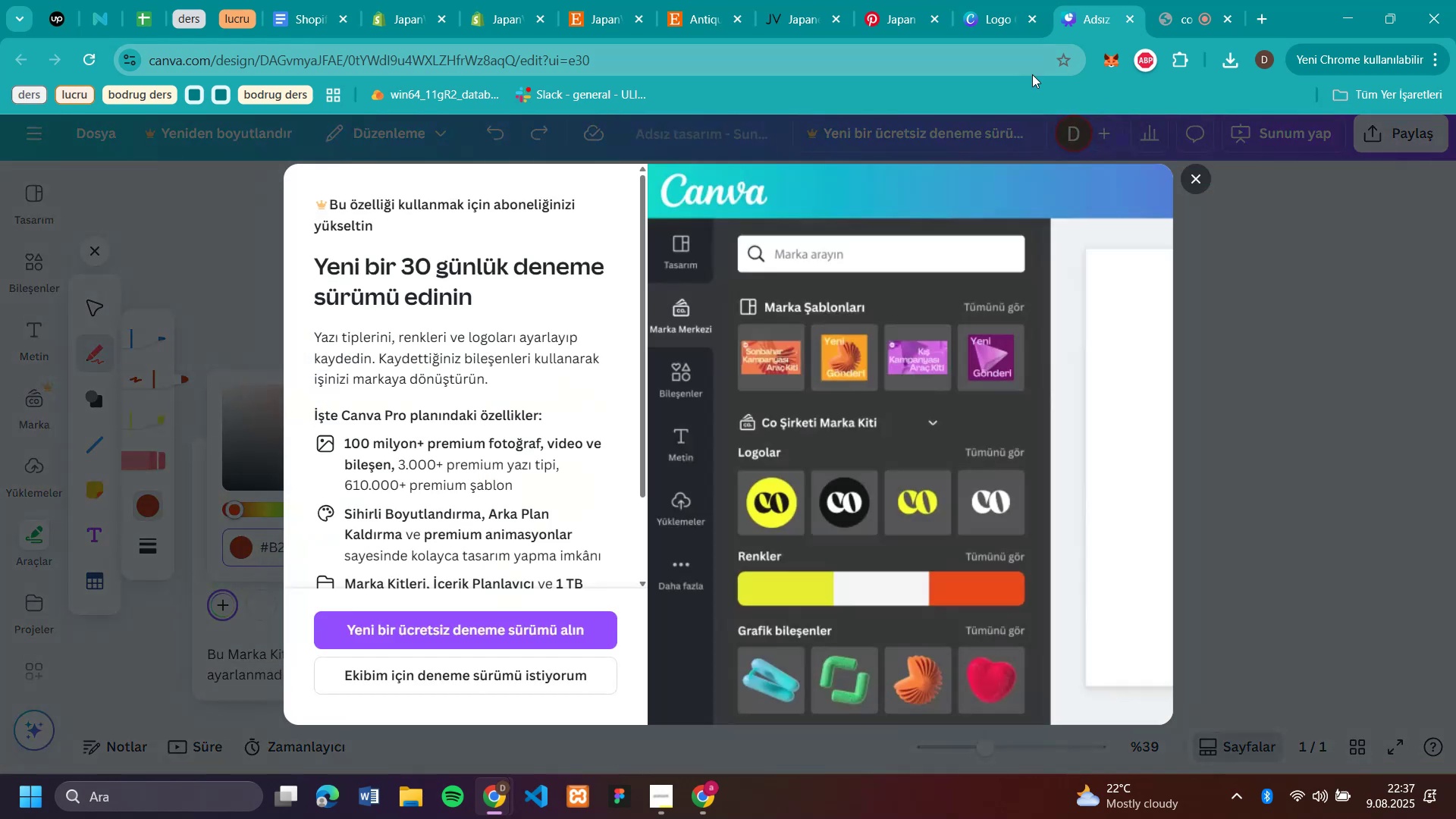 
type(b222)
 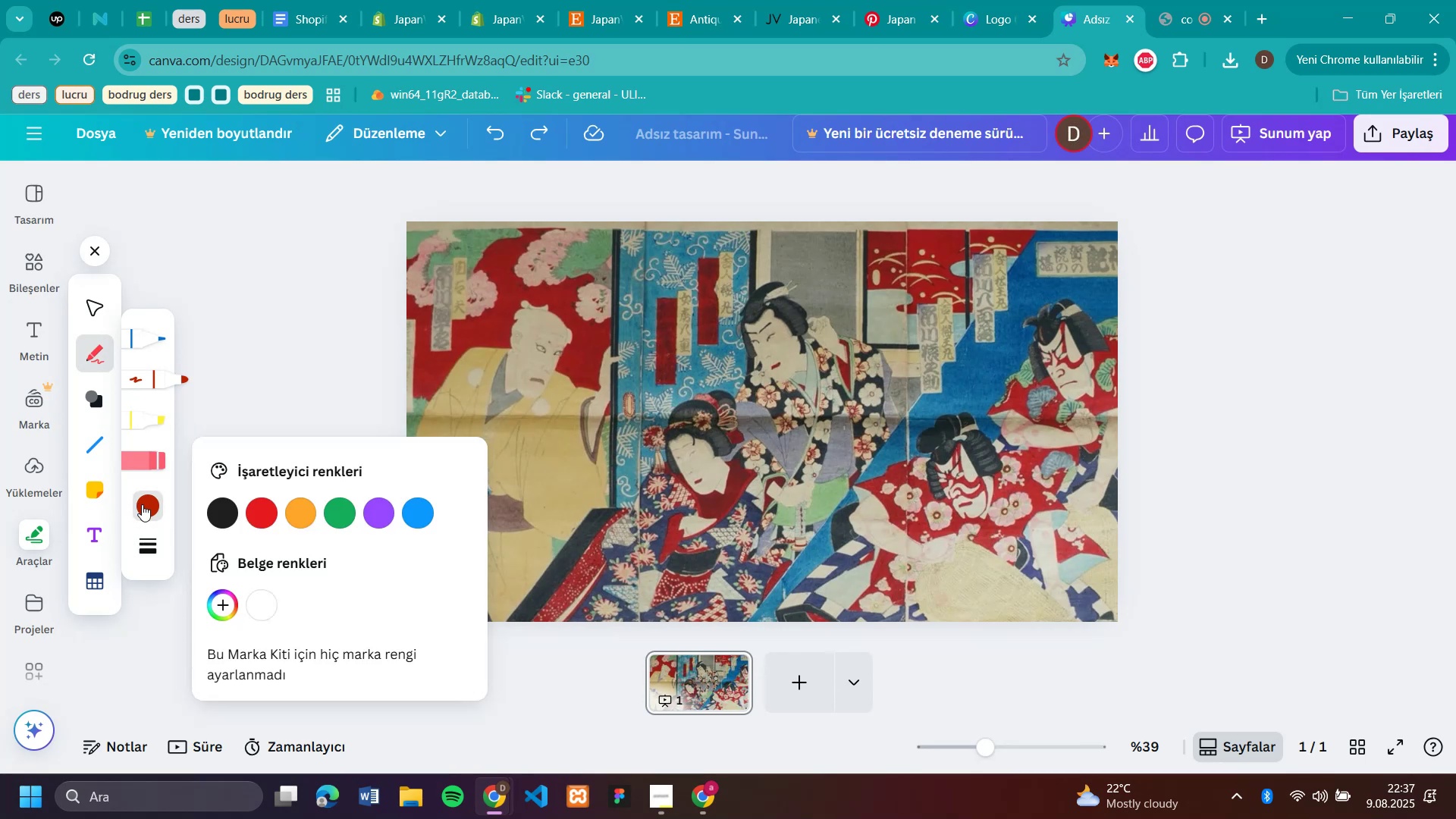 
left_click([1187, 182])
 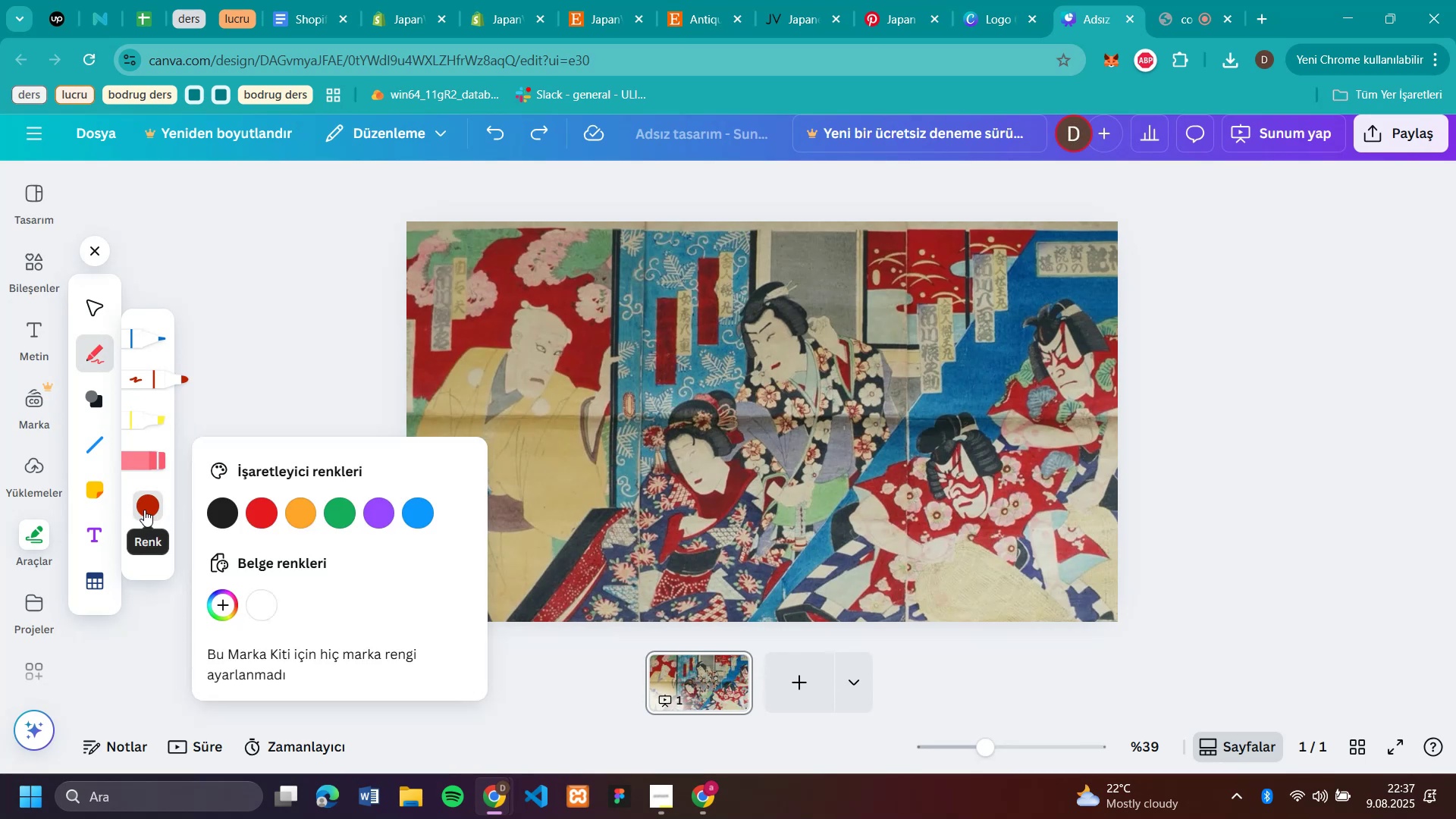 
left_click([142, 504])
 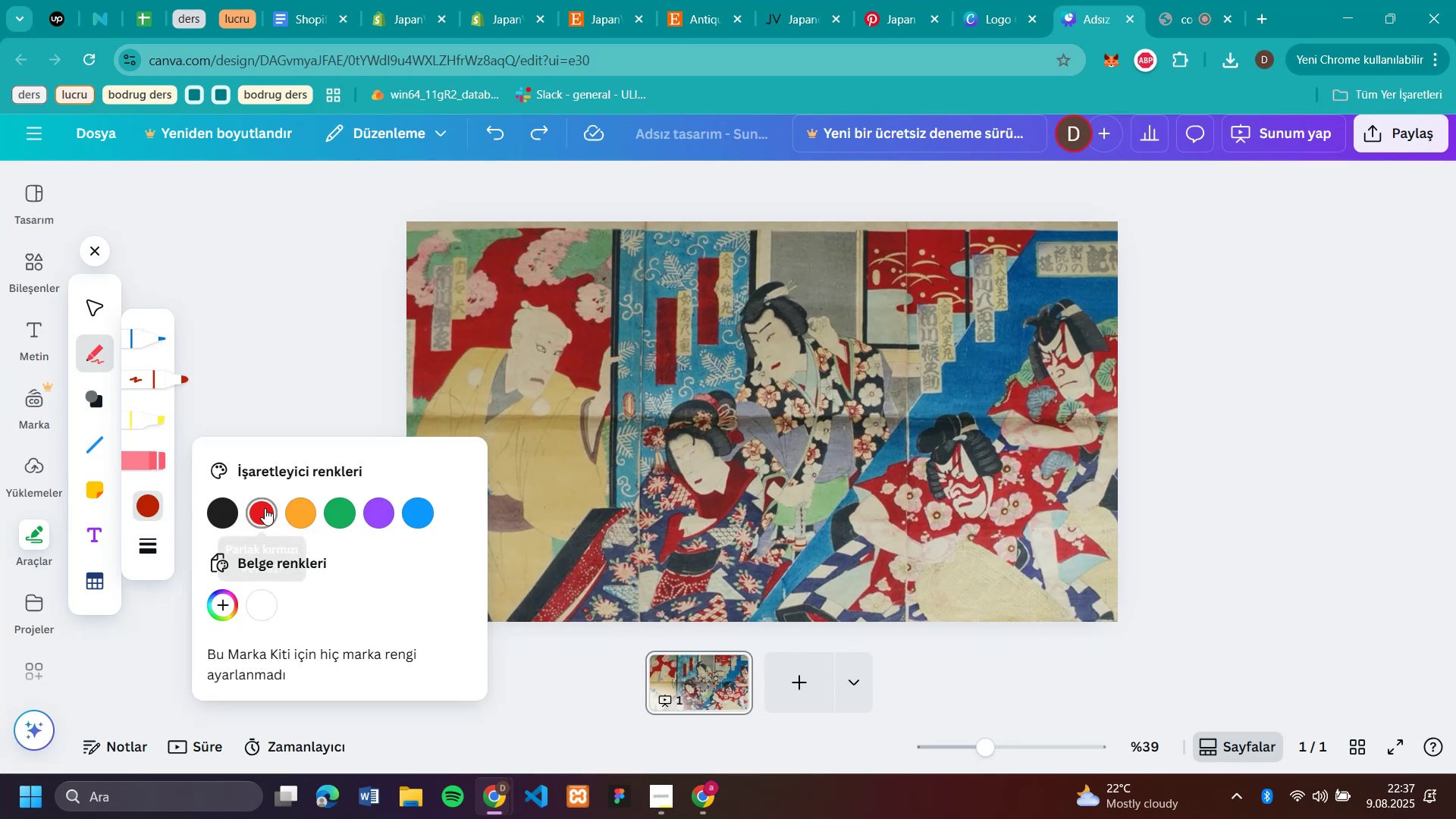 
mouse_move([163, 501])
 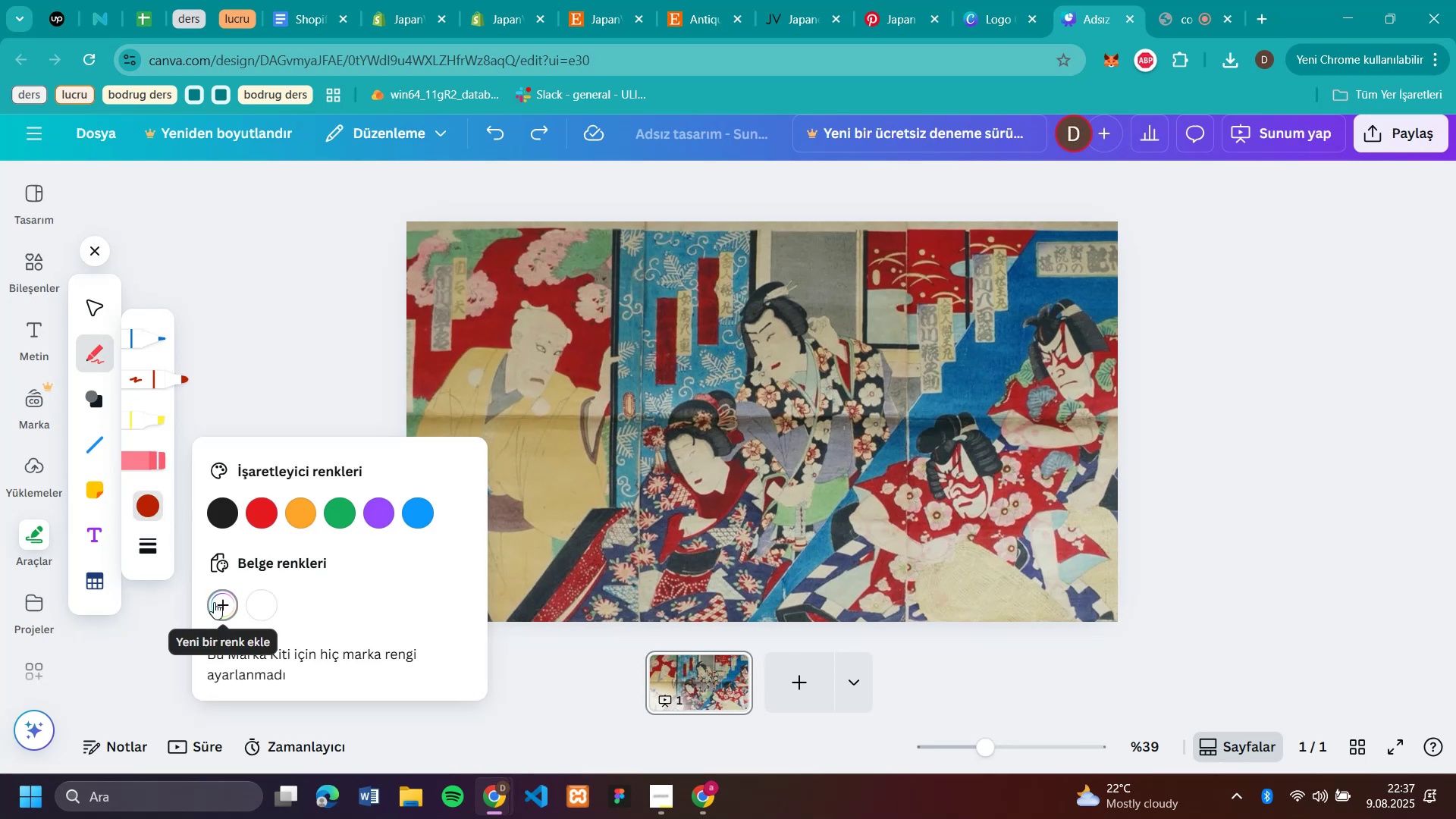 
mouse_move([262, 511])
 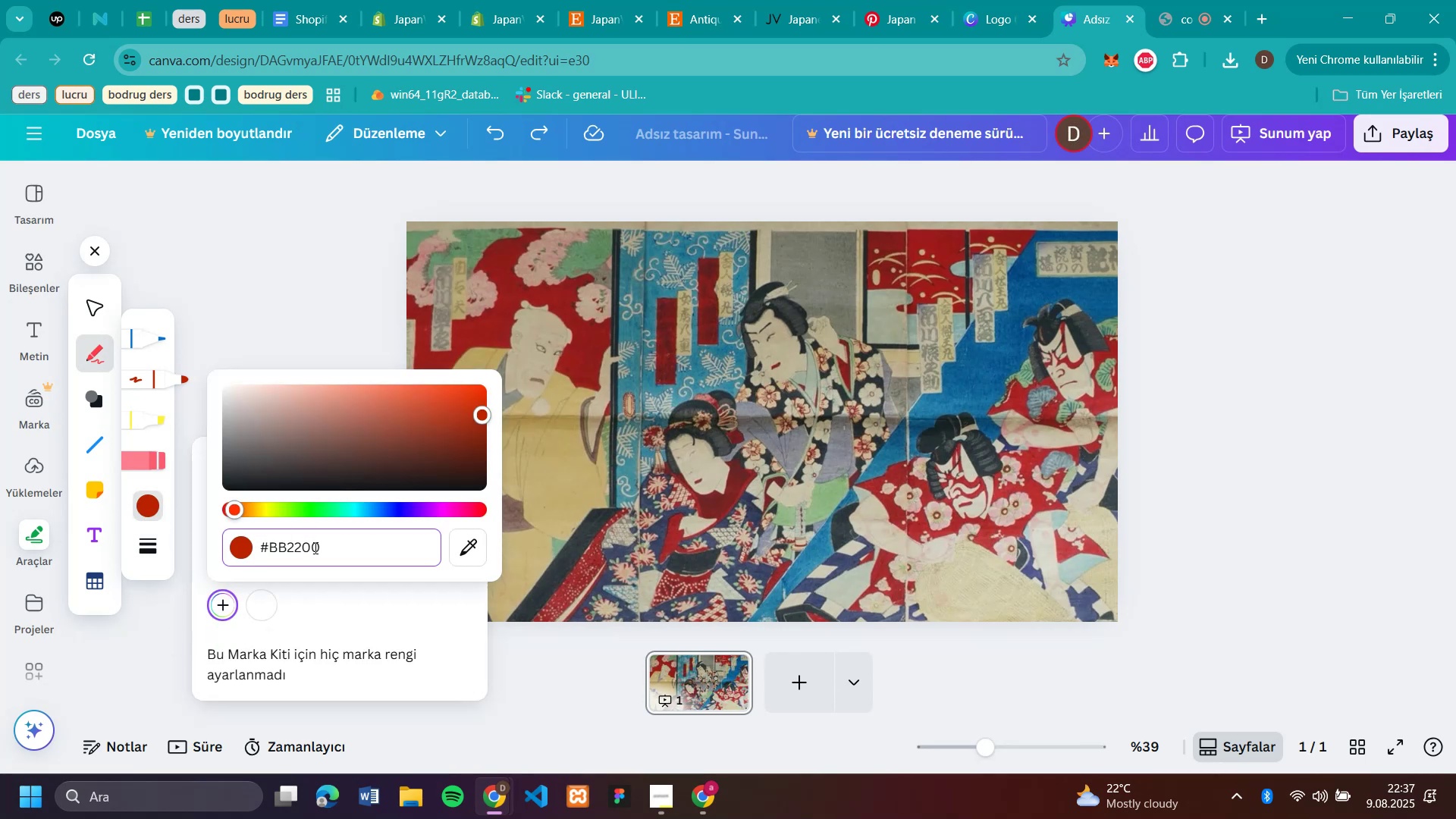 
left_click([214, 602])
 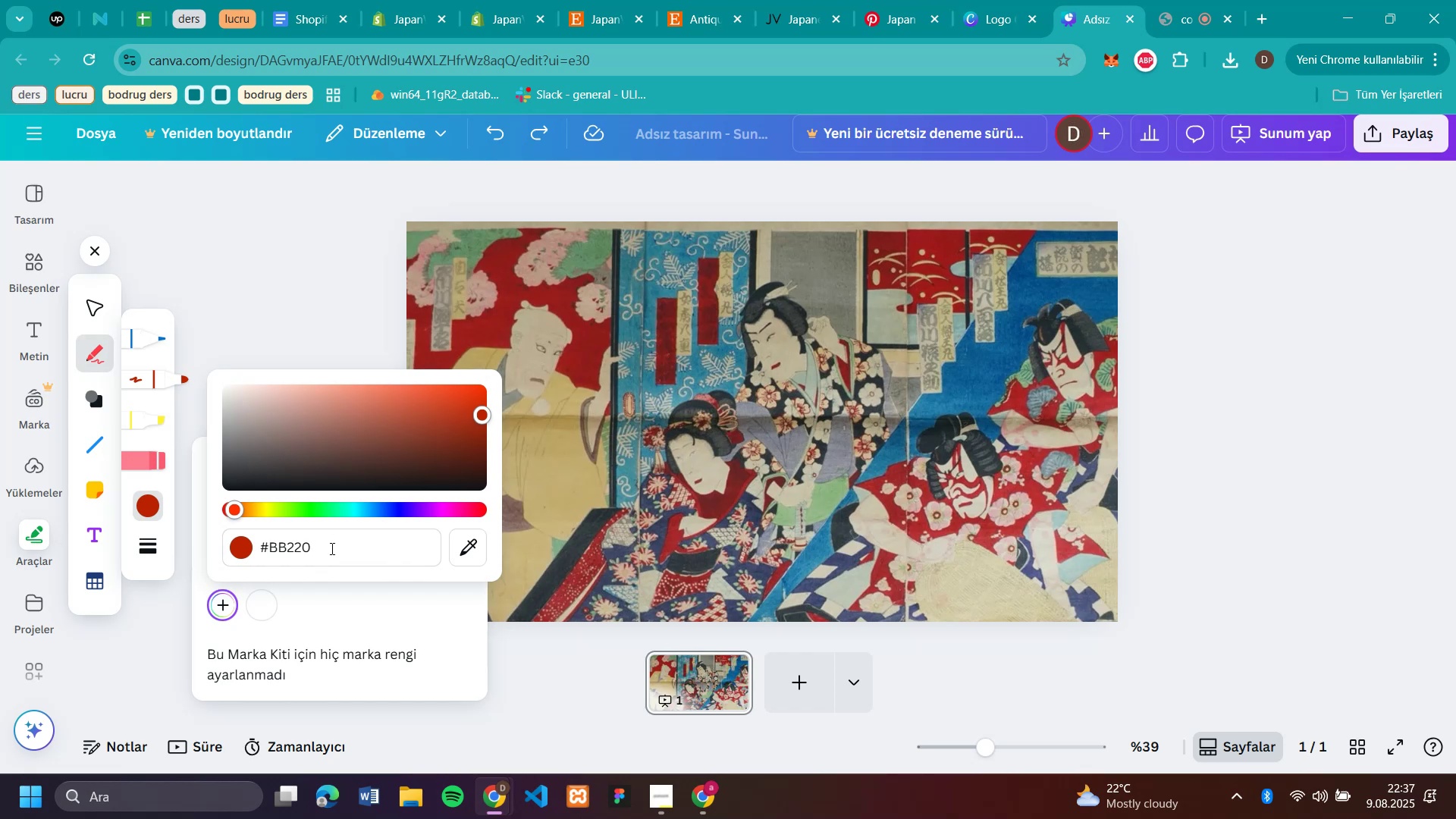 
left_click([332, 547])
 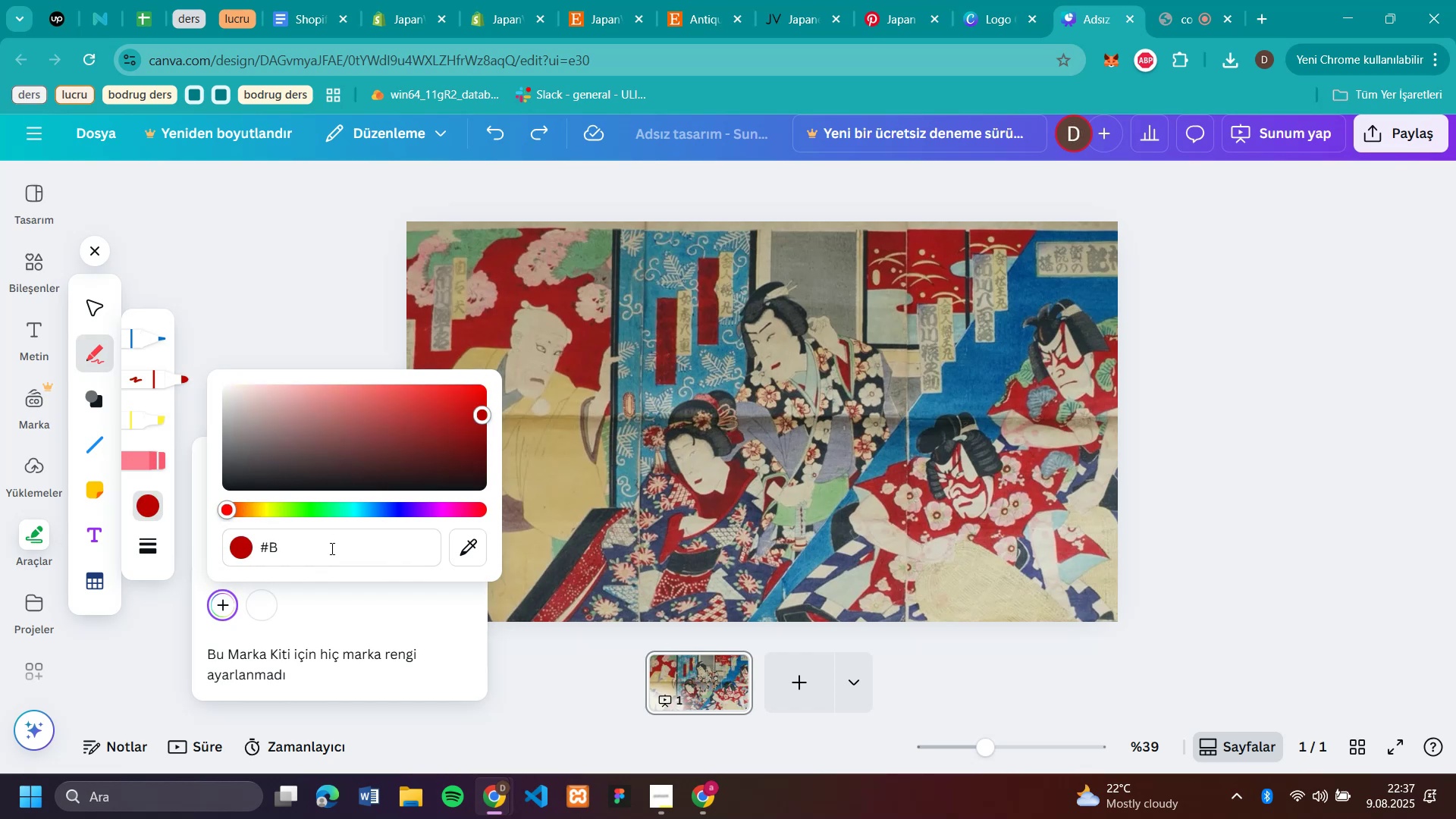 
left_click([331, 548])
 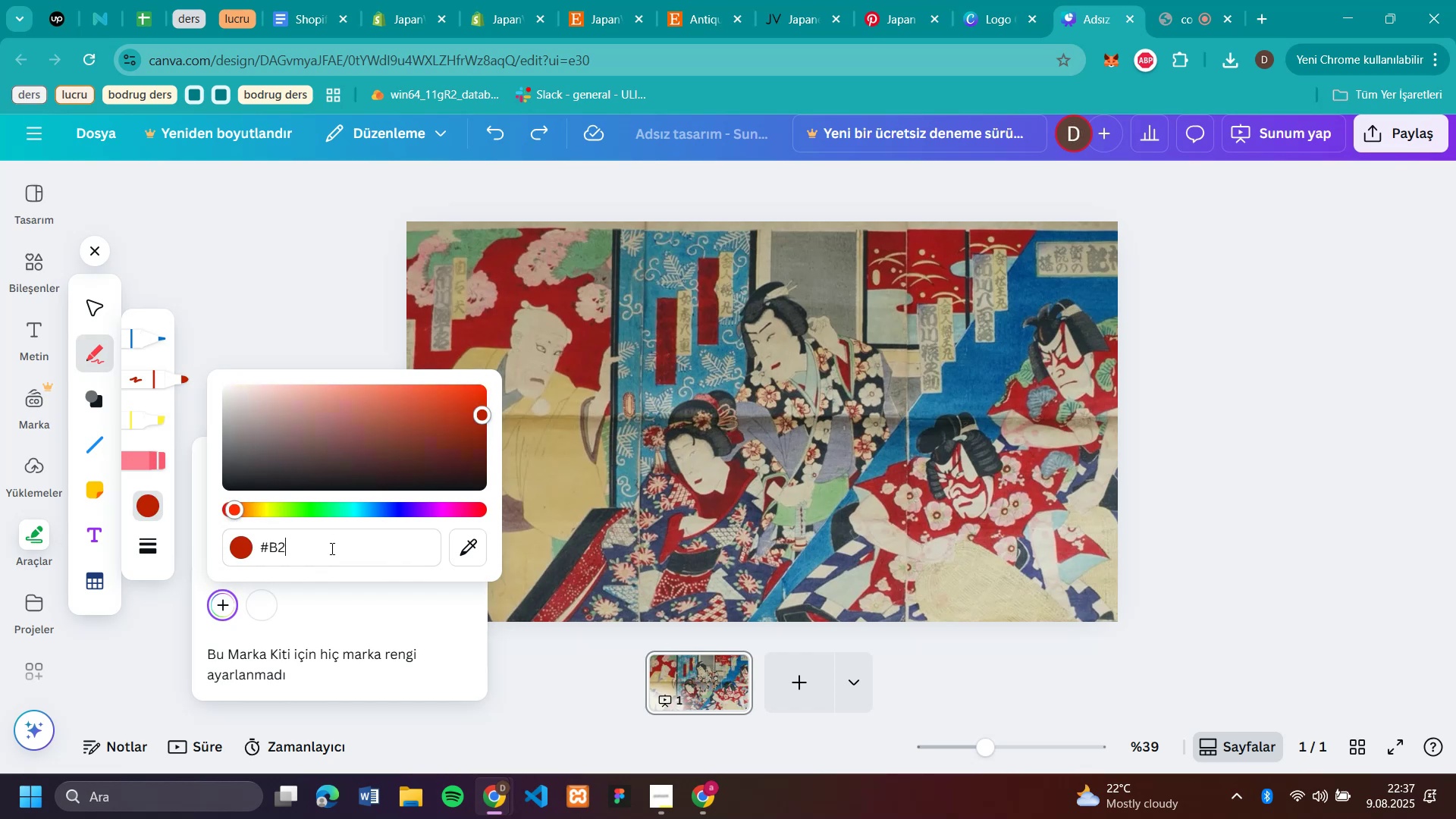 
key(Backspace)
key(Backspace)
key(Backspace)
key(Backspace)
key(Backspace)
type(22222)
 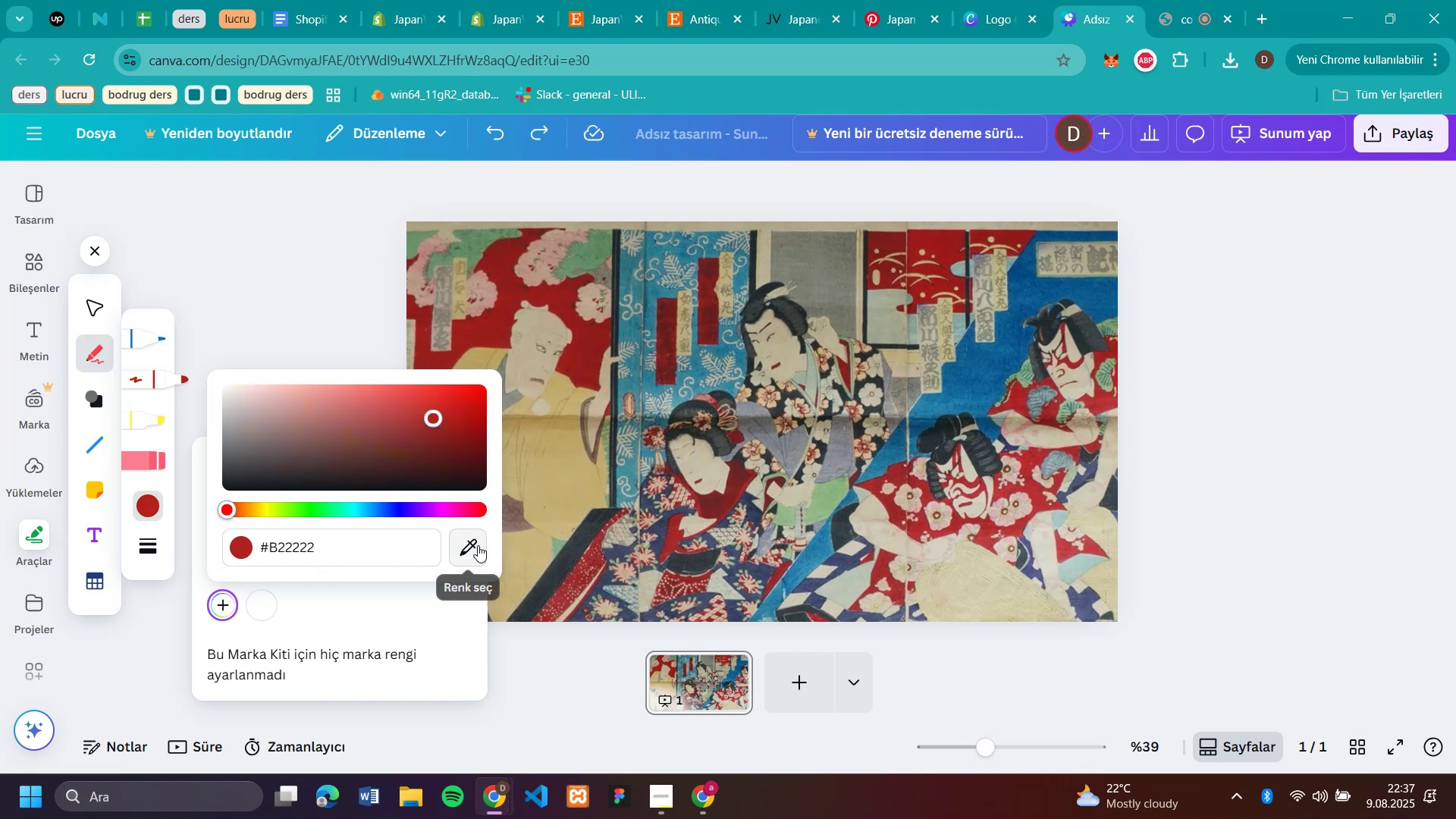 
left_click([237, 548])
 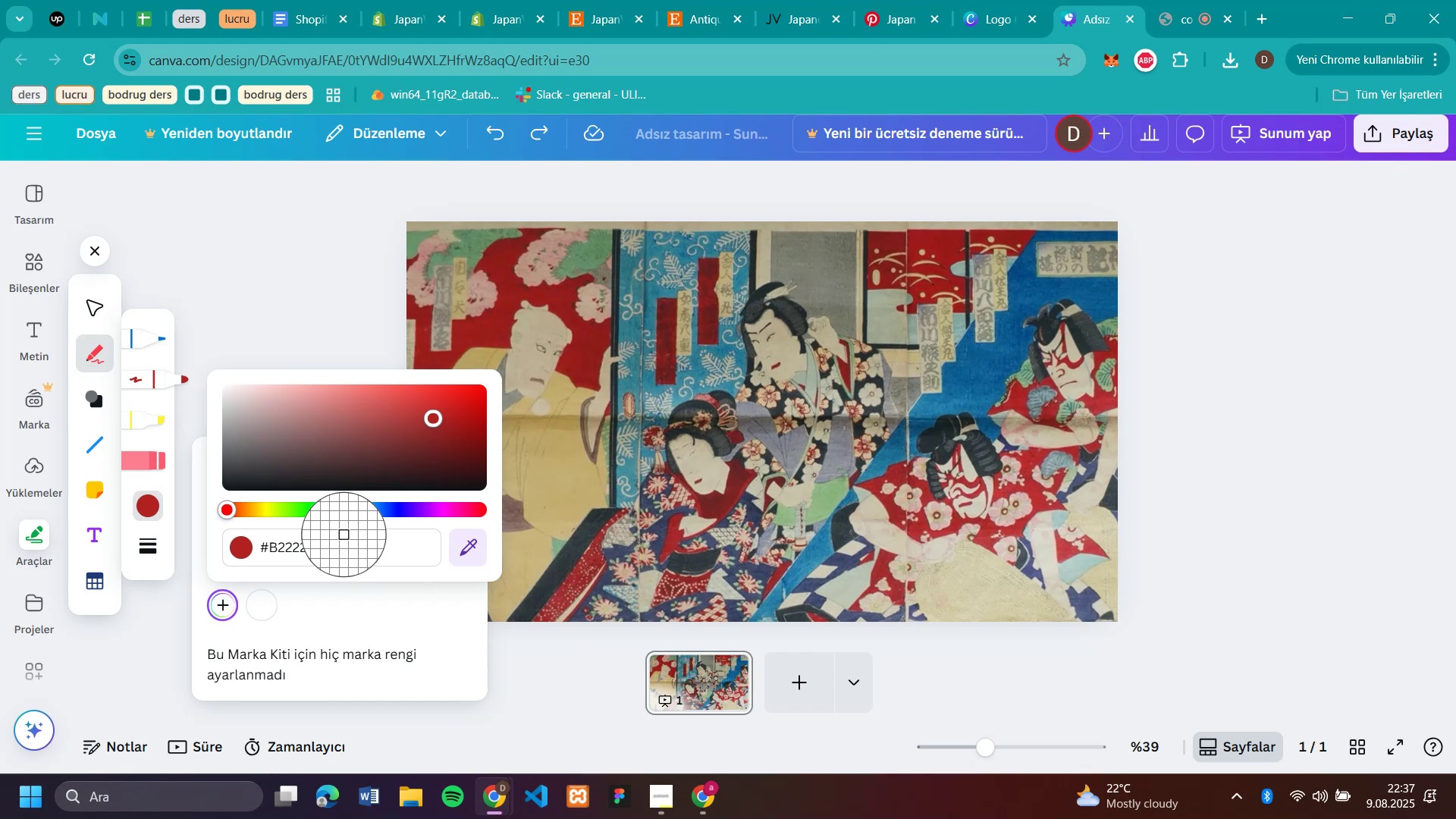 
wait(5.02)
 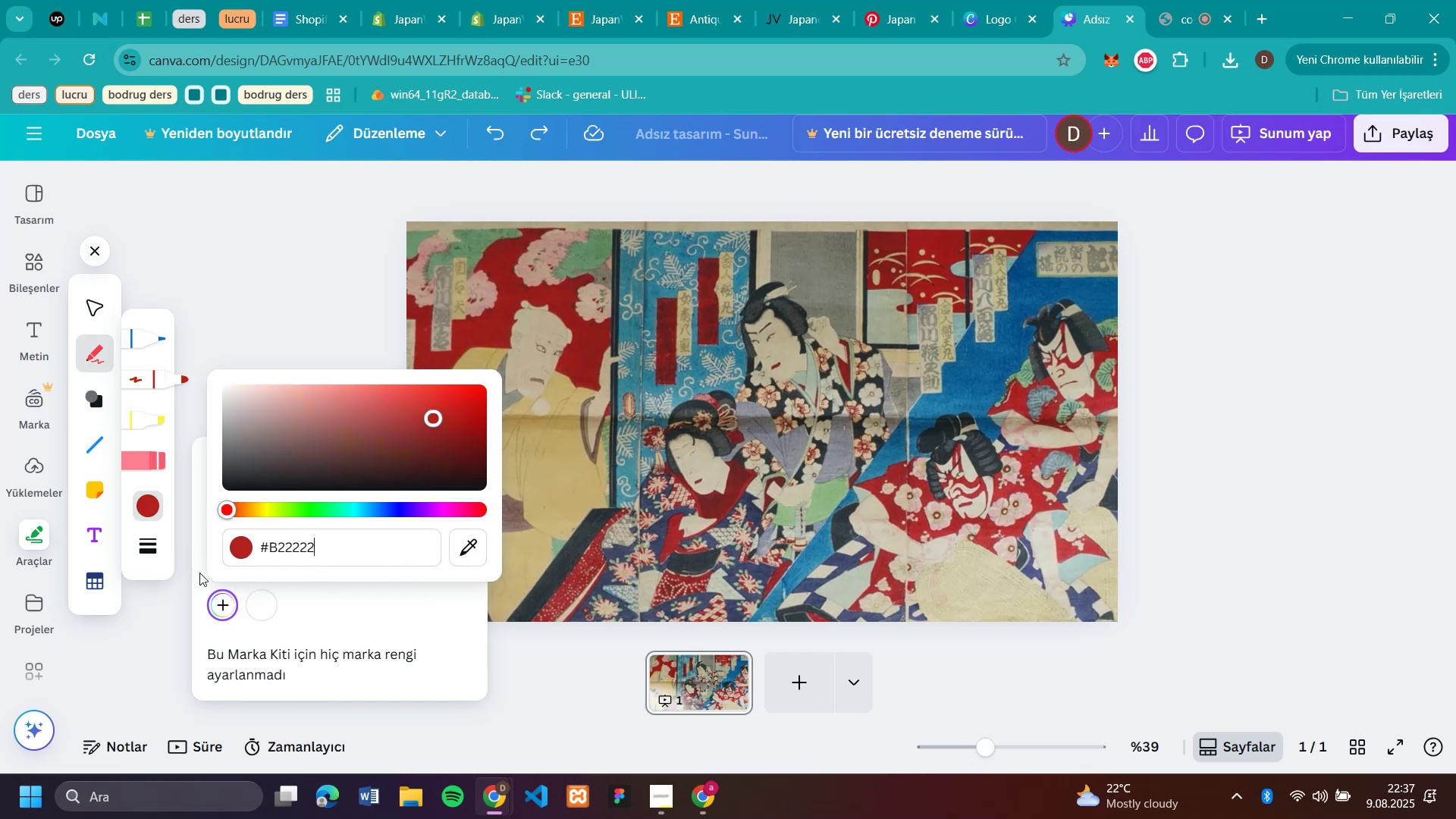 
left_click([475, 552])
 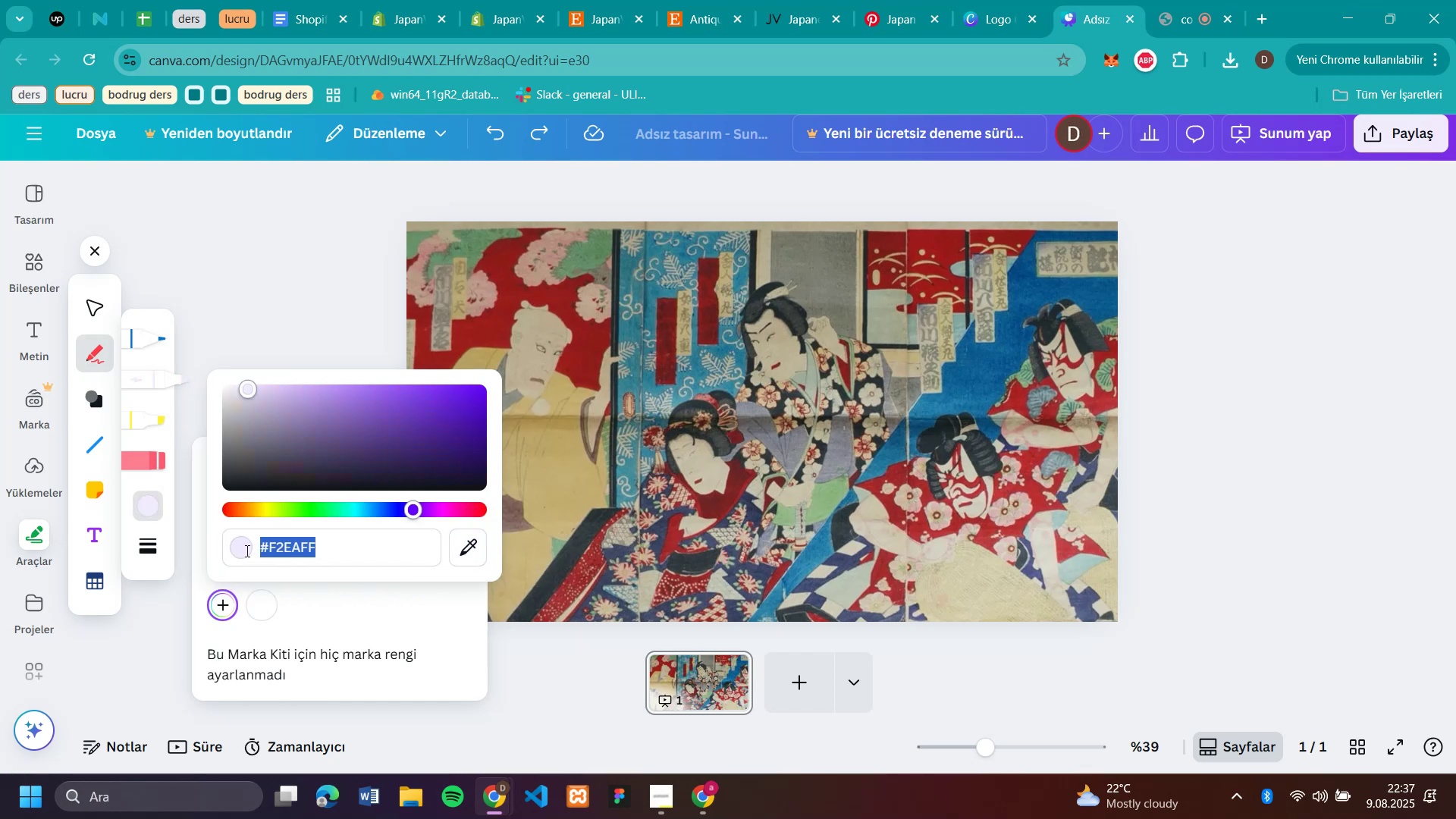 
left_click([472, 550])
 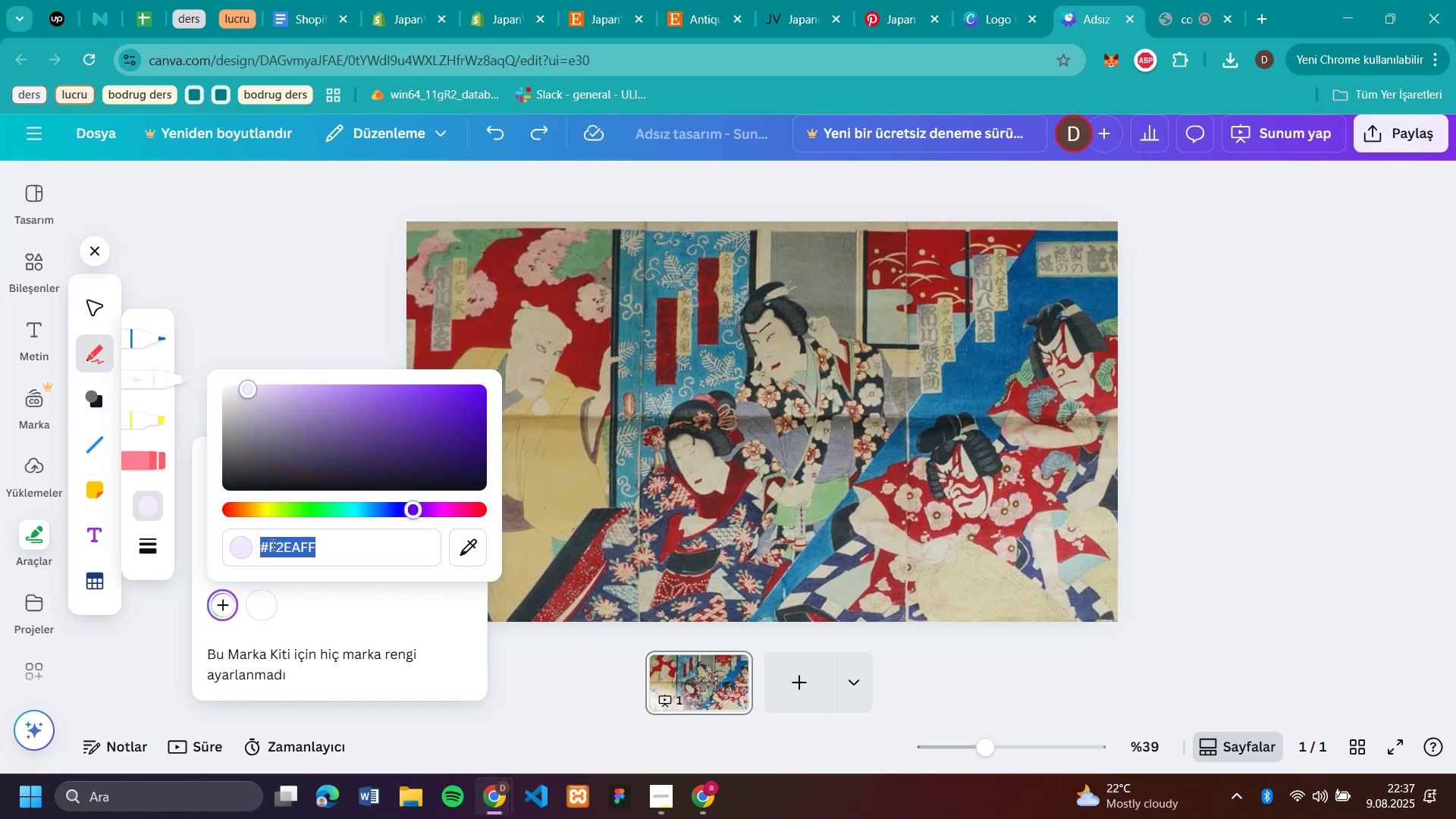 
left_click([246, 551])
 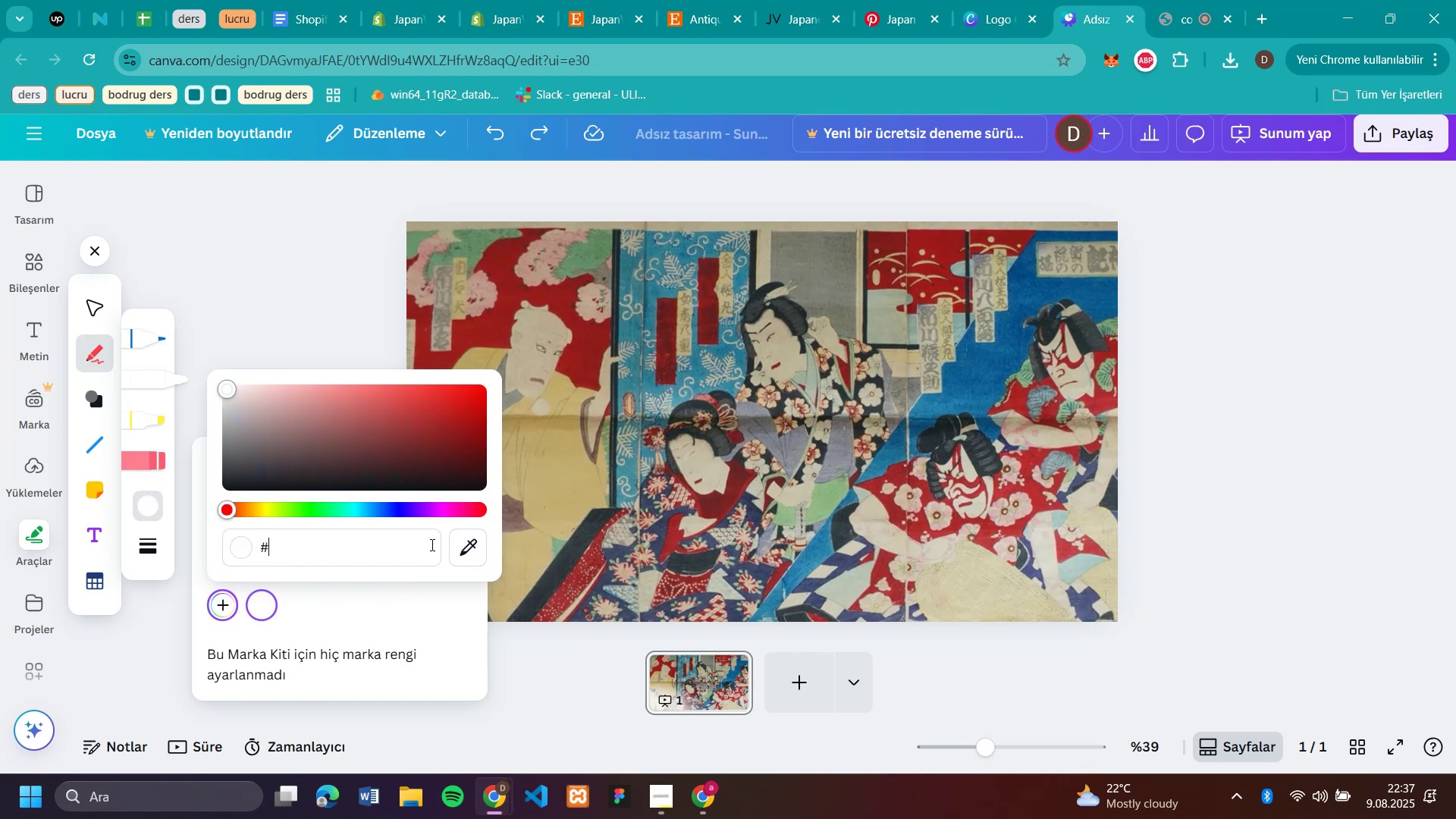 
left_click([243, 544])
 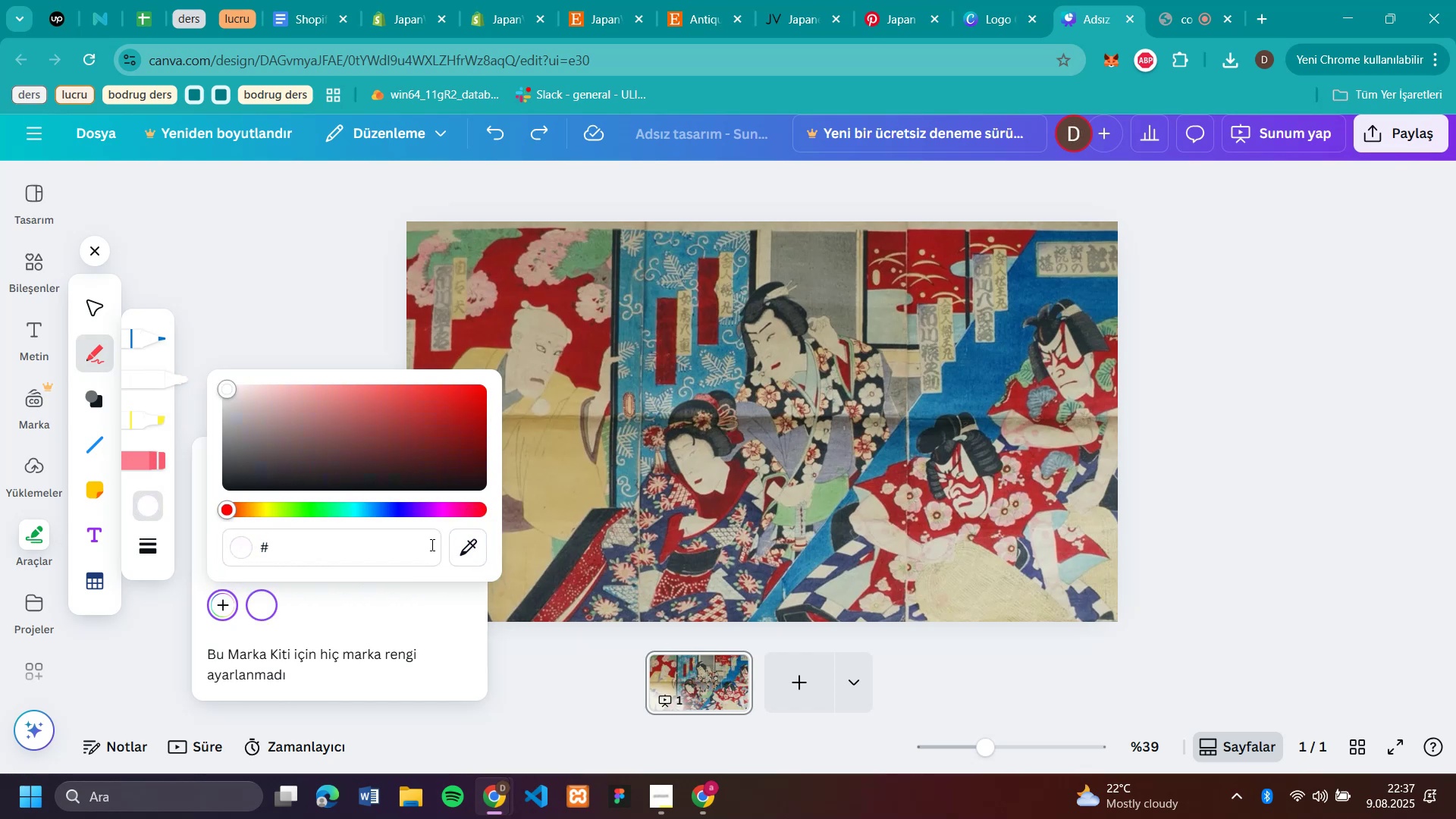 
key(Backspace)
type(b22222)
 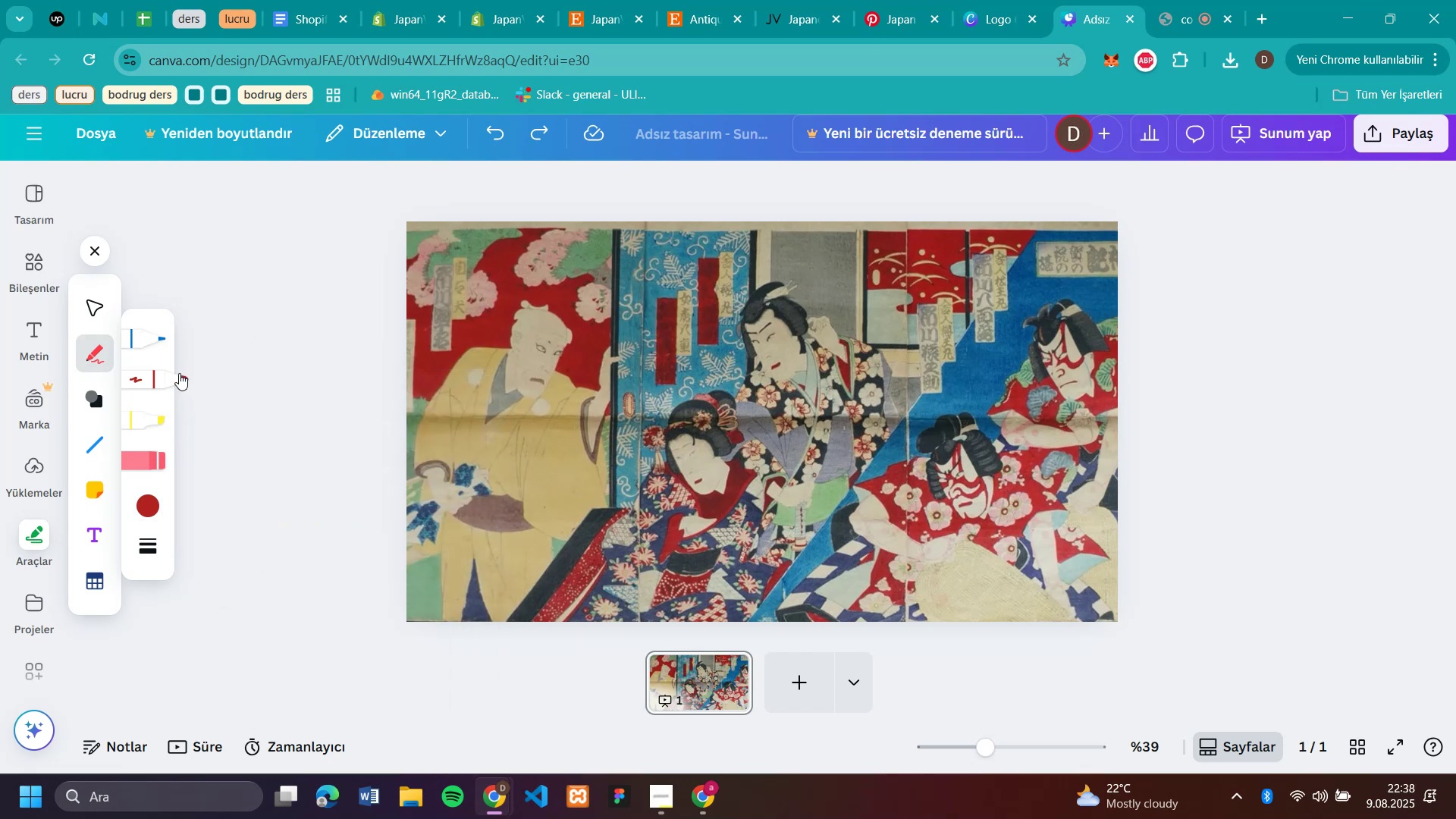 
left_click([243, 544])
 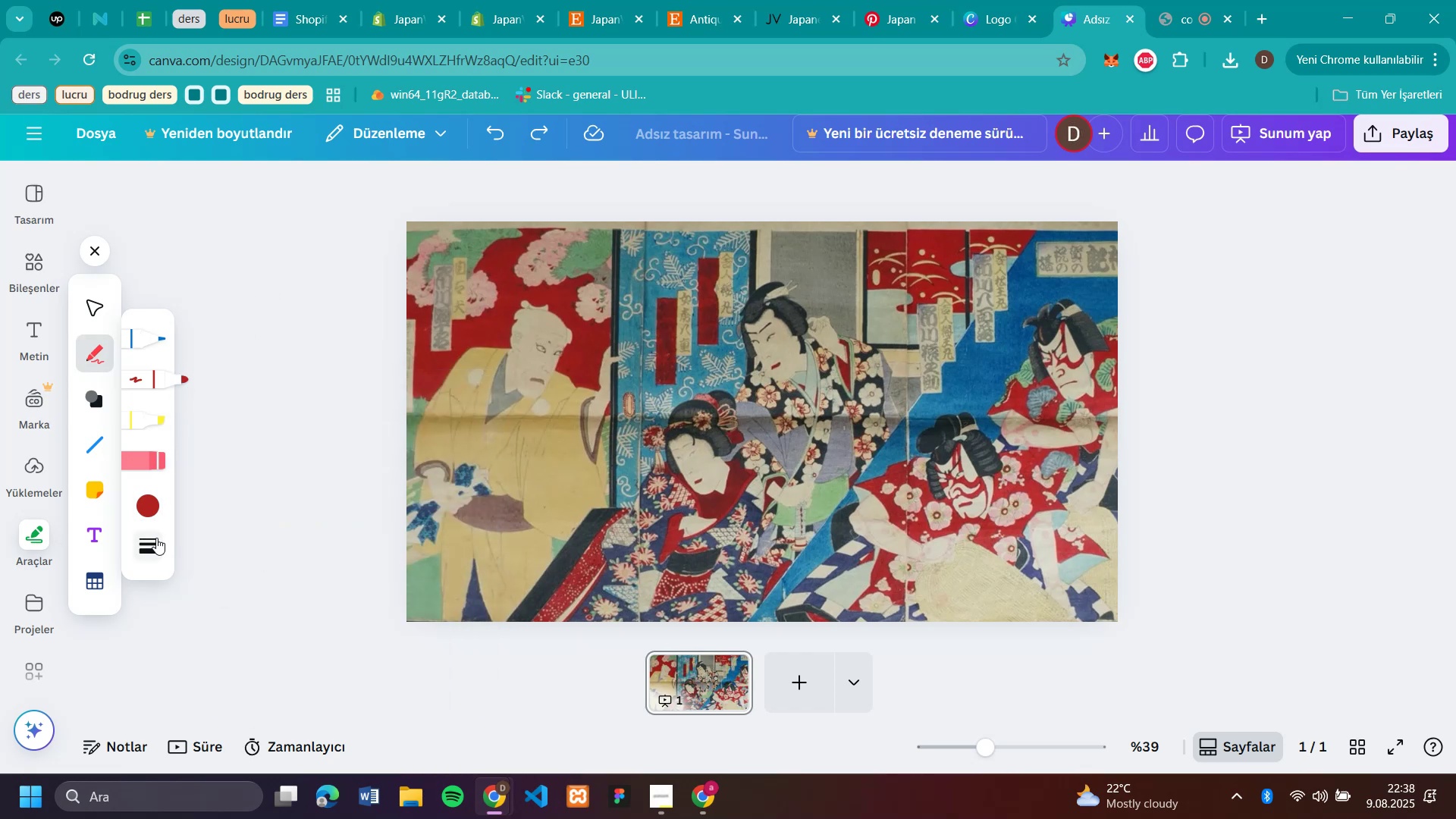 
left_click([254, 255])
 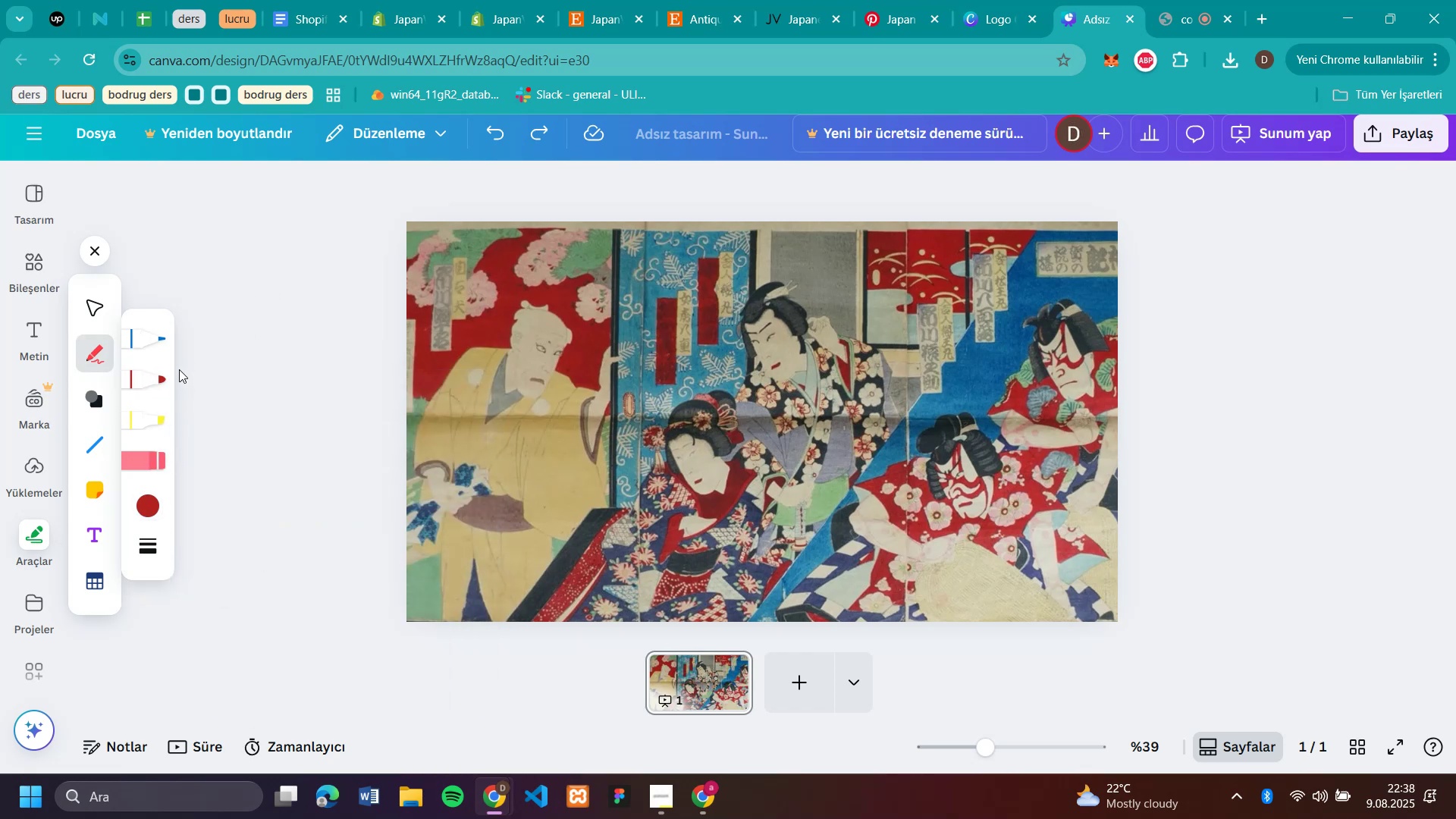 
wait(5.38)
 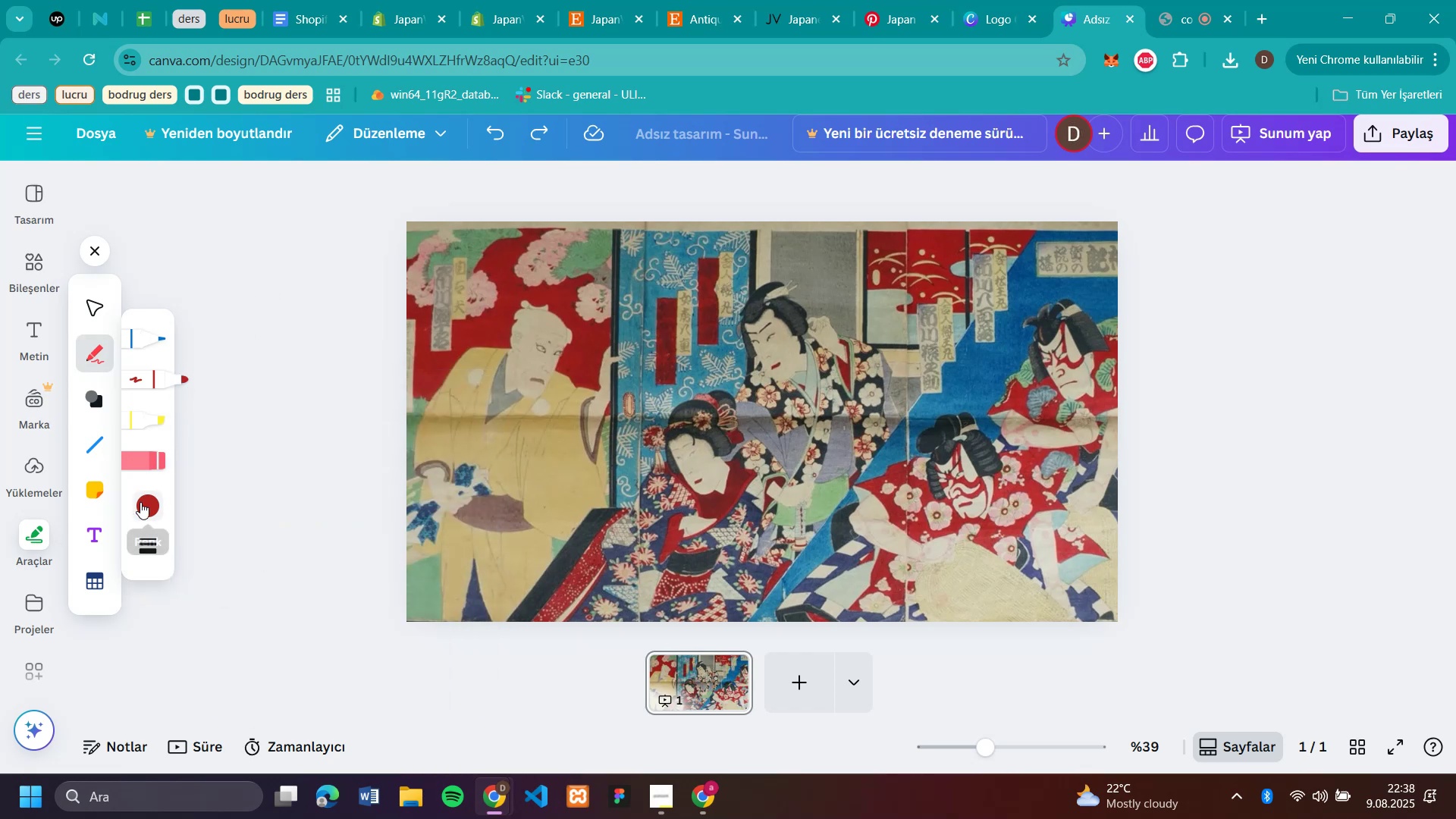 
left_click([167, 377])
 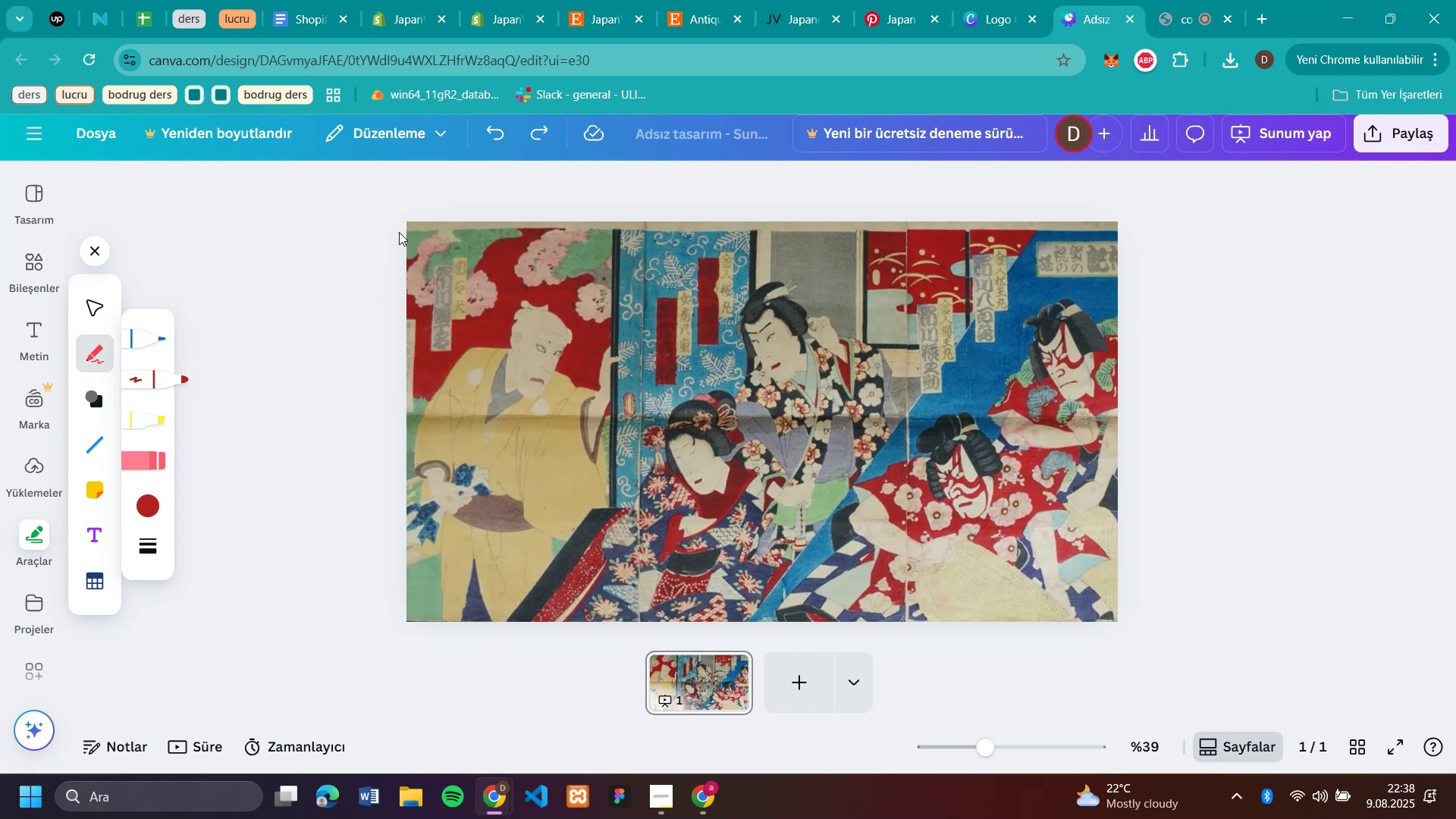 
left_click([154, 380])
 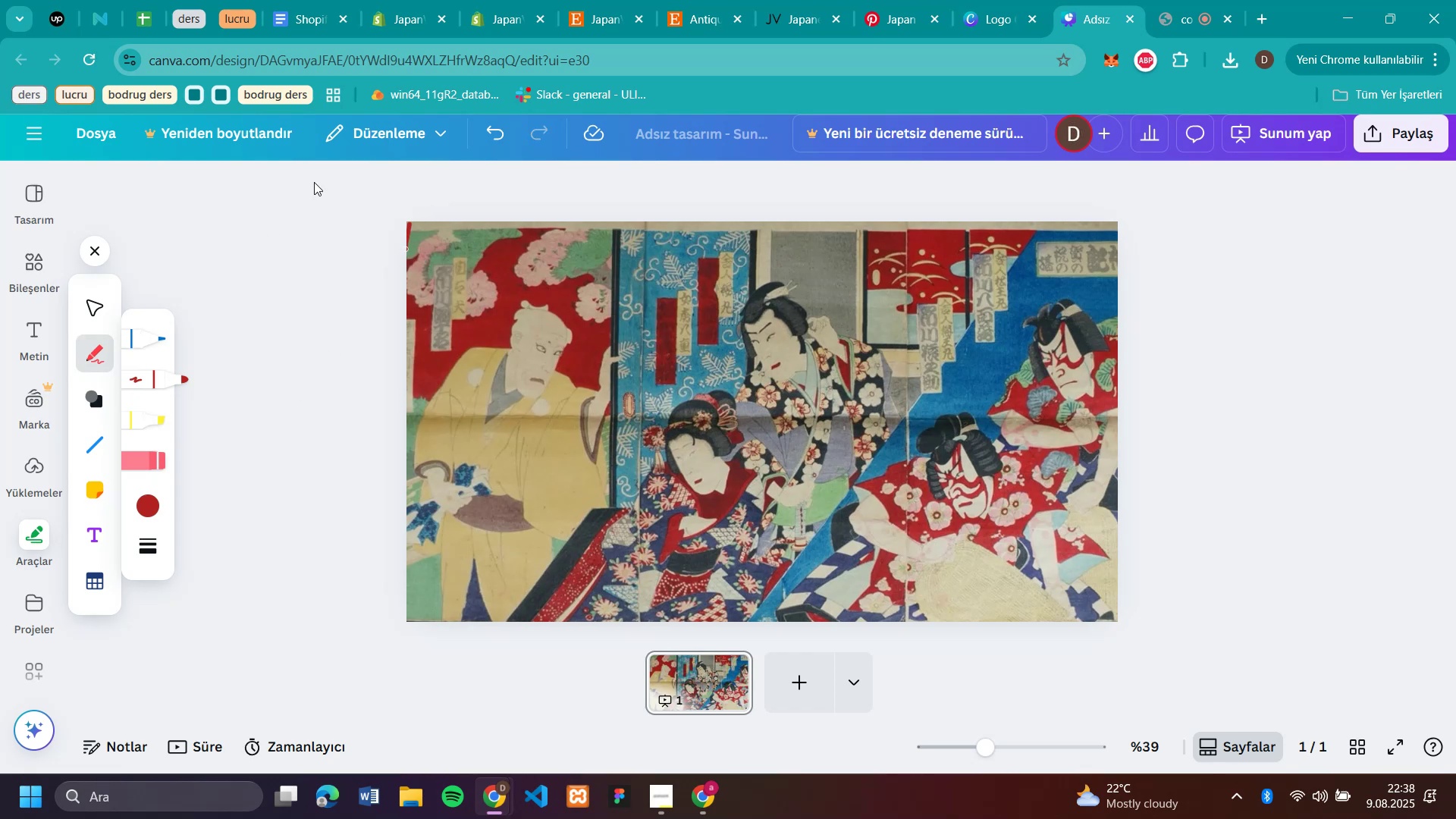 
left_click_drag(start_coordinate=[410, 224], to_coordinate=[406, 249])
 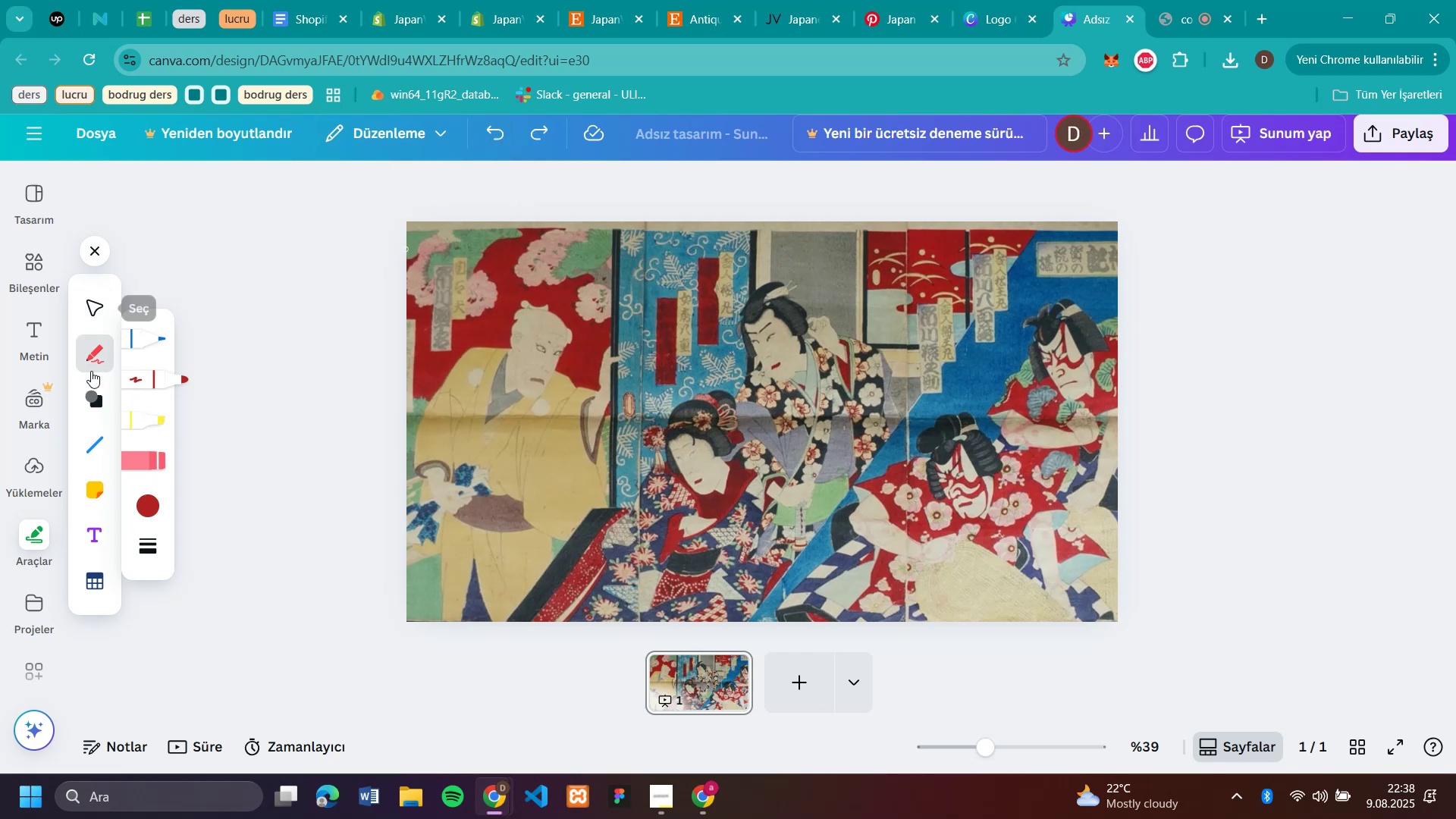 
left_click([501, 130])
 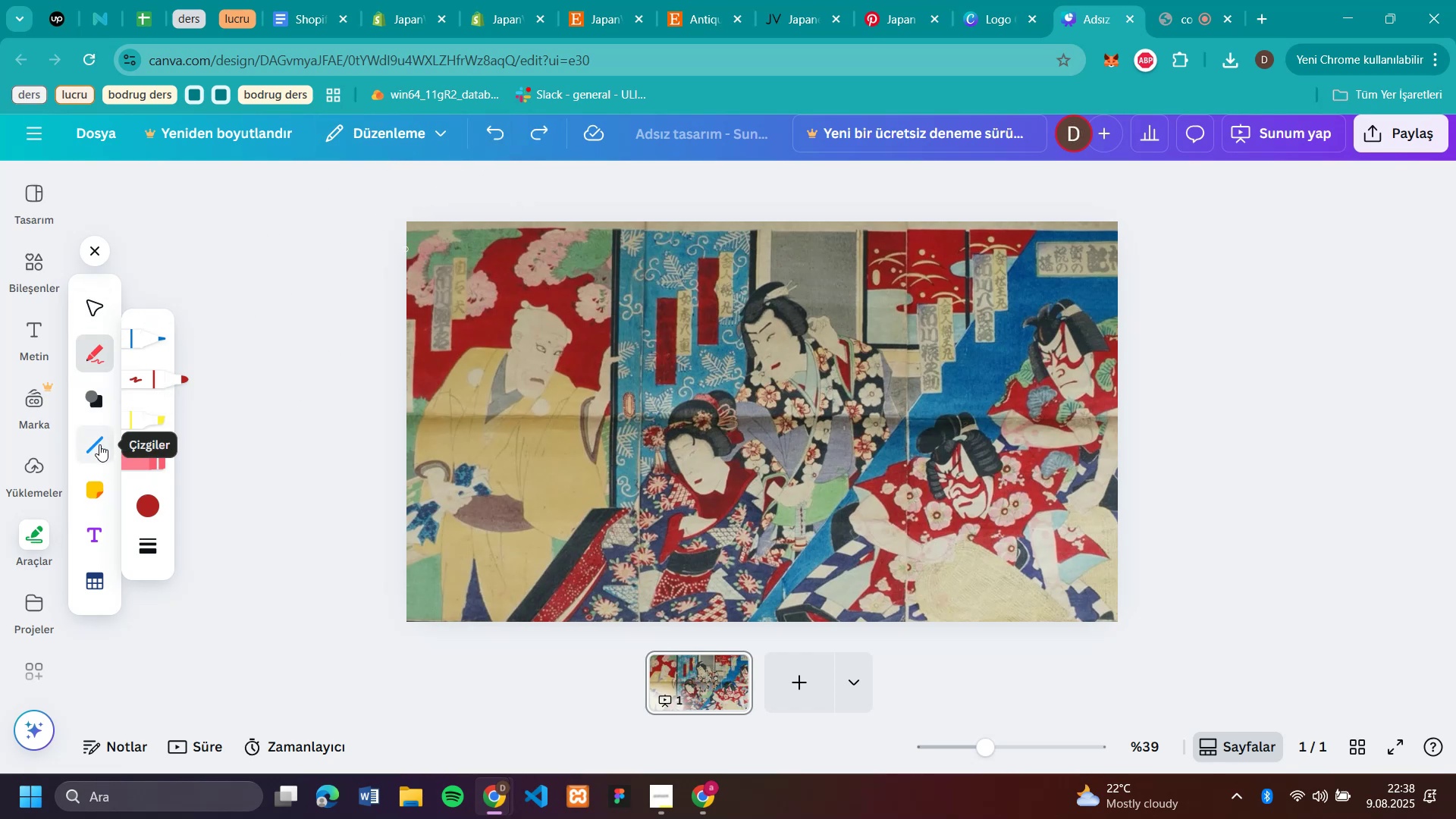 
mouse_move([94, 410])
 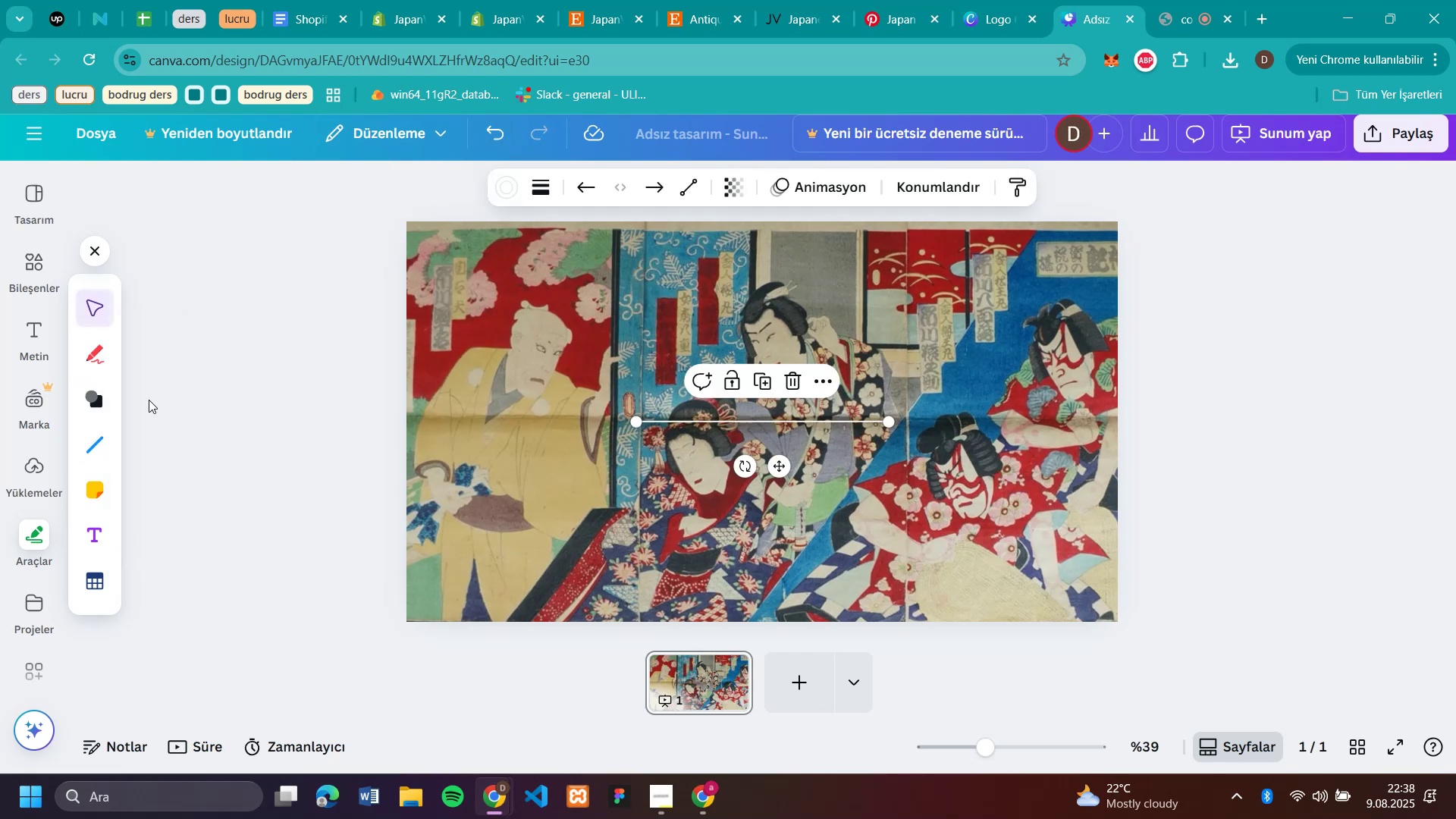 
left_click([99, 444])
 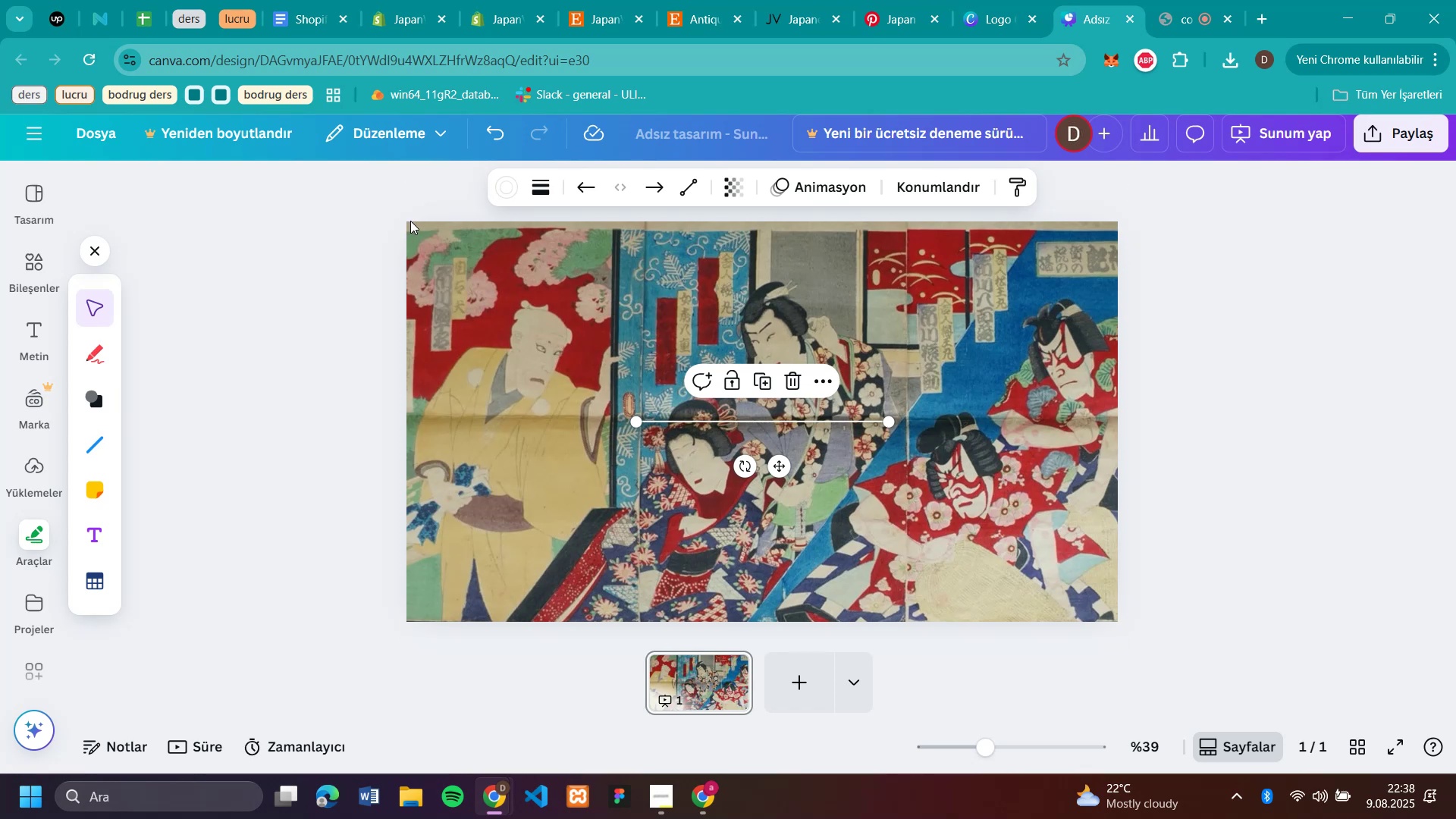 
left_click([149, 400])
 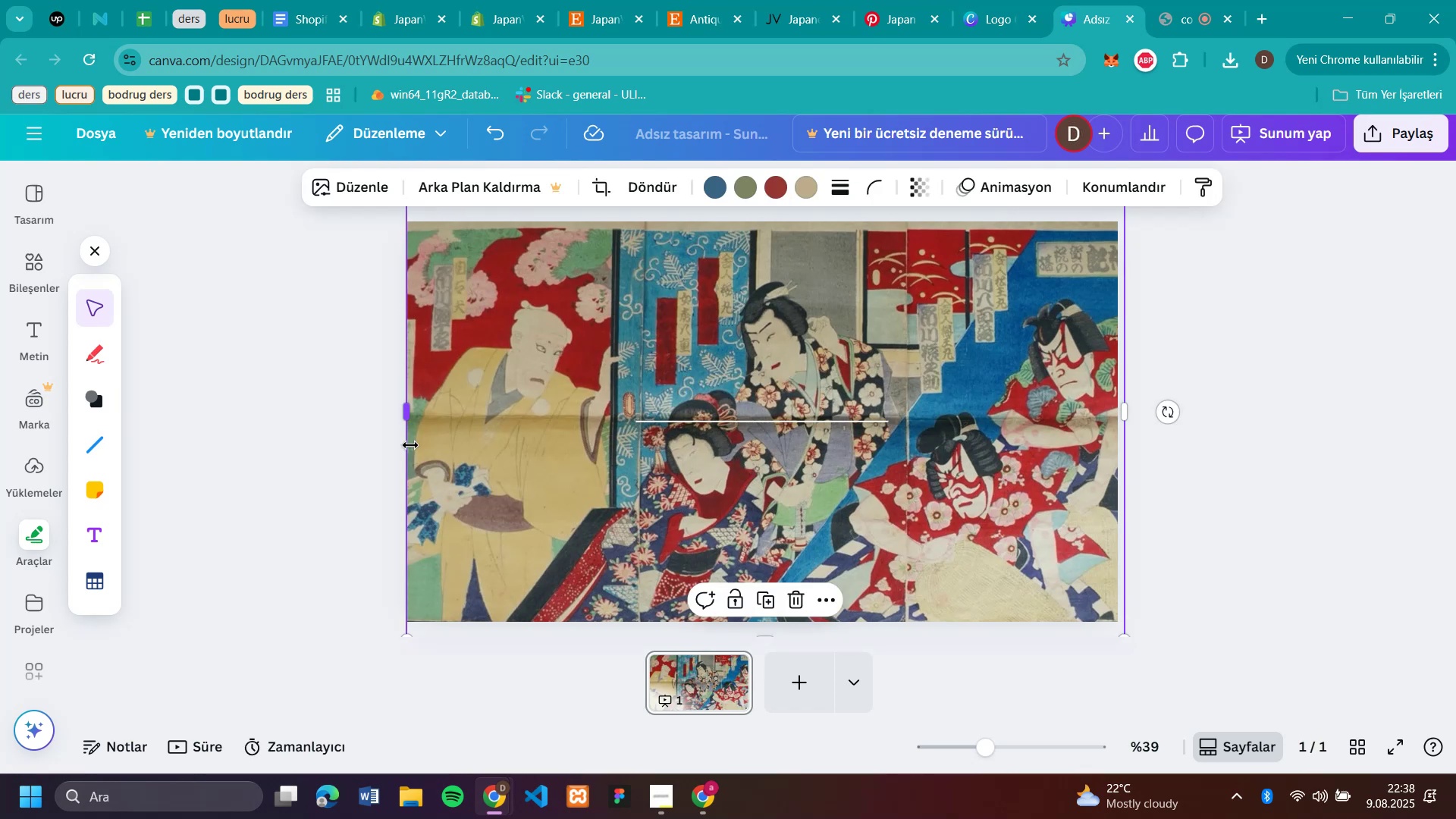 
left_click([410, 223])
 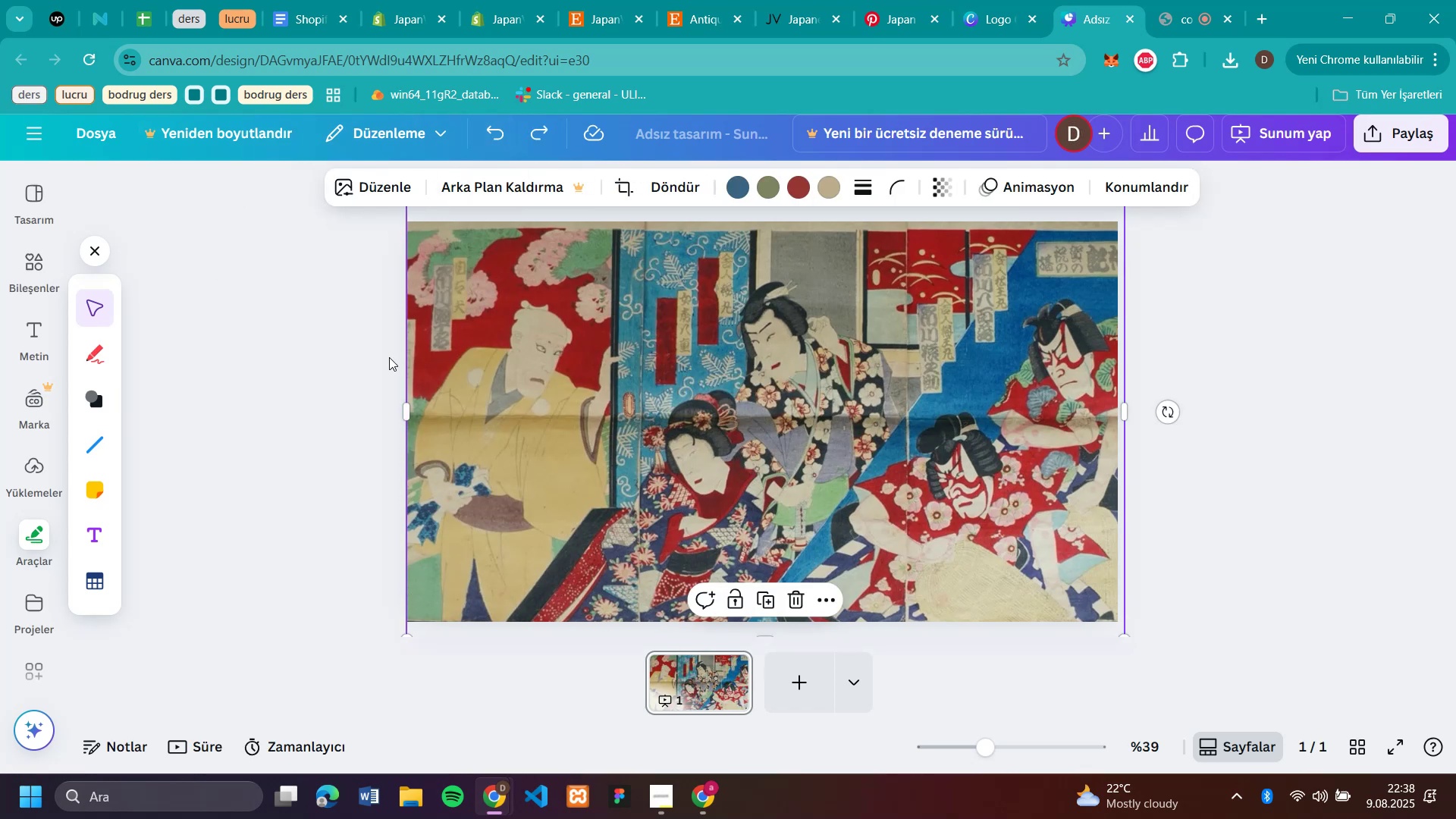 
left_click([491, 136])
 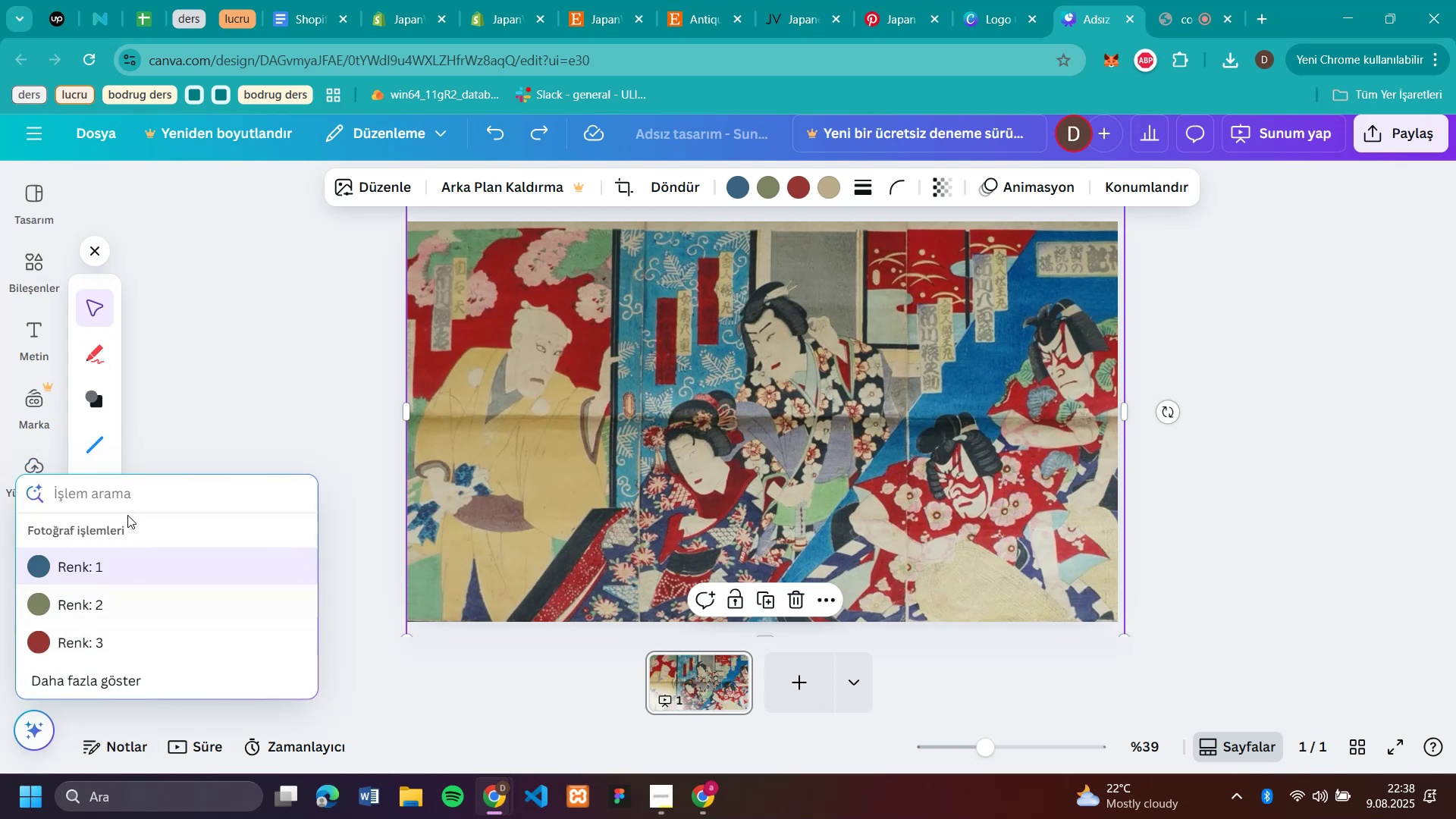 
left_click([32, 736])
 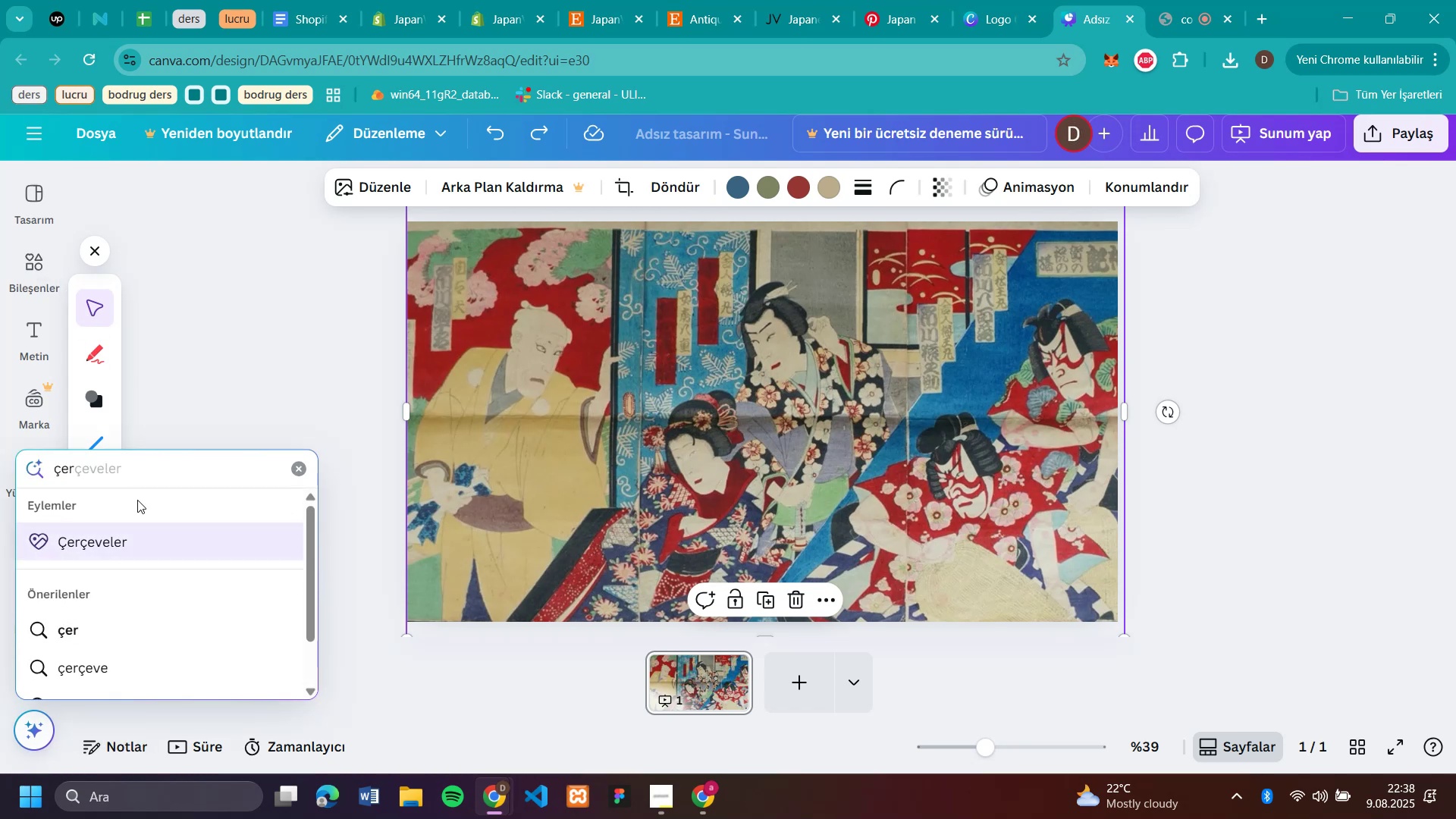 
type(\er)
 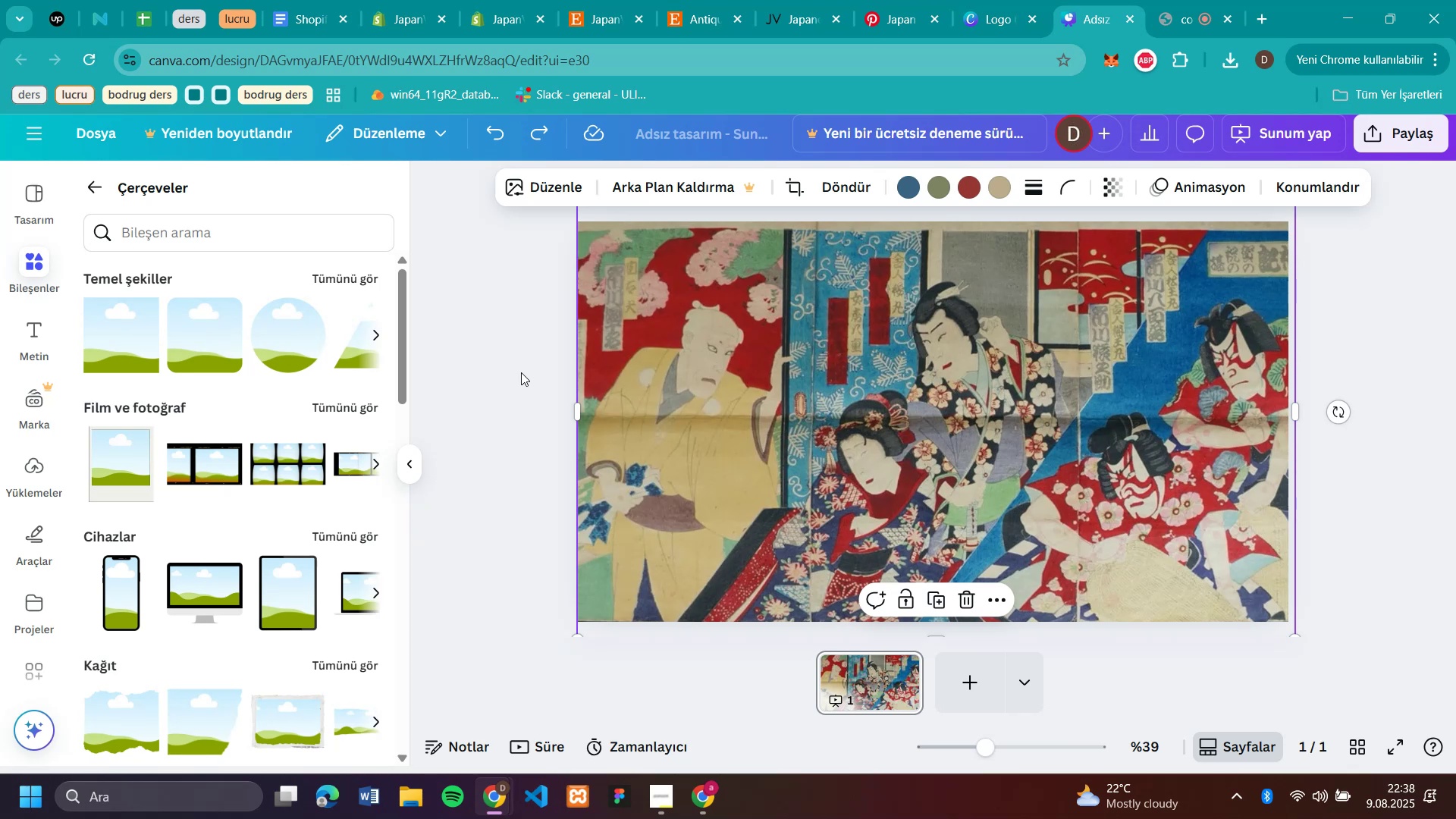 
left_click([131, 542])
 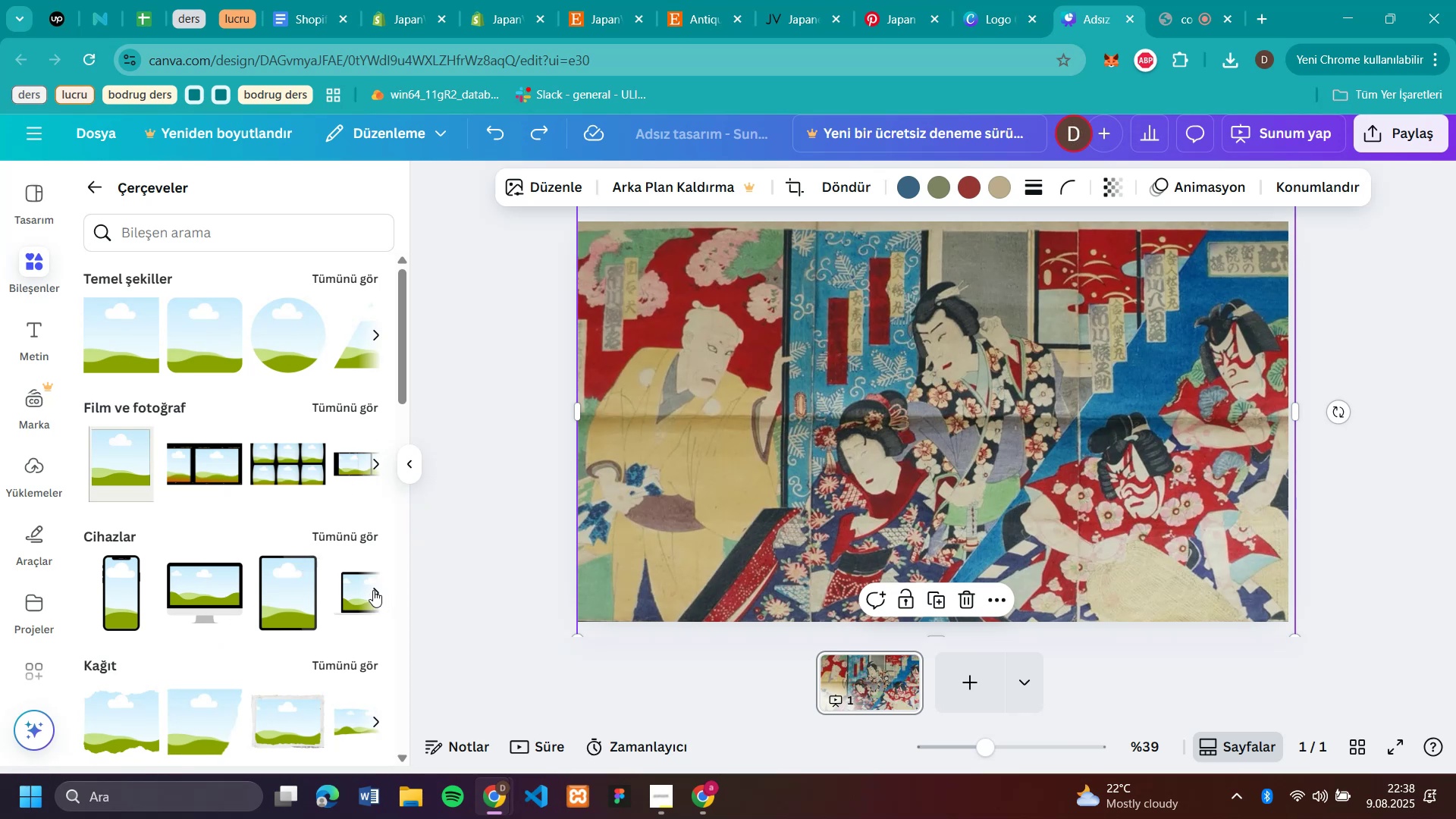 
wait(5.66)
 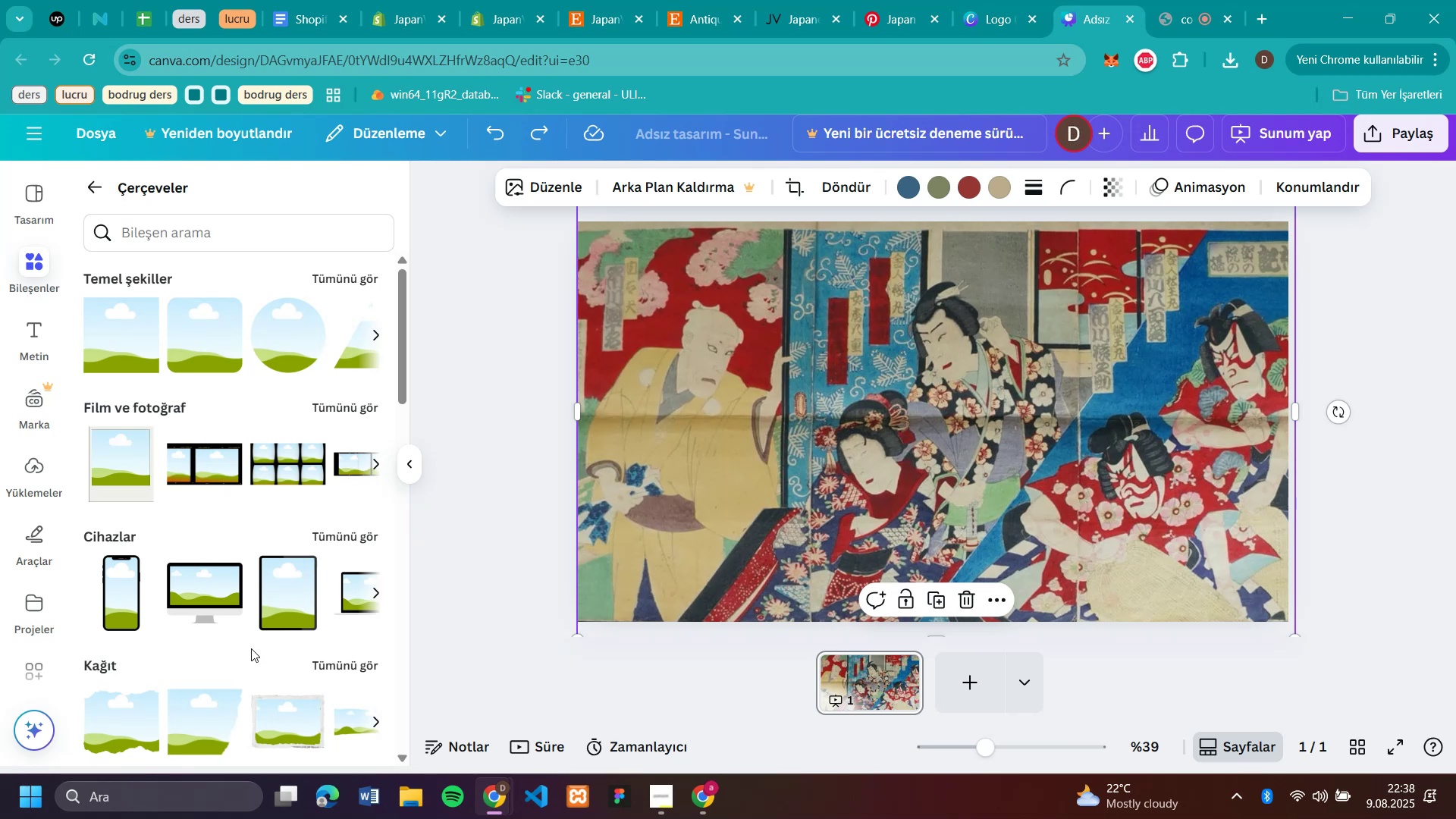 
left_click([382, 591])
 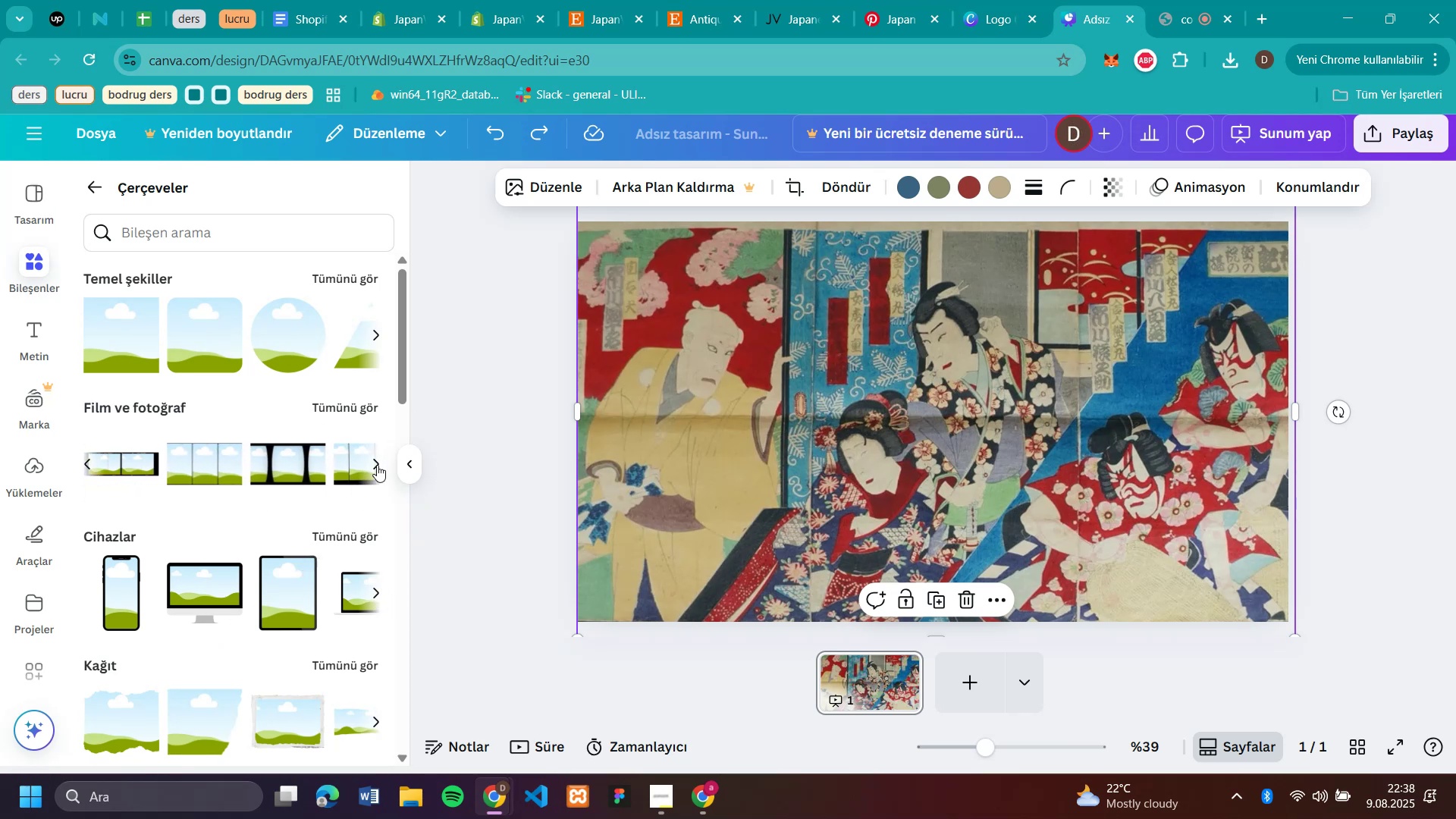 
left_click([377, 465])
 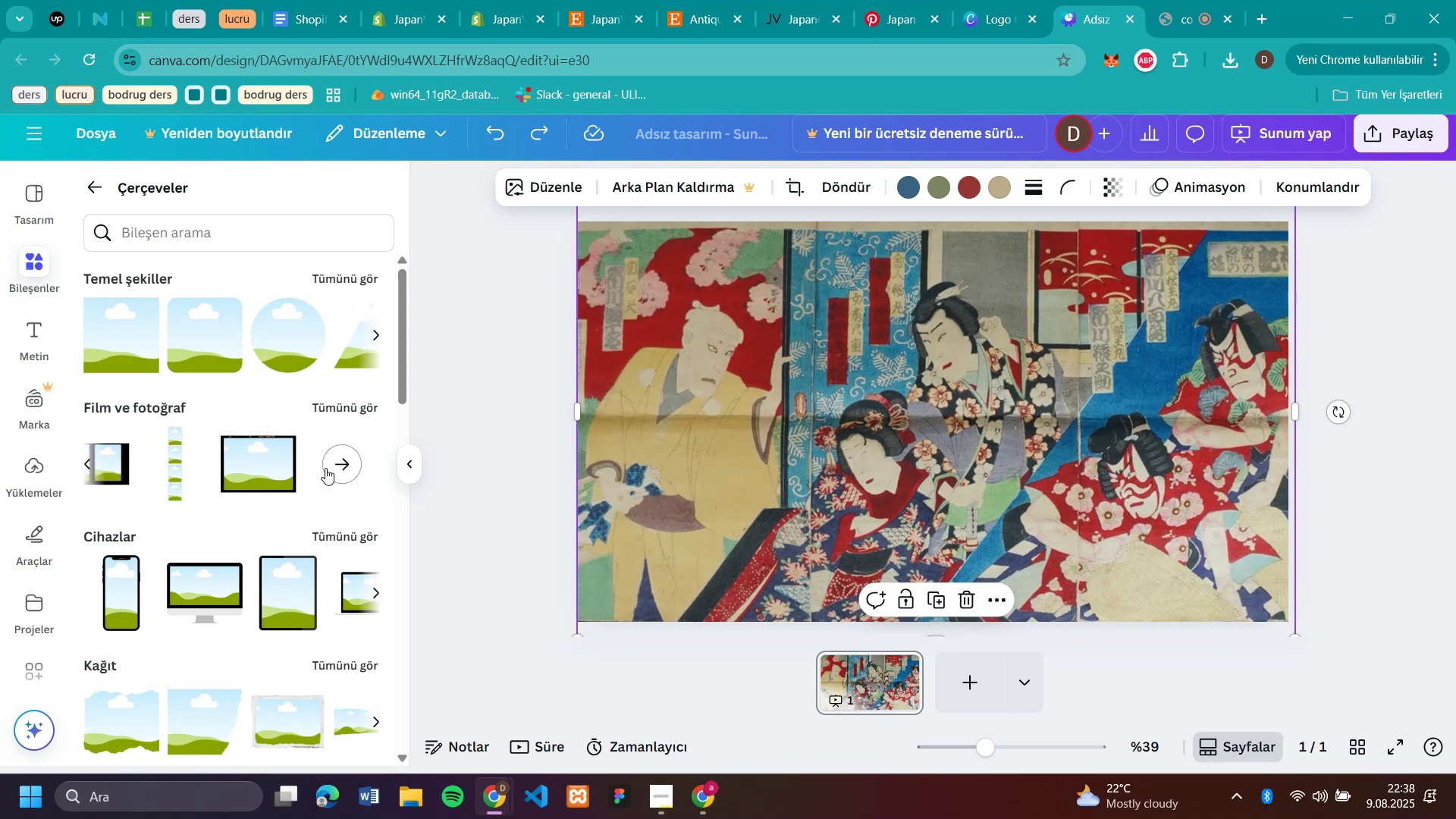 
left_click([377, 465])
 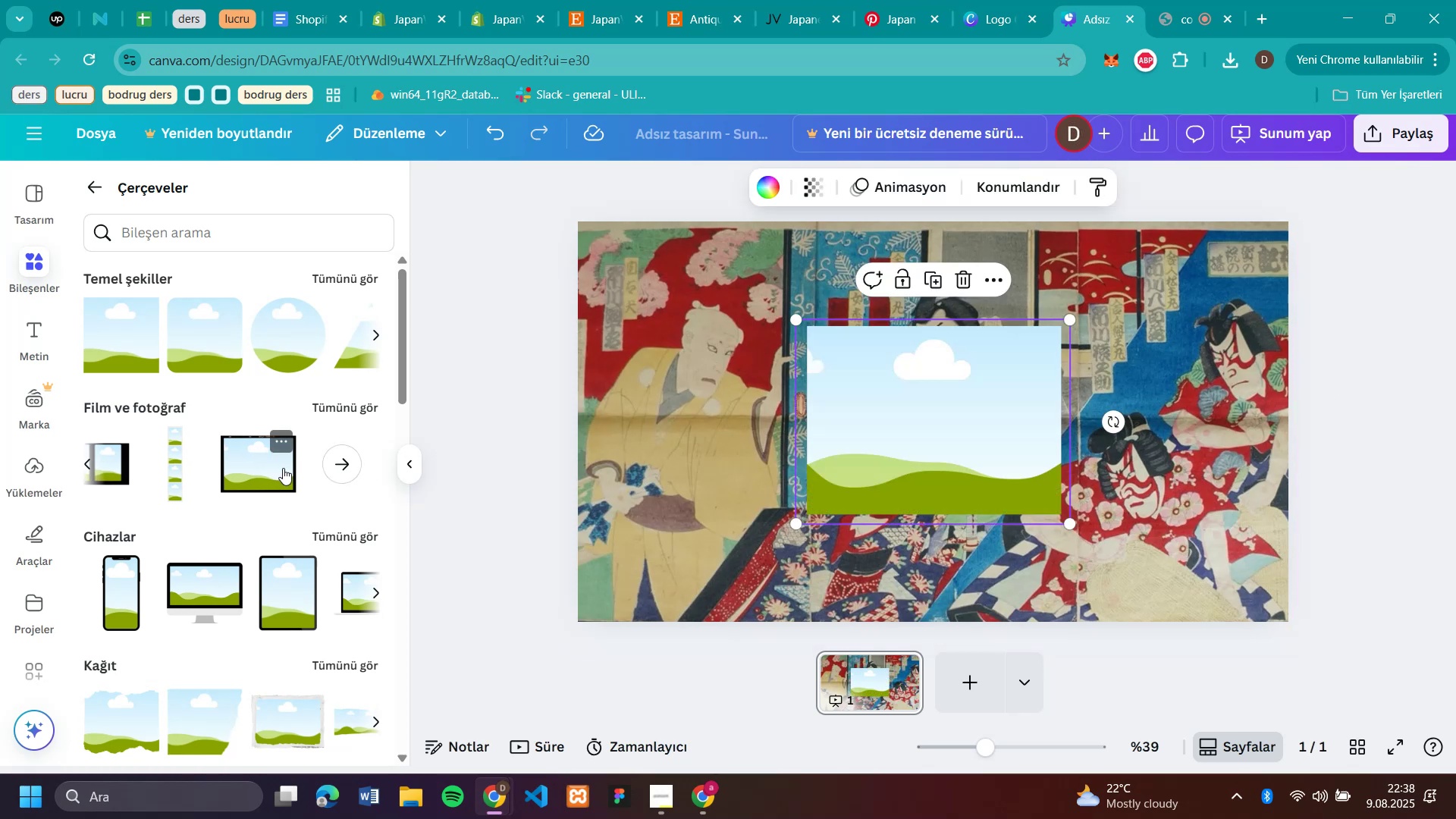 
left_click([377, 465])
 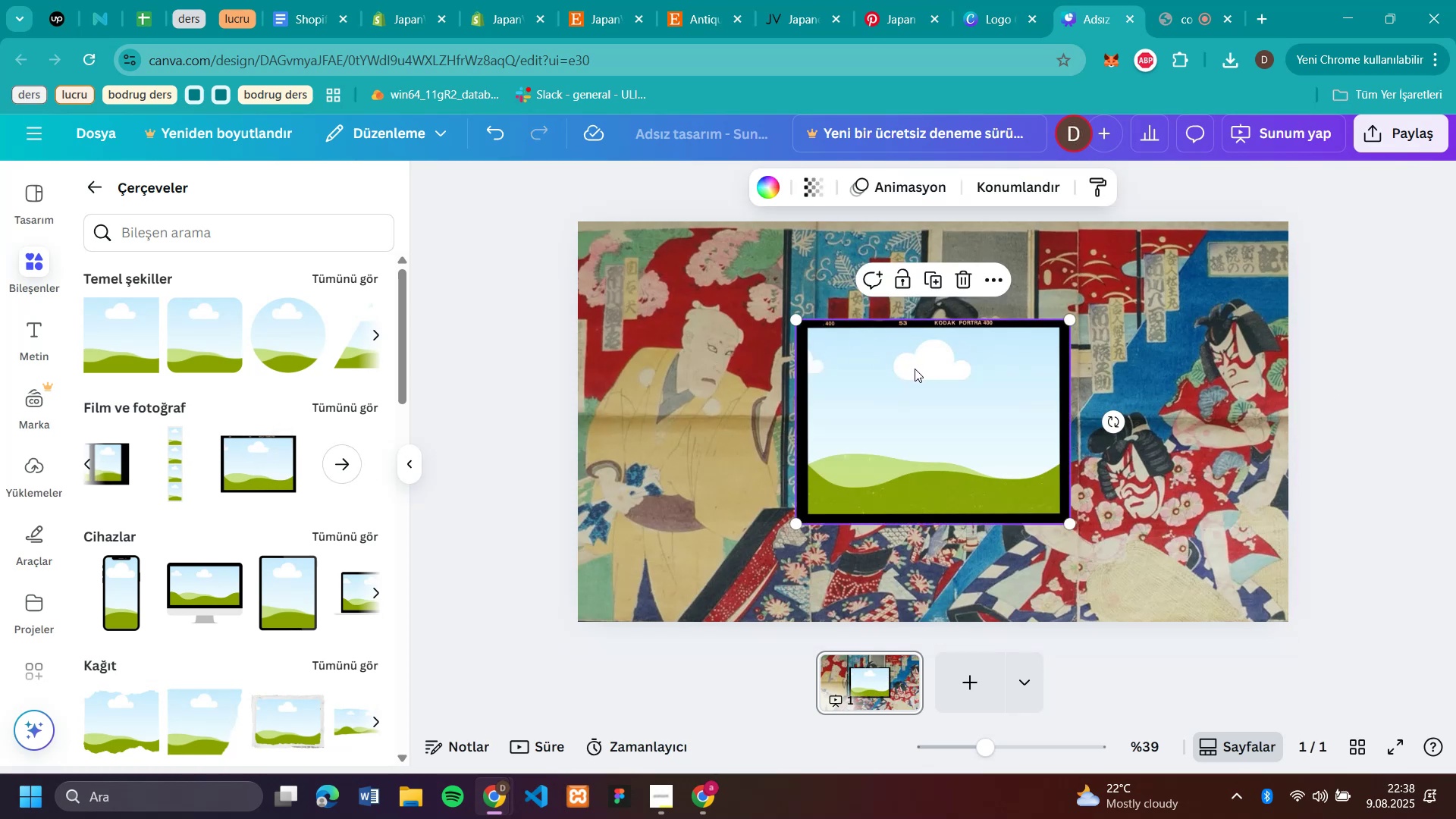 
left_click([283, 468])
 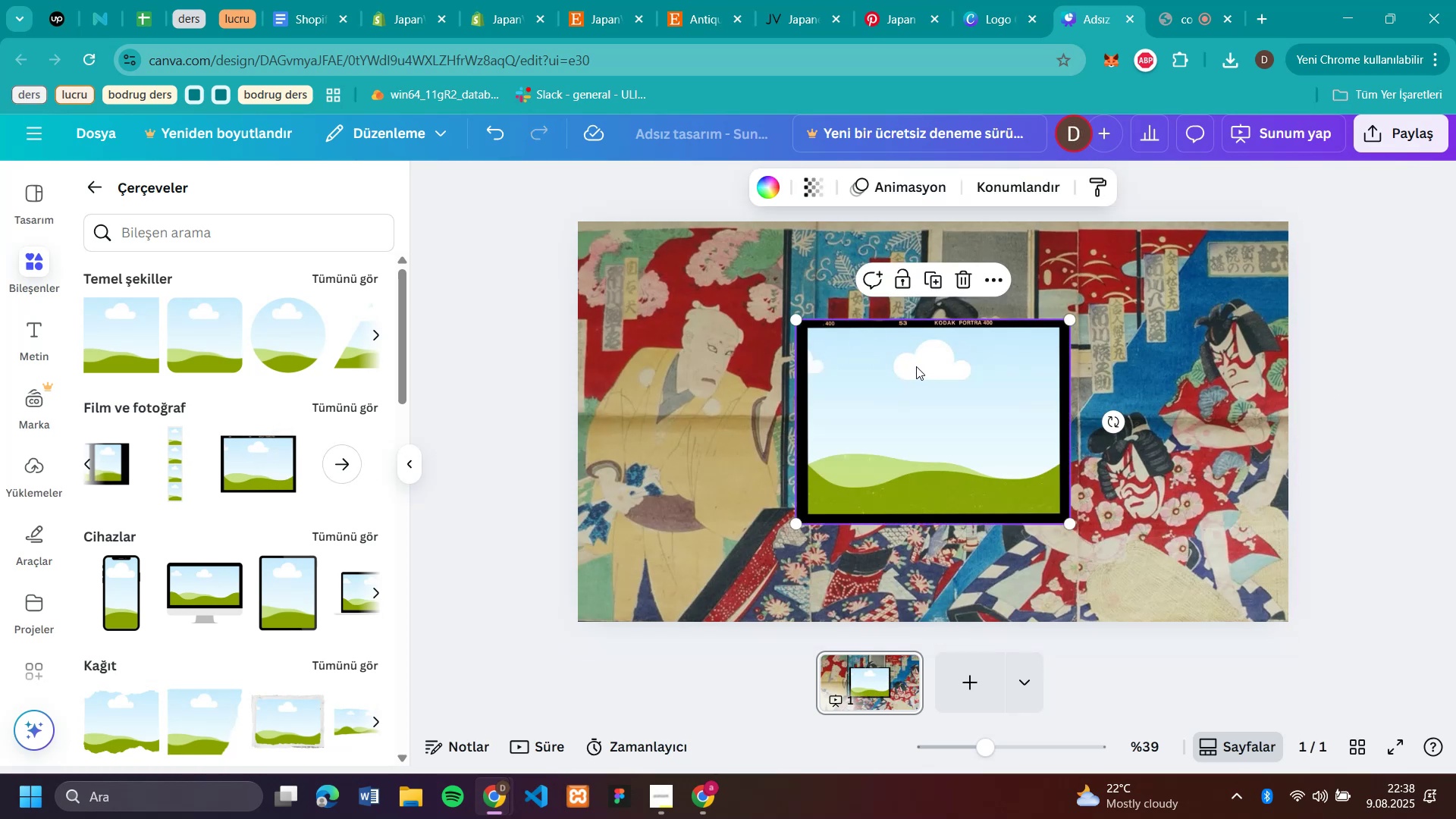 
wait(7.86)
 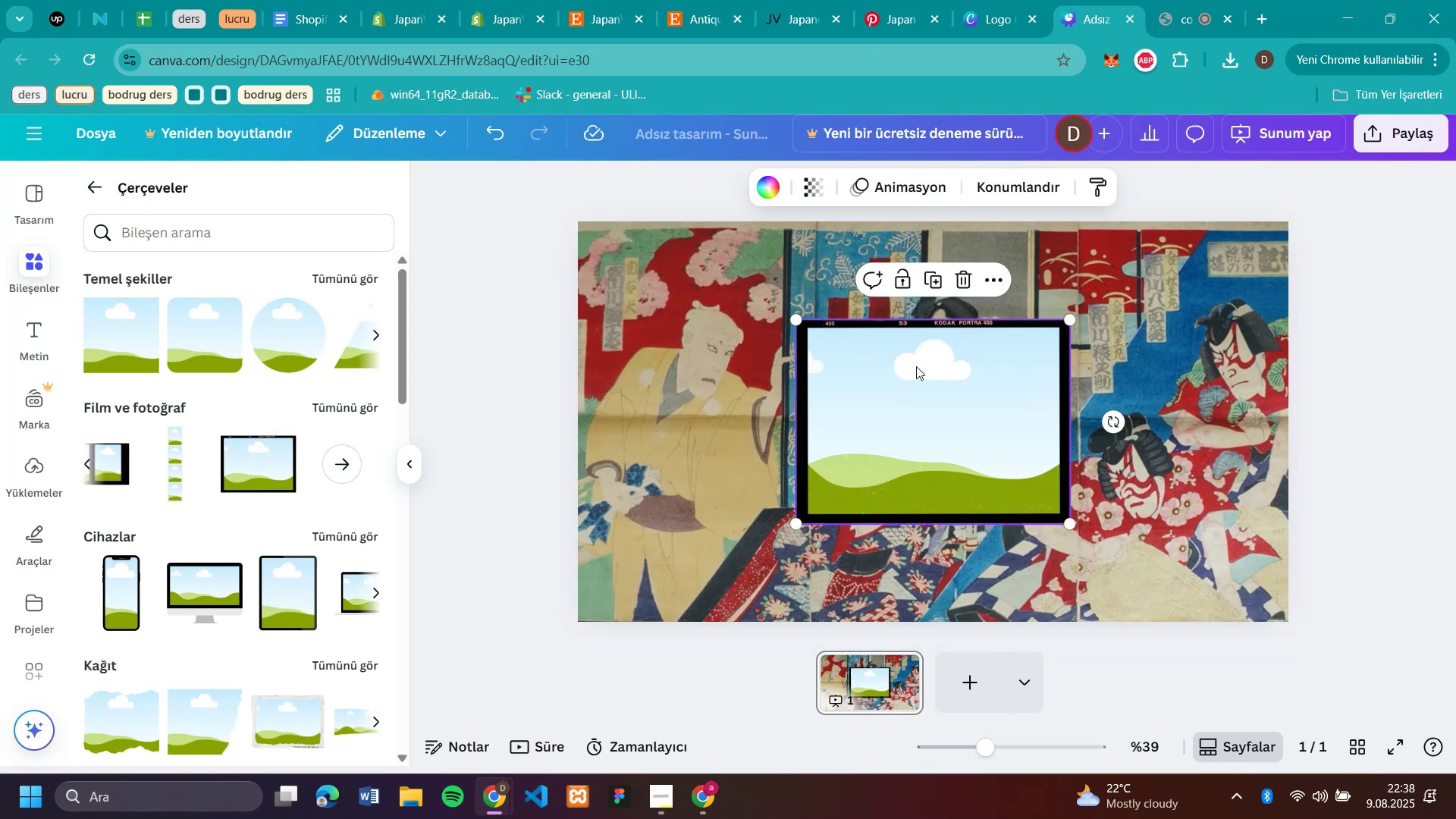 
left_click([916, 366])
 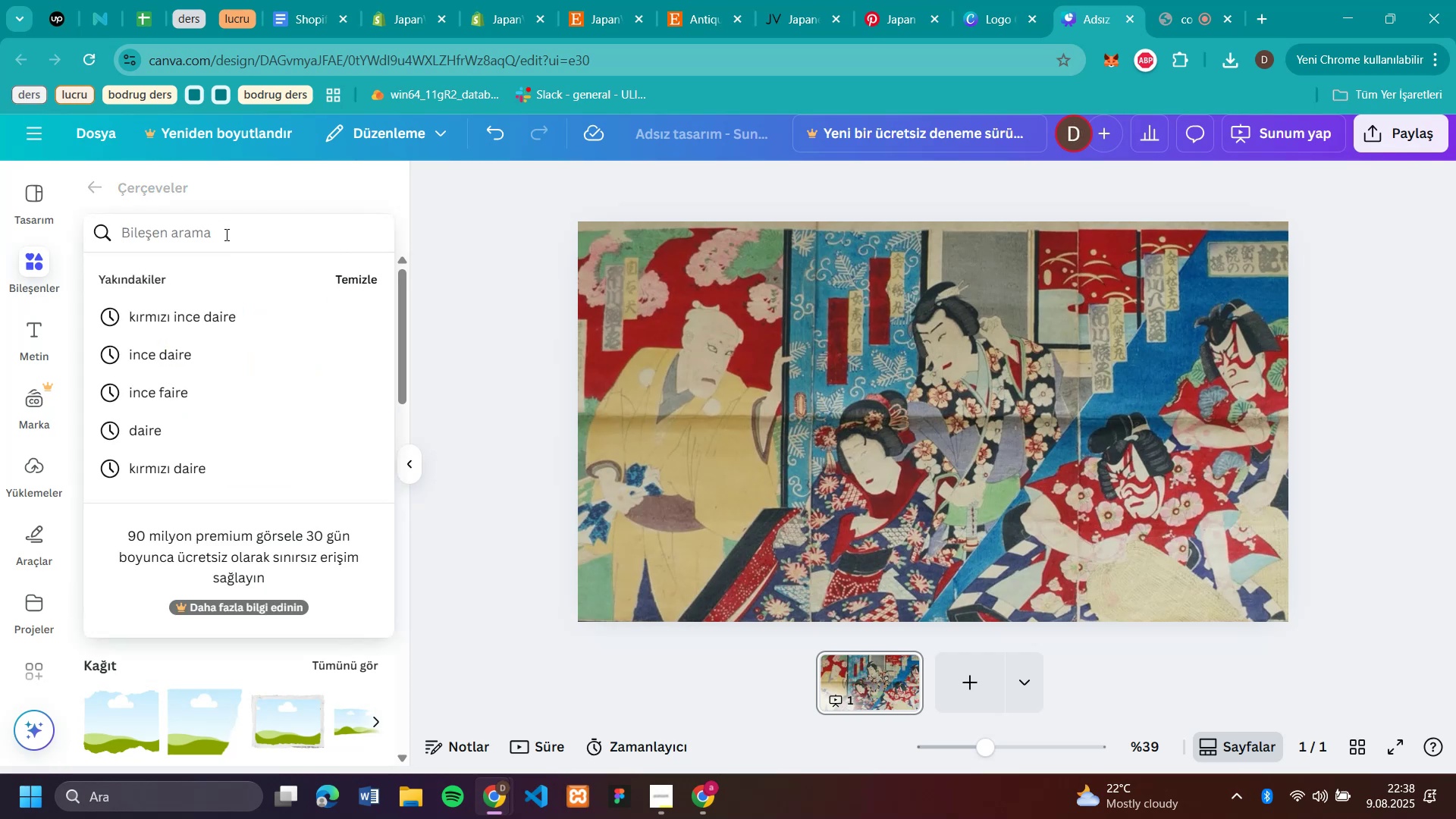 
key(Backspace)
 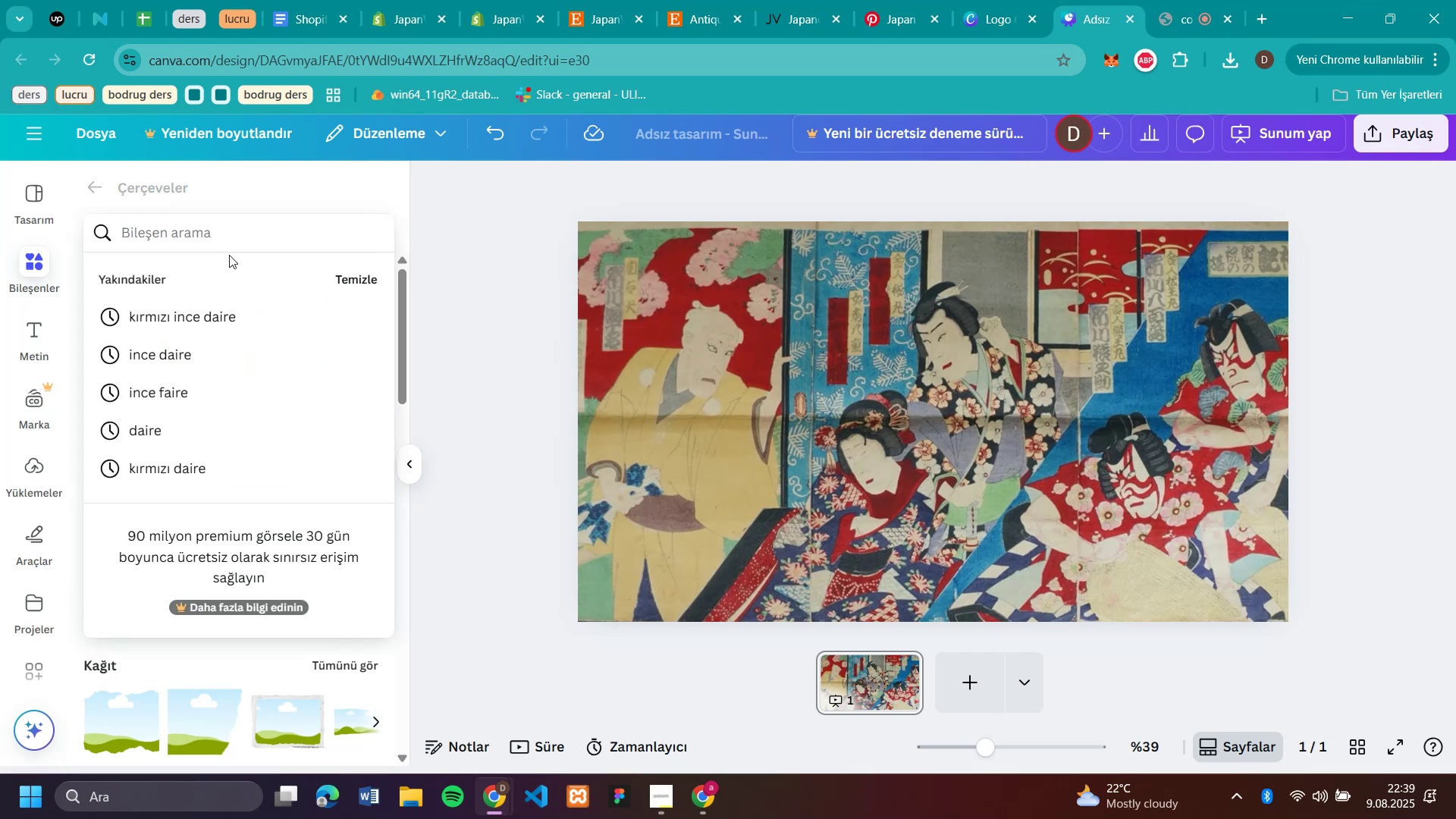 
left_click([225, 234])
 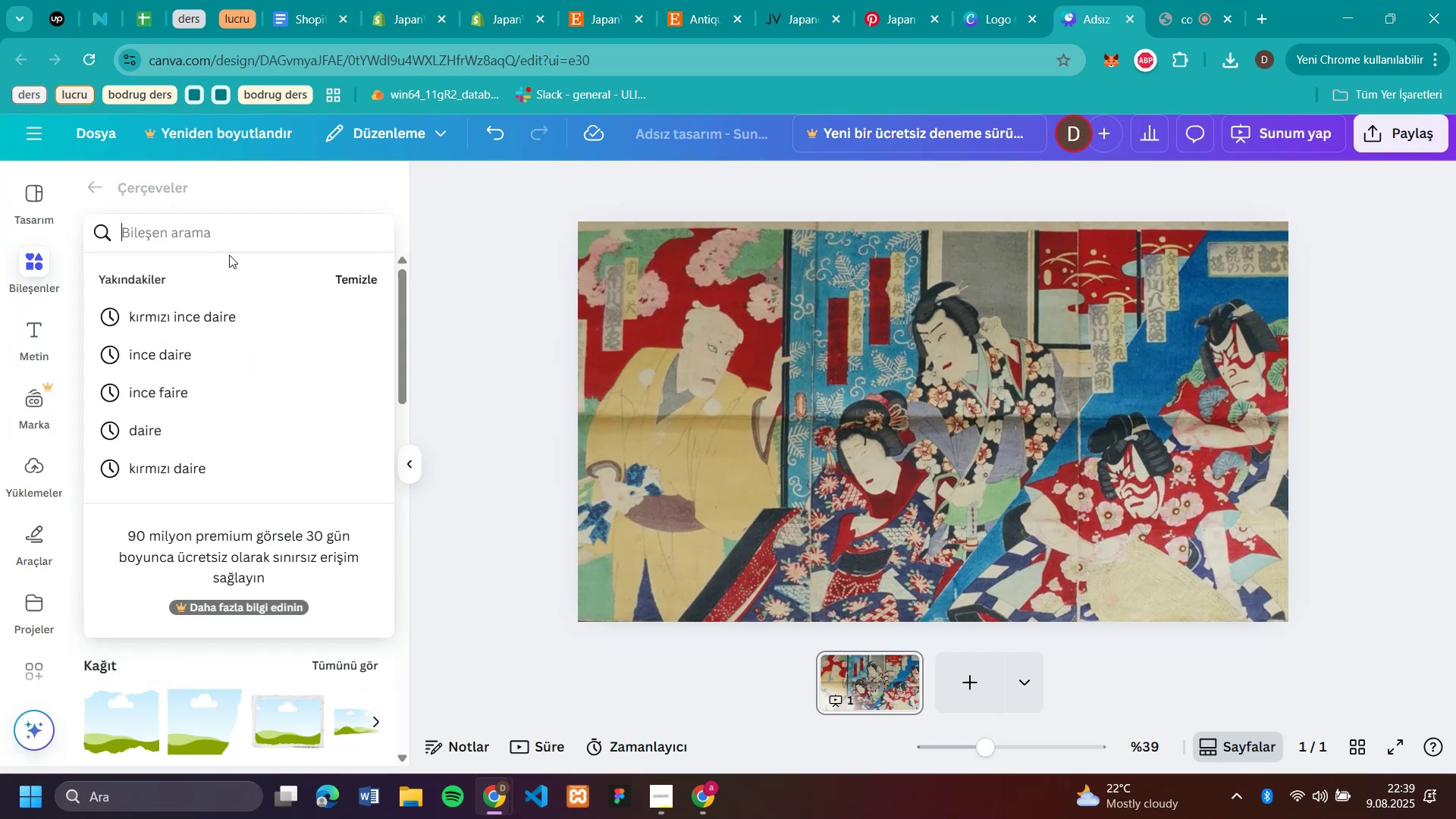 
type(')
key(Backspace)
type(kenar)
 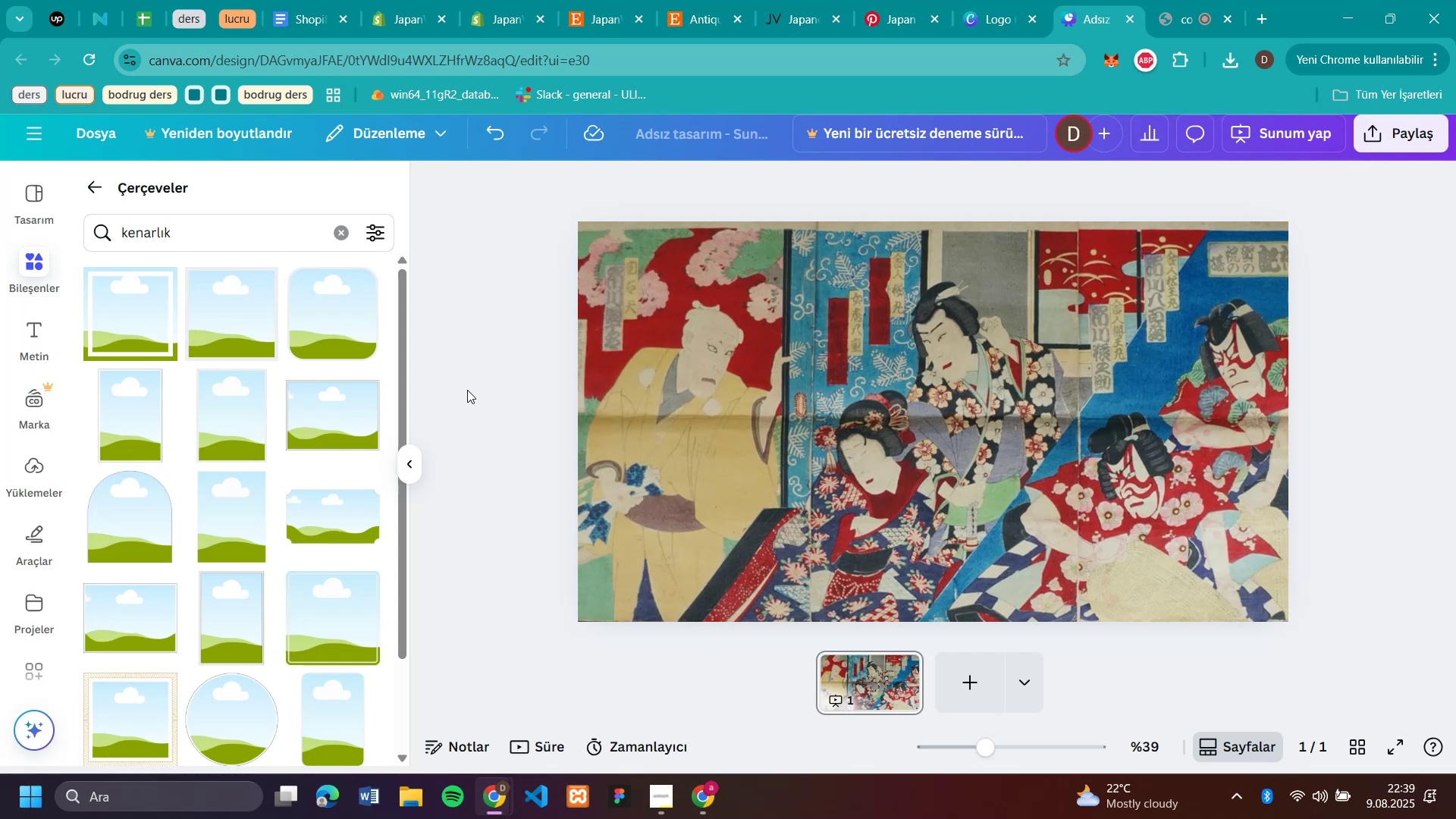 
left_click([178, 310])
 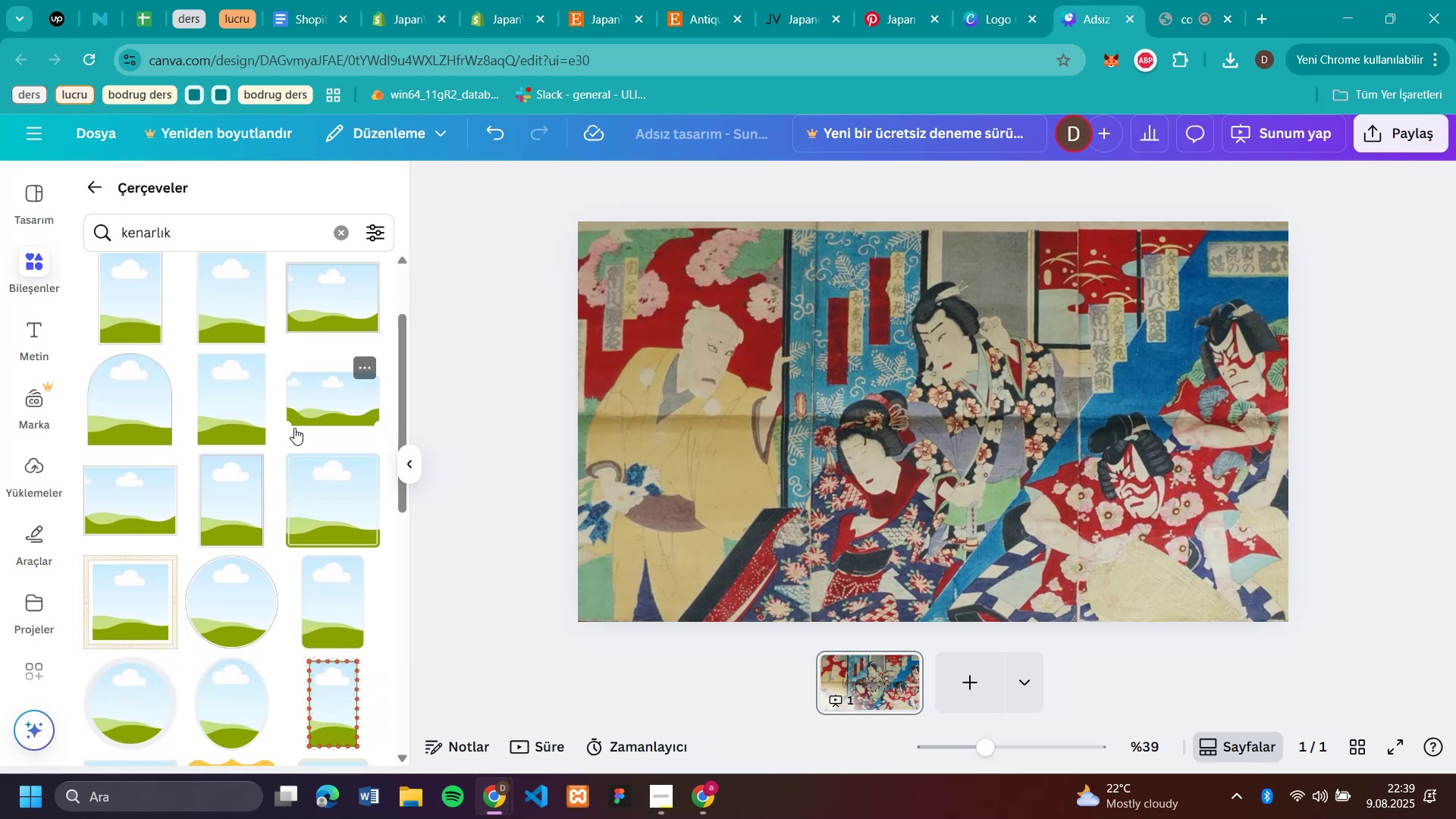 
scroll: coordinate [294, 428], scroll_direction: down, amount: 2.0
 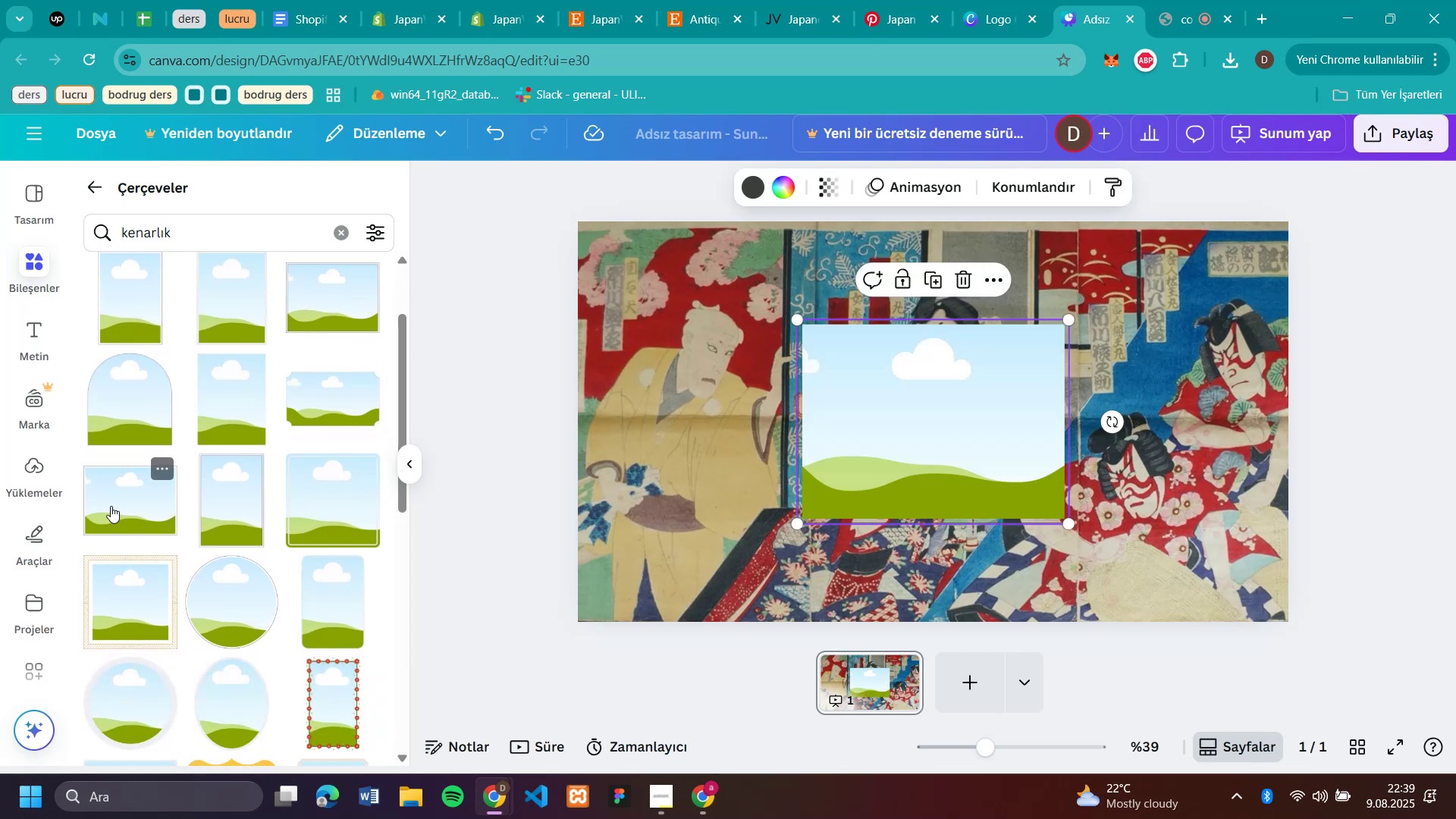 
left_click([111, 506])
 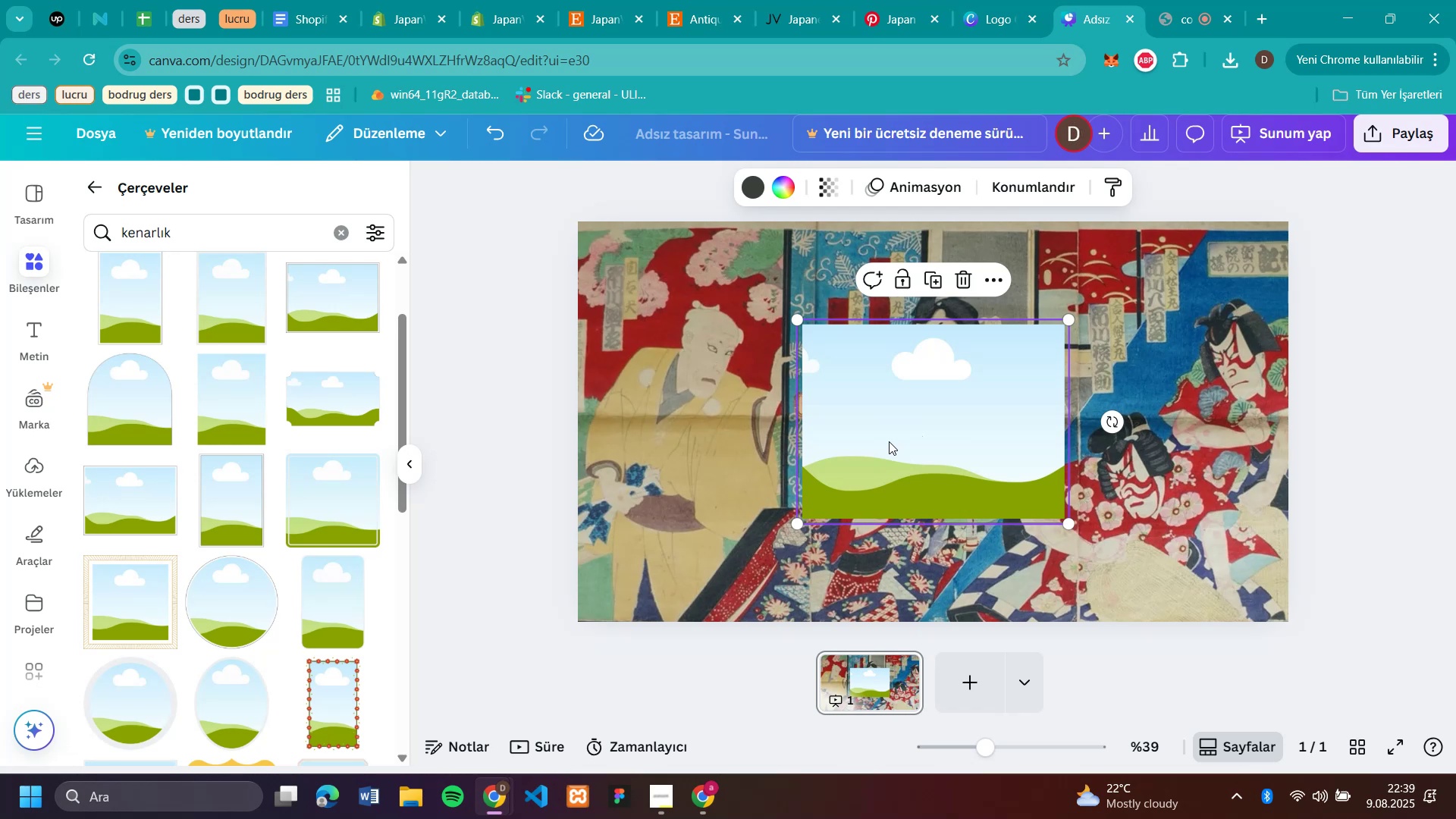 
left_click([942, 427])
 